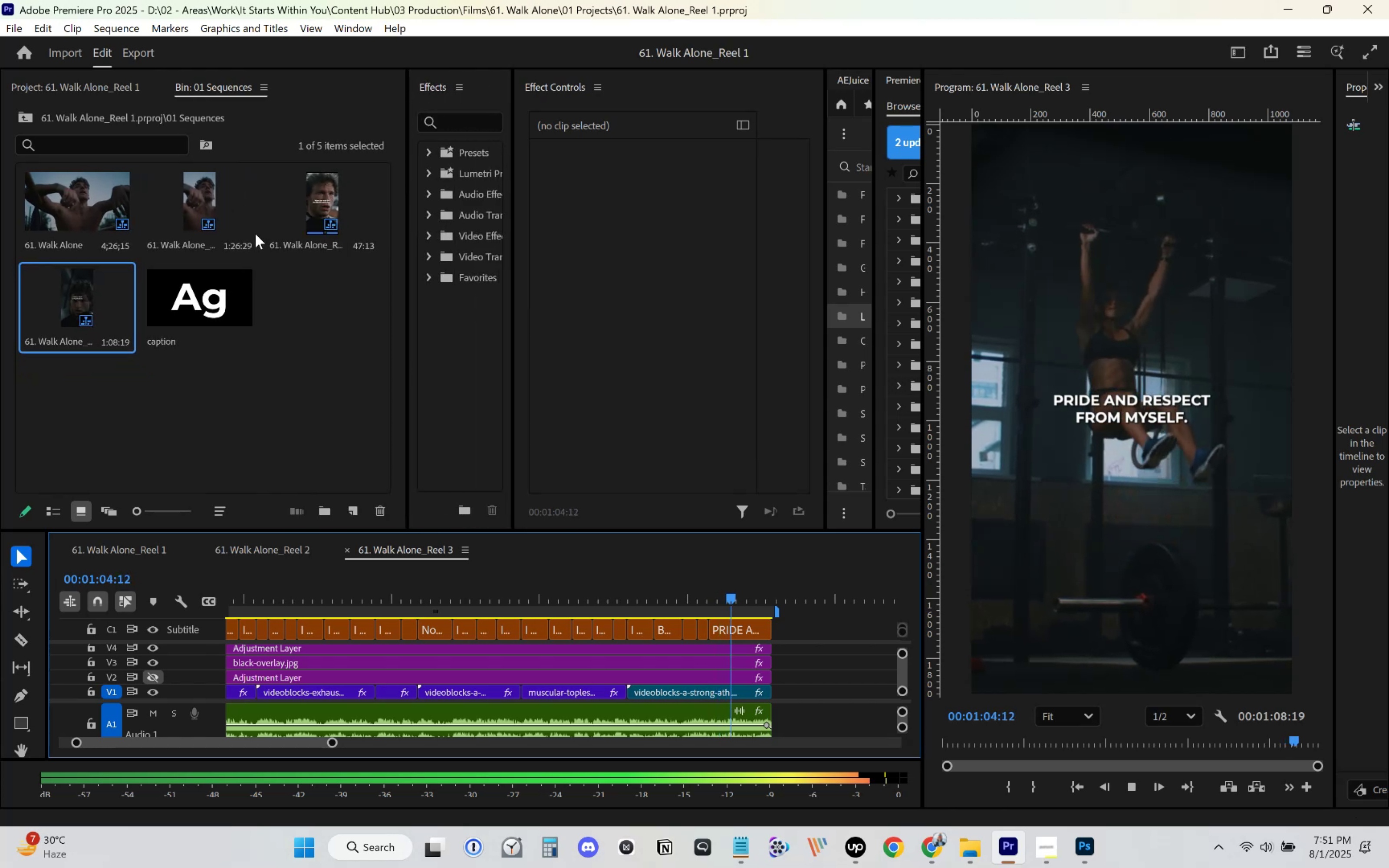 
wait(13.51)
 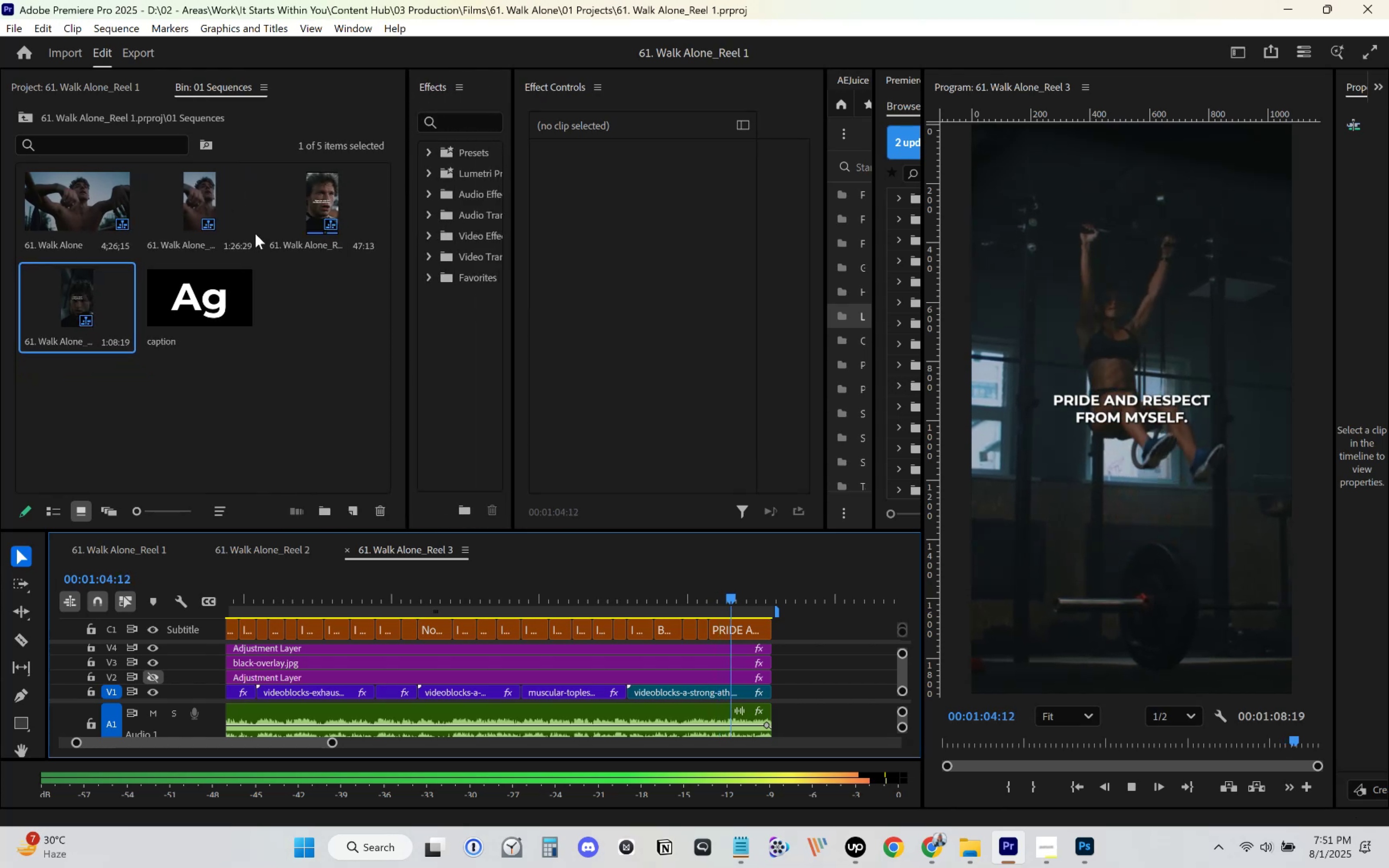 
double_click([196, 201])
 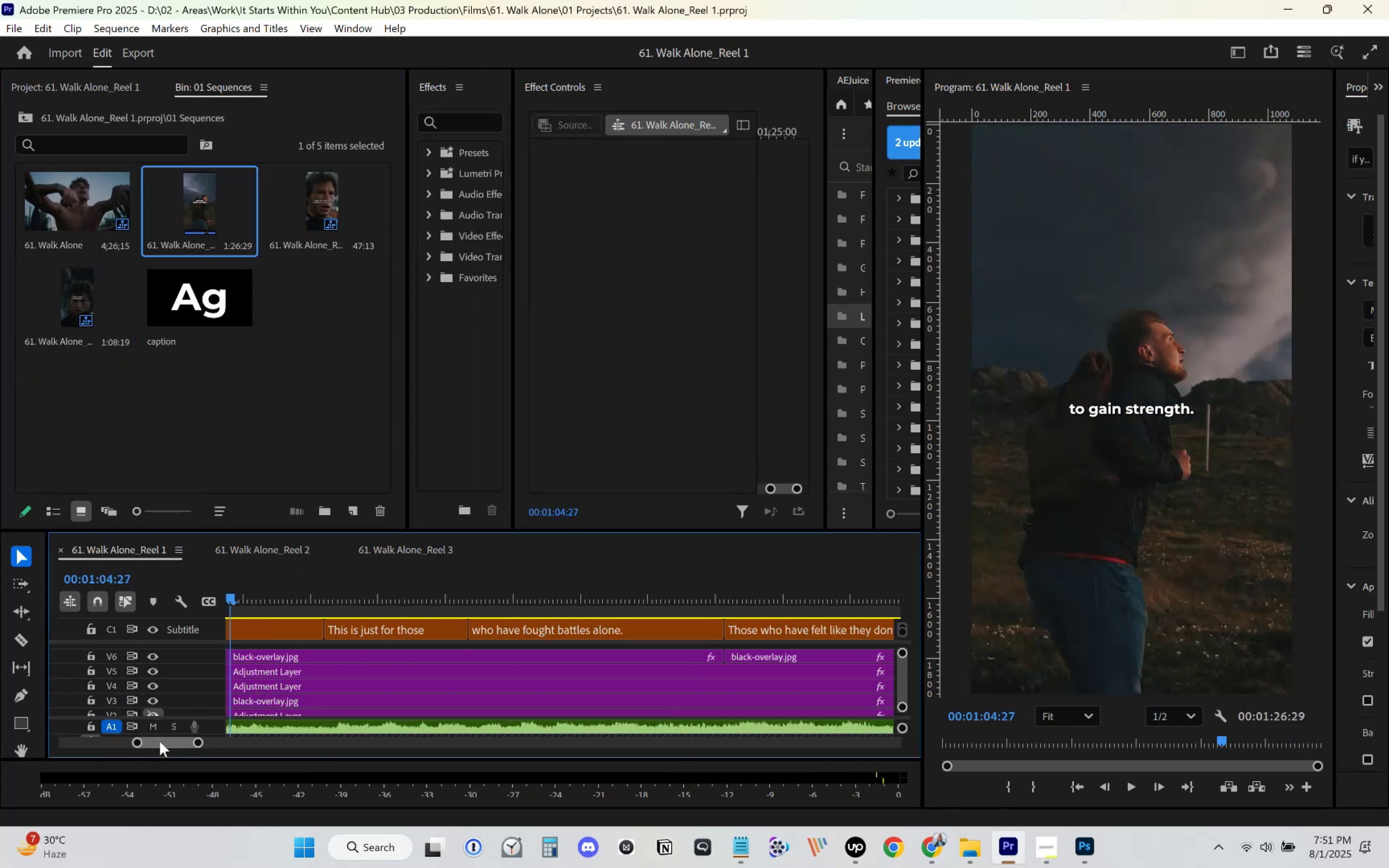 
key(Control+ControlLeft)
 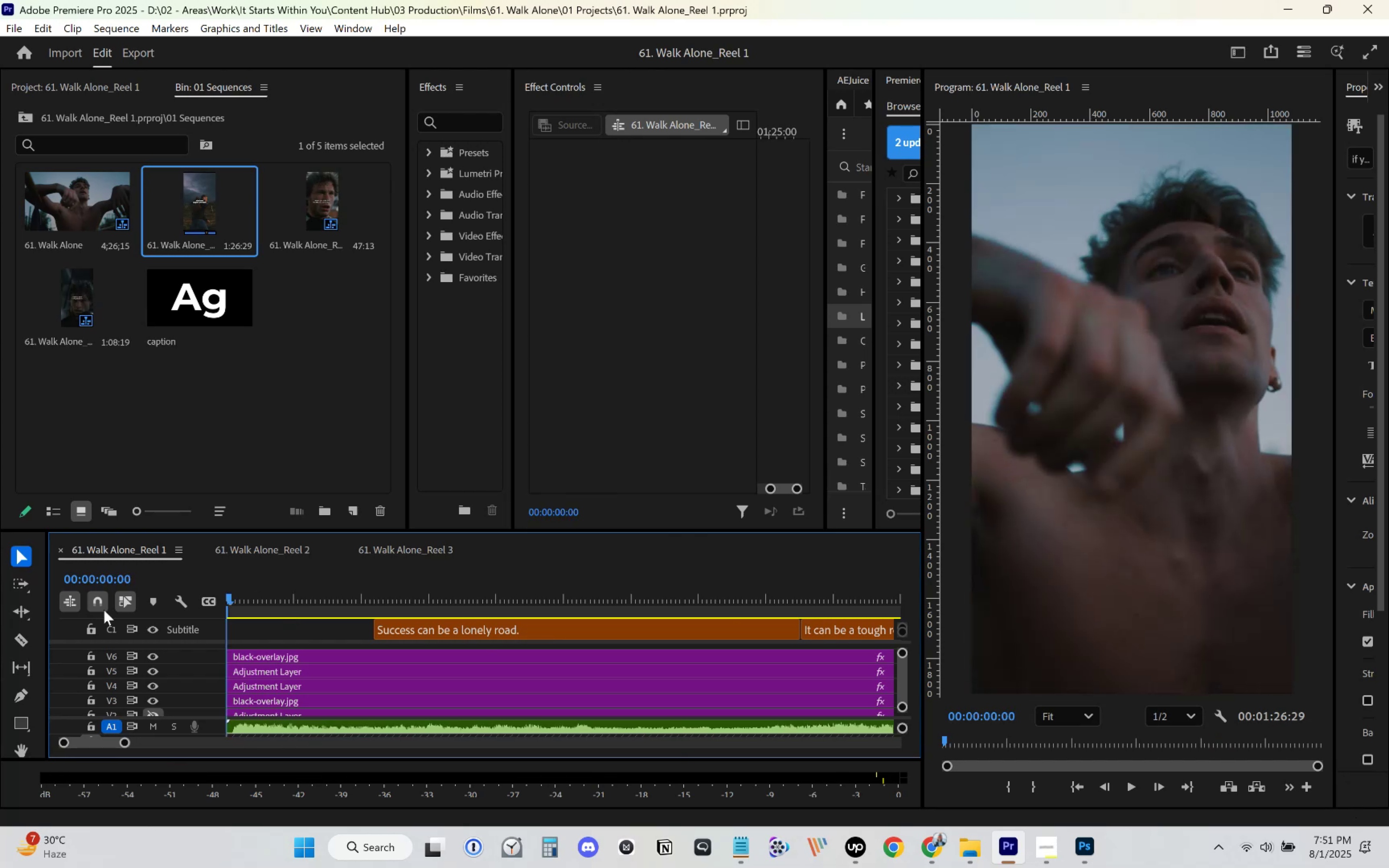 
key(Control+S)
 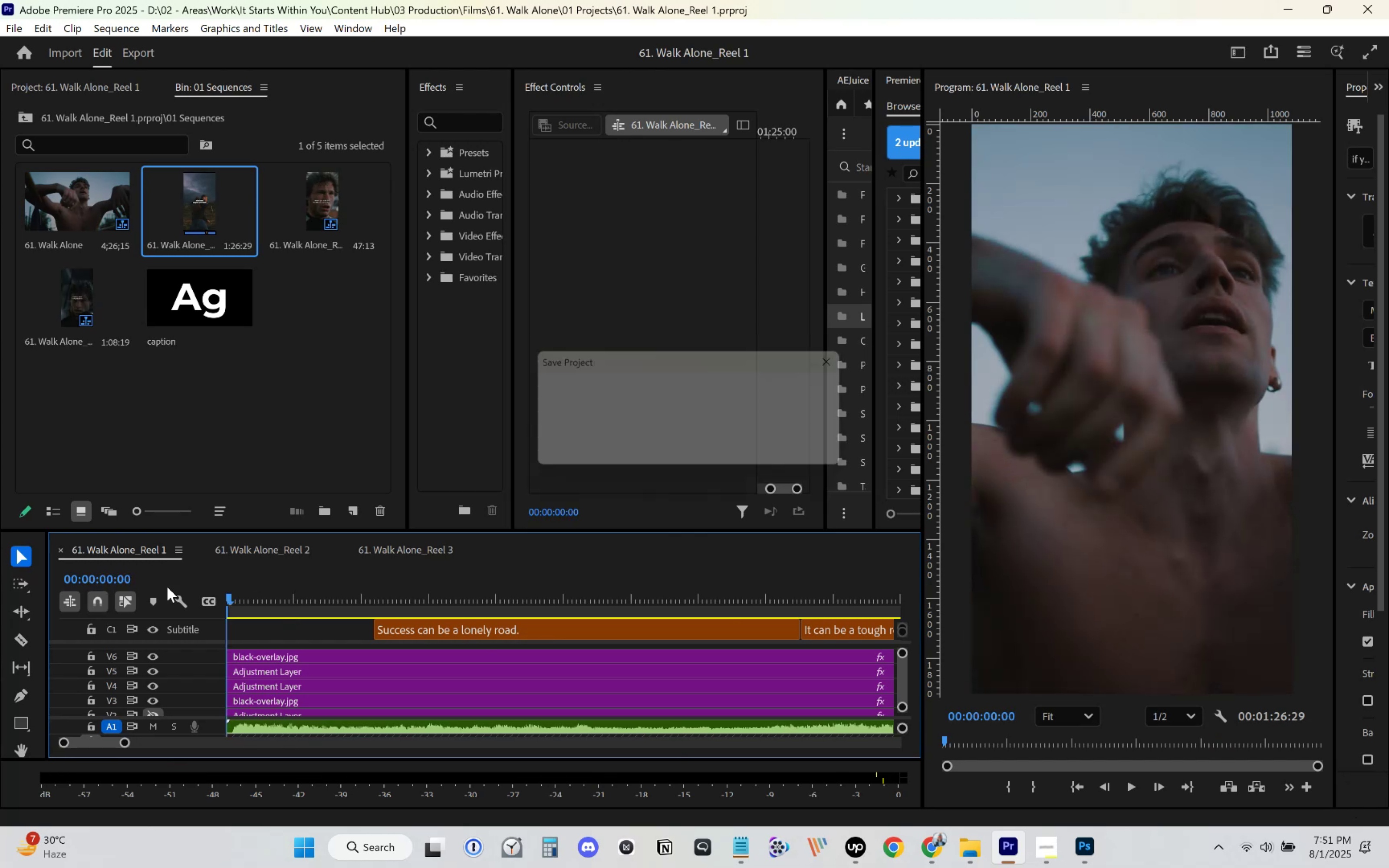 
key(Space)
 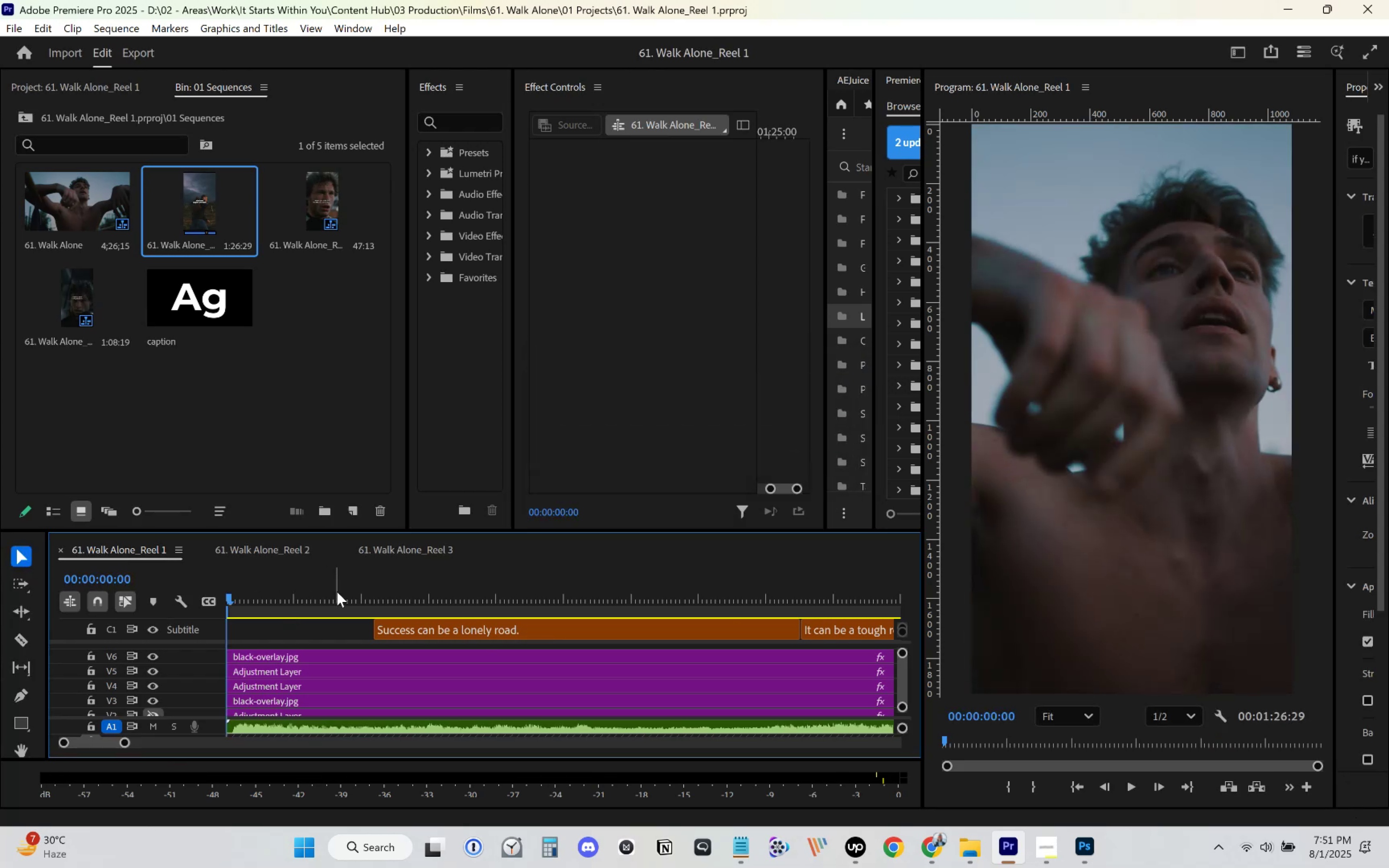 
key(Space)
 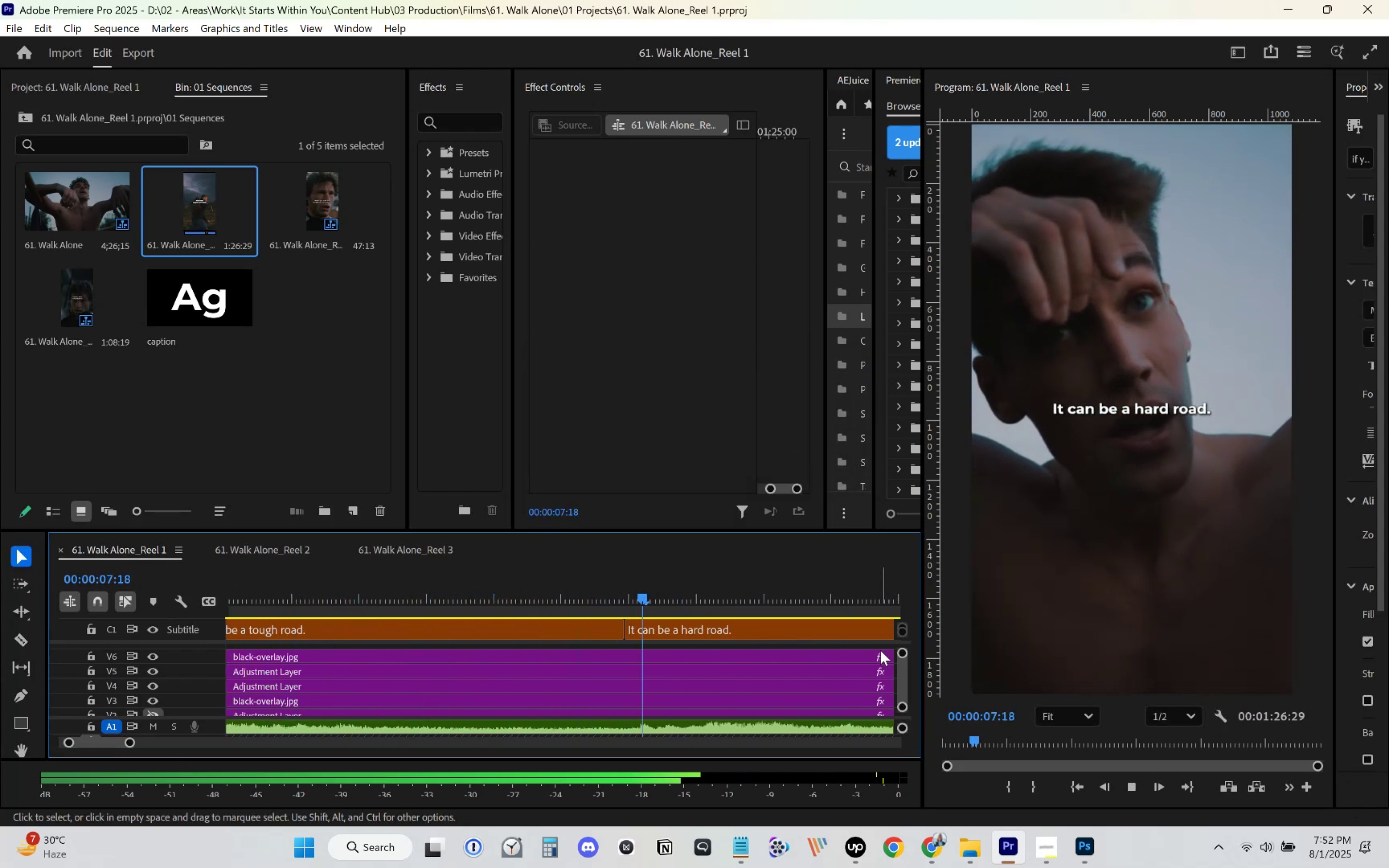 
wait(13.03)
 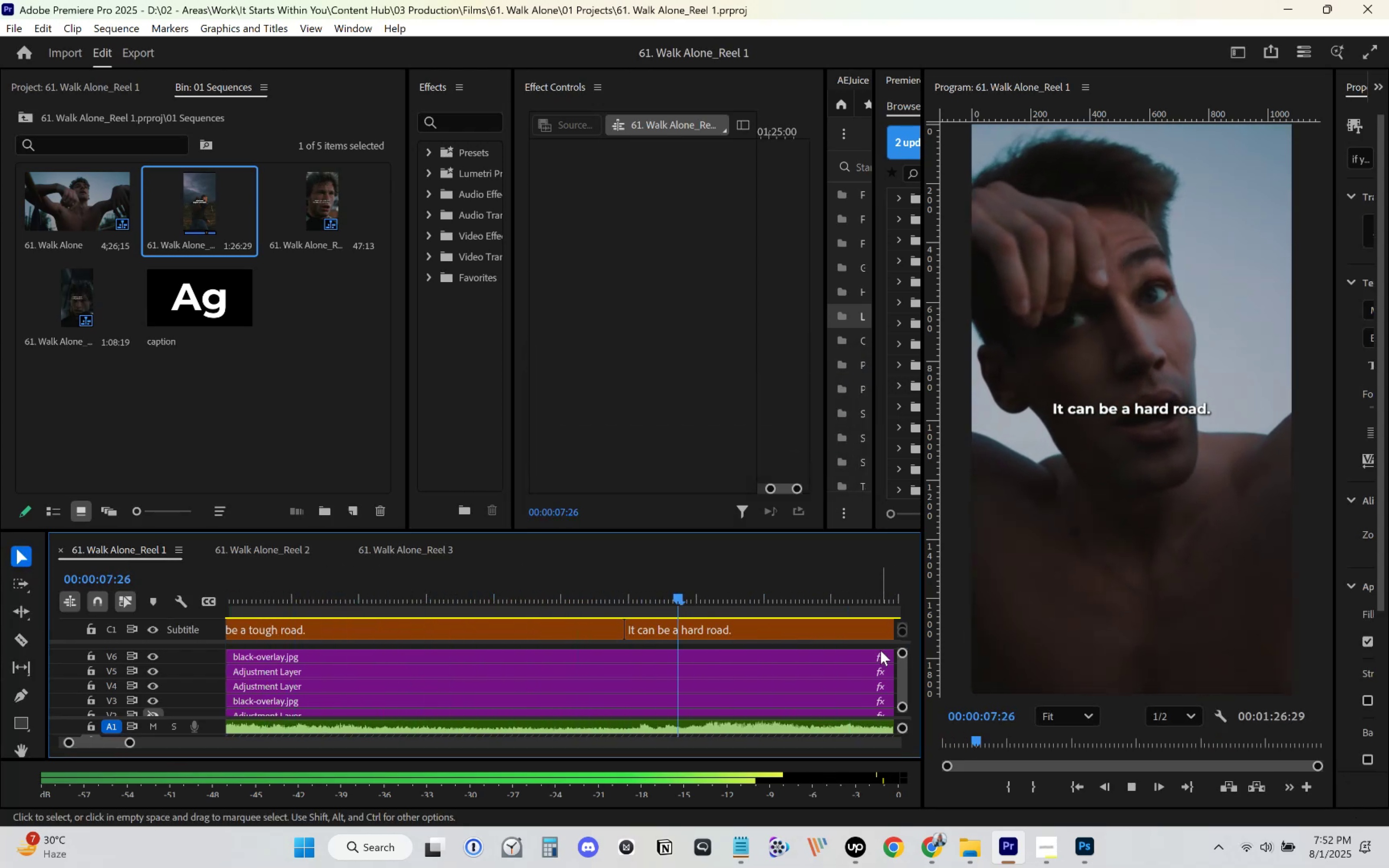 
key(Control+S)
 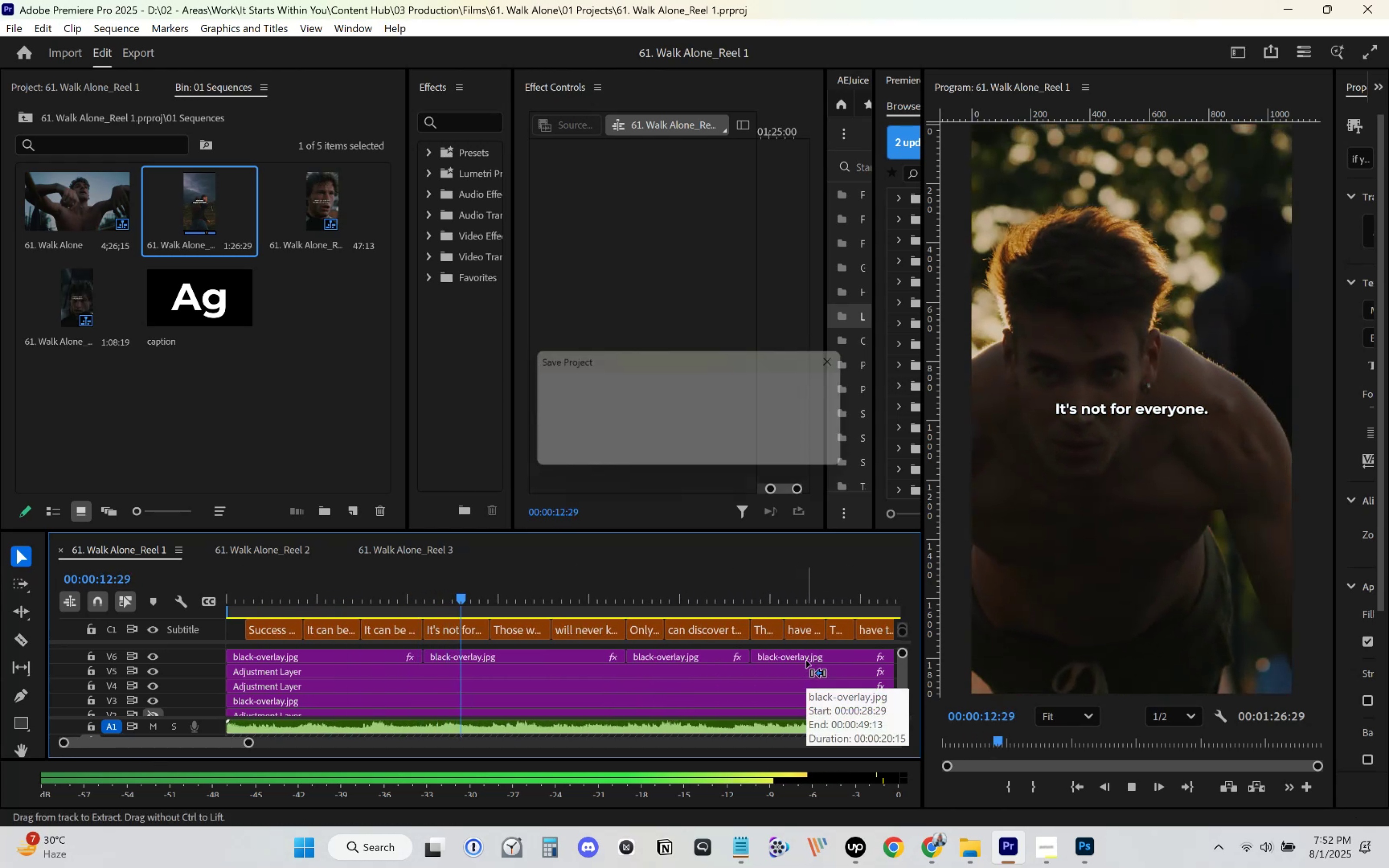 
key(Space)
 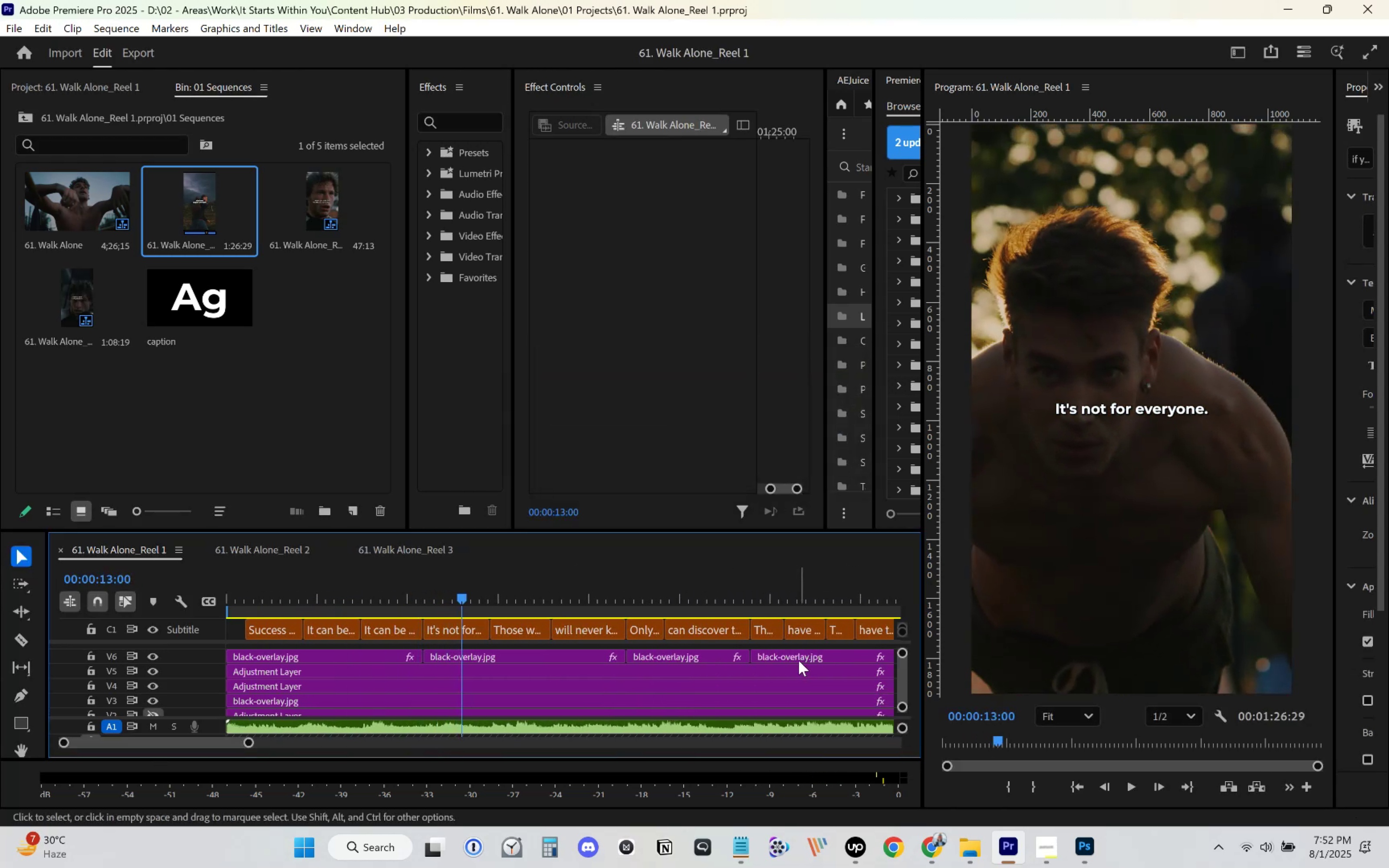 
key(Space)
 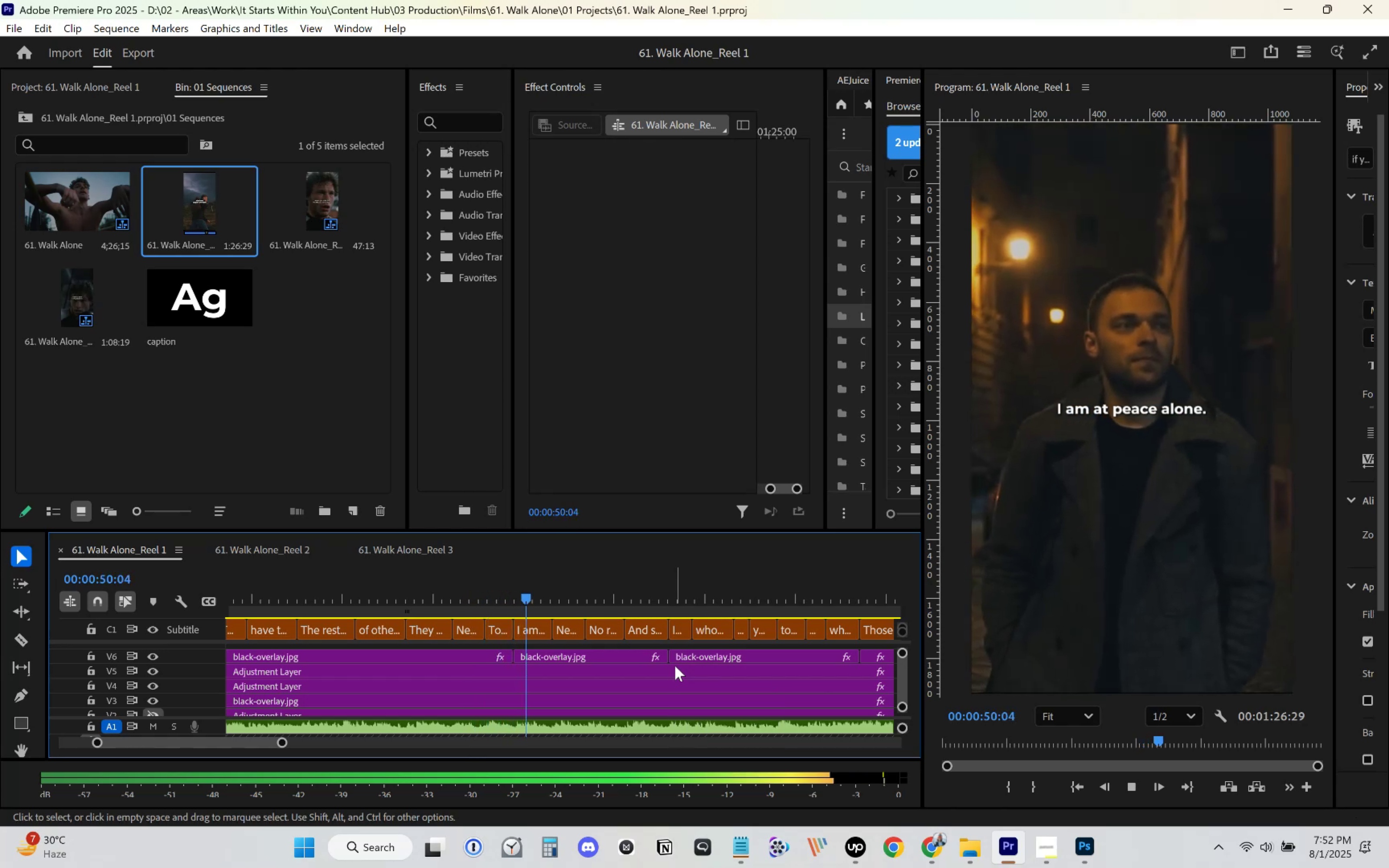 
wait(42.29)
 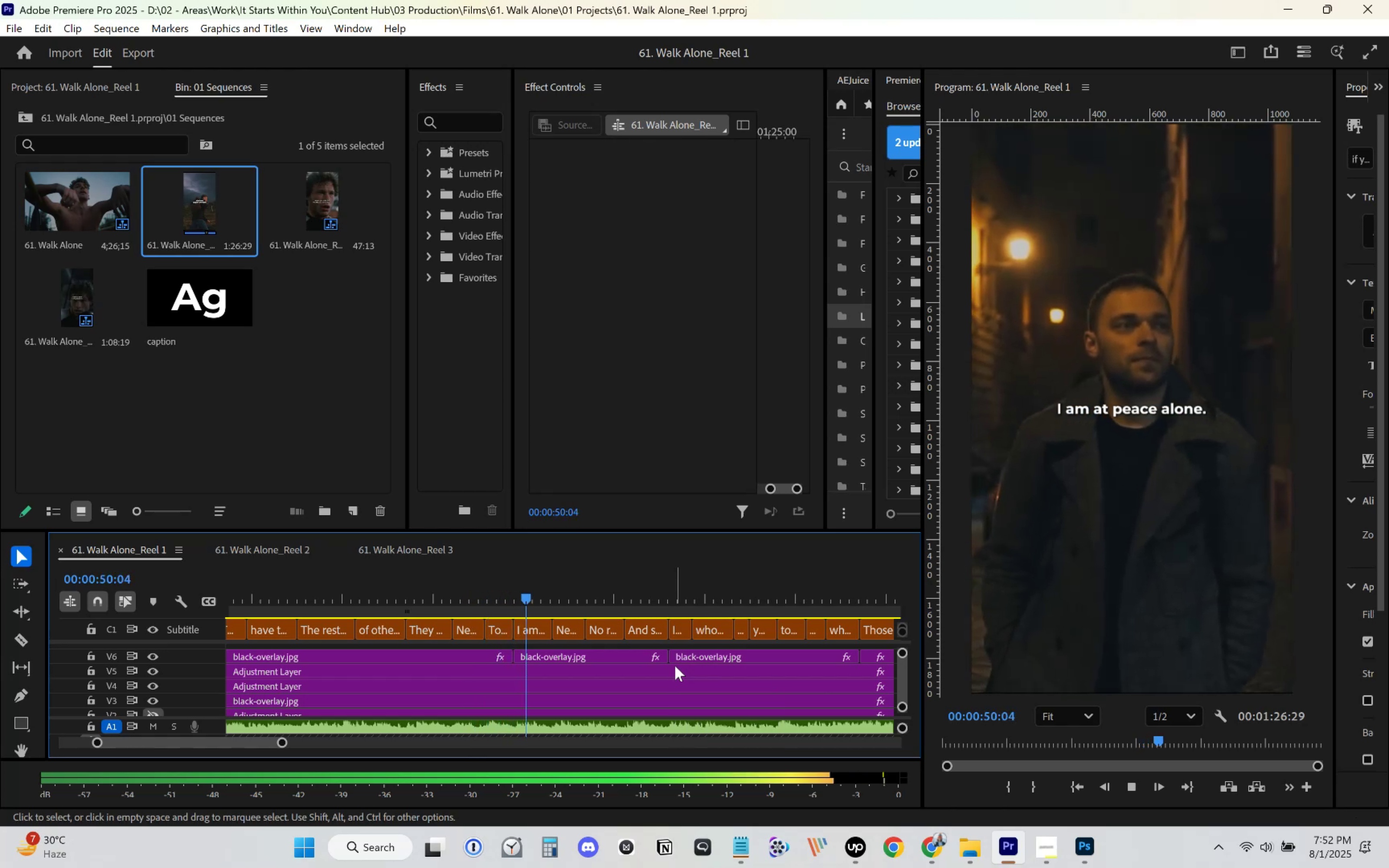 
key(Space)
 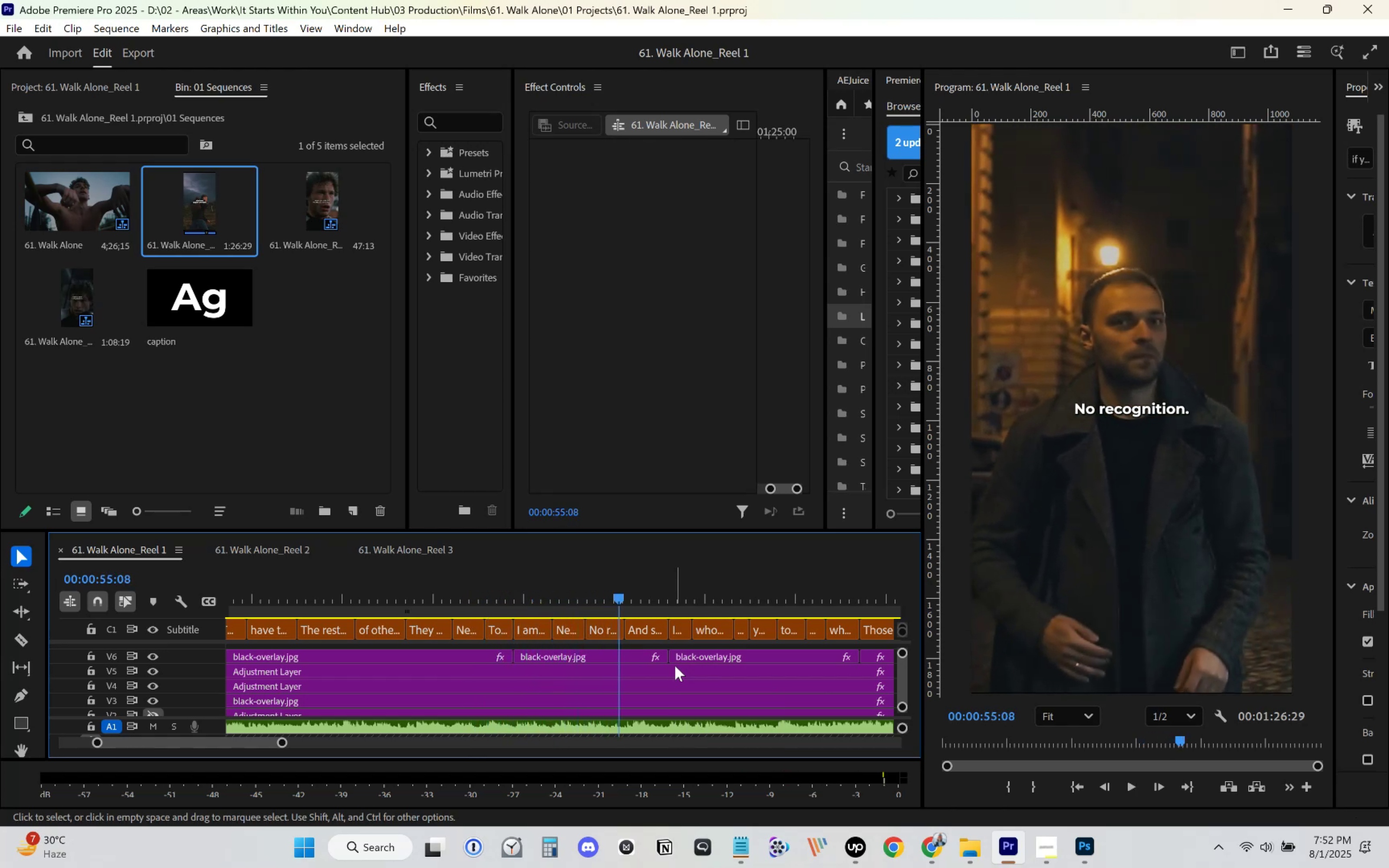 
key(Space)
 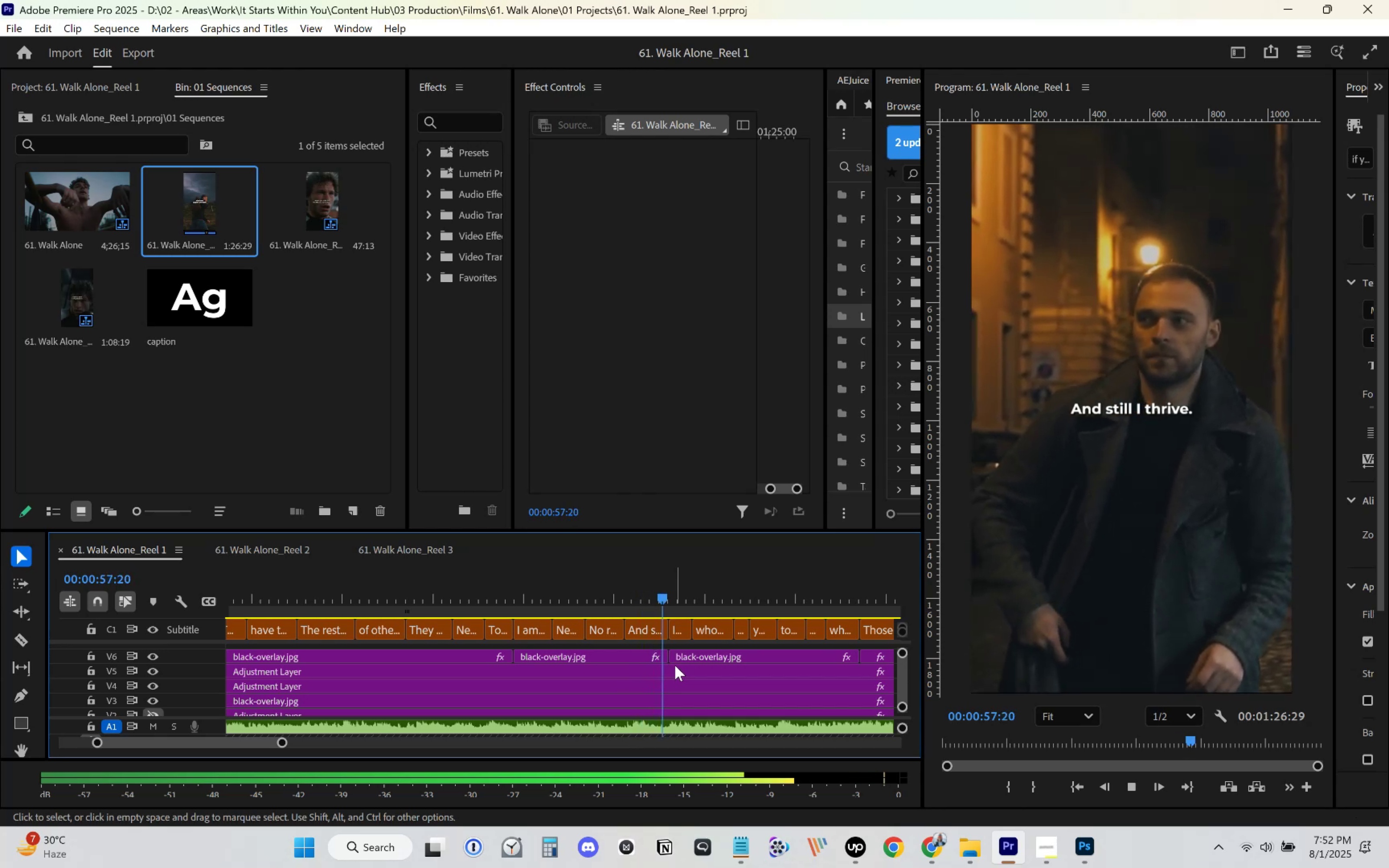 
key(Space)
 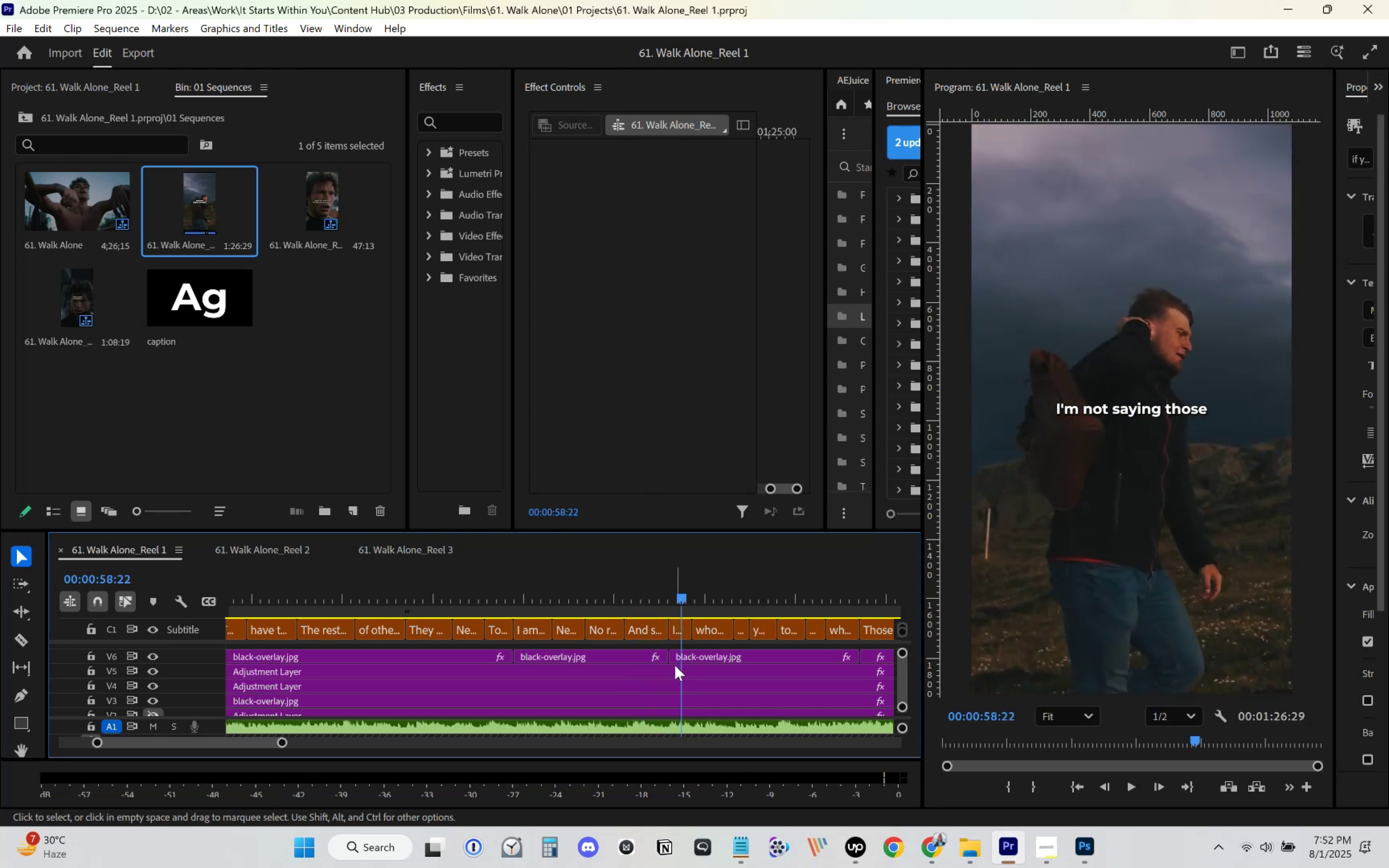 
key(Control+ControlLeft)
 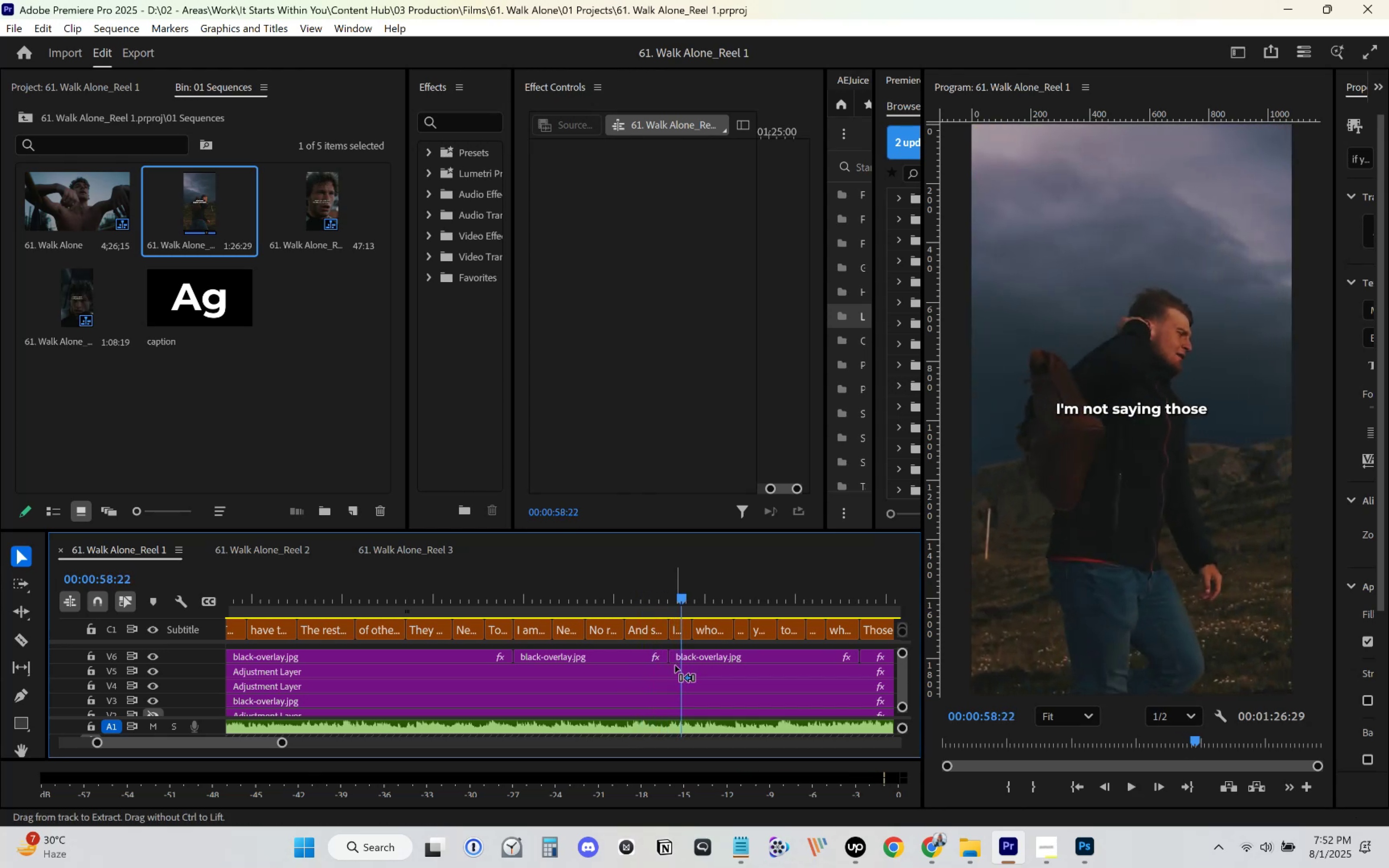 
key(Control+S)
 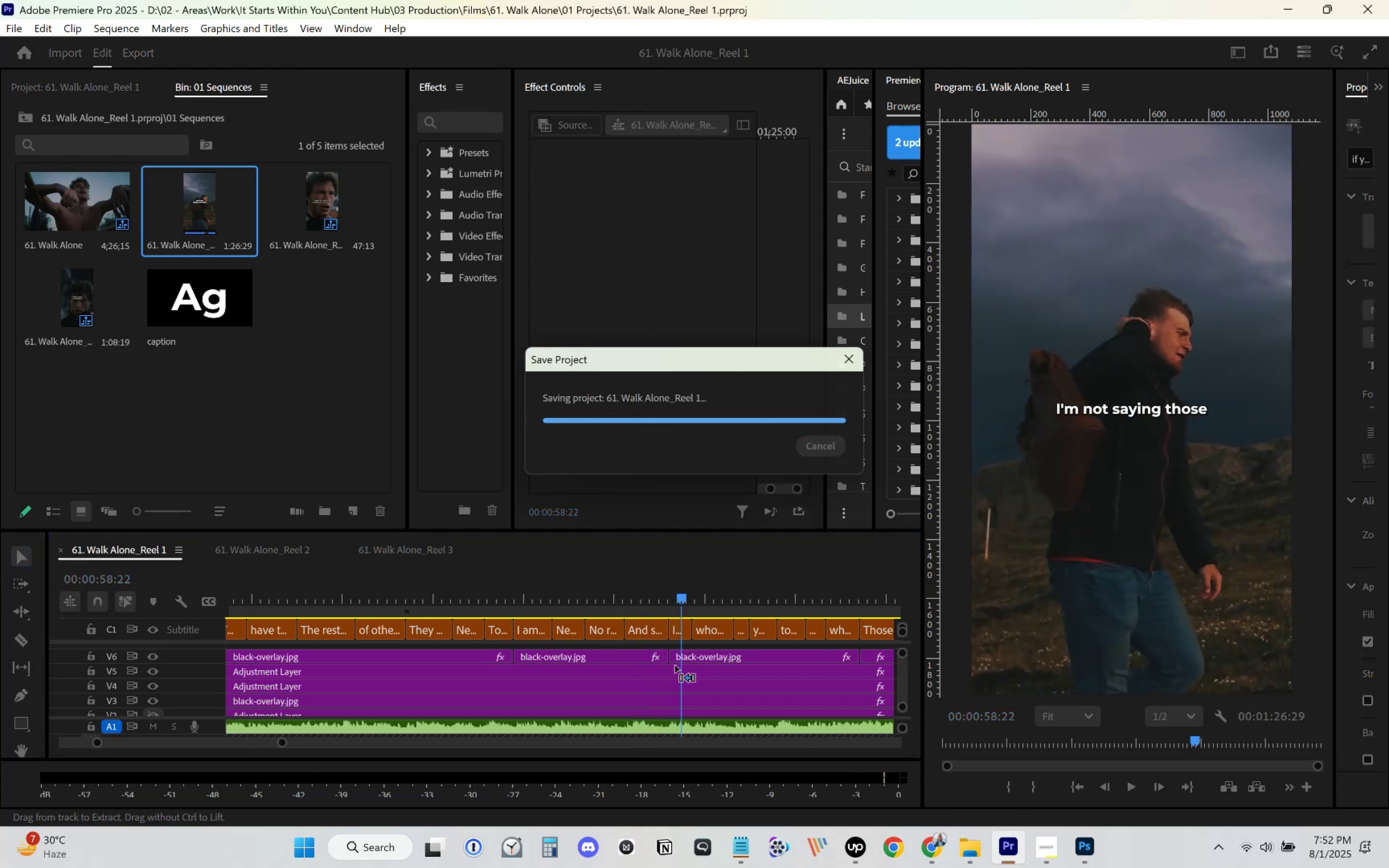 
key(Space)
 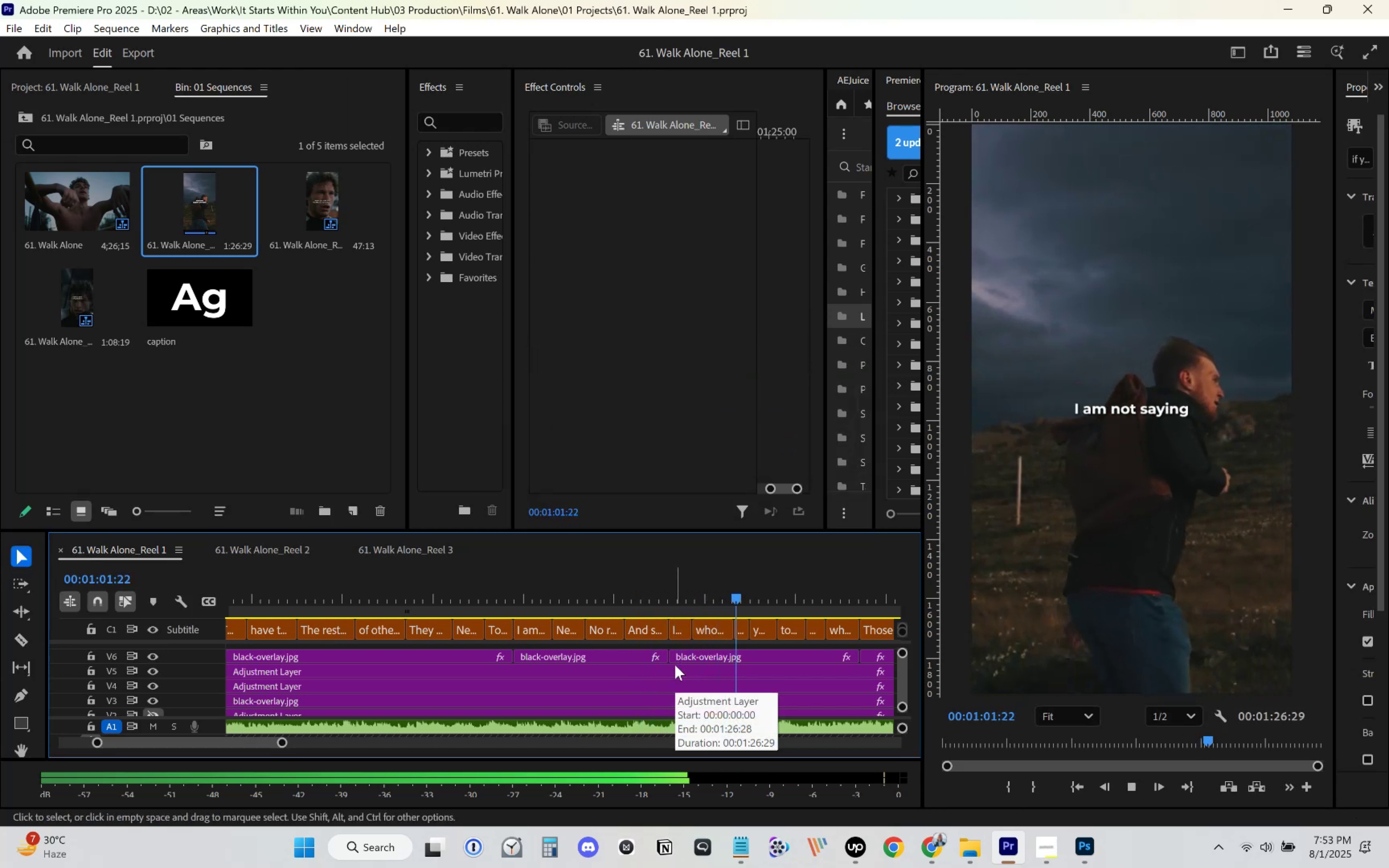 
scroll: coordinate [653, 671], scroll_direction: down, amount: 6.0
 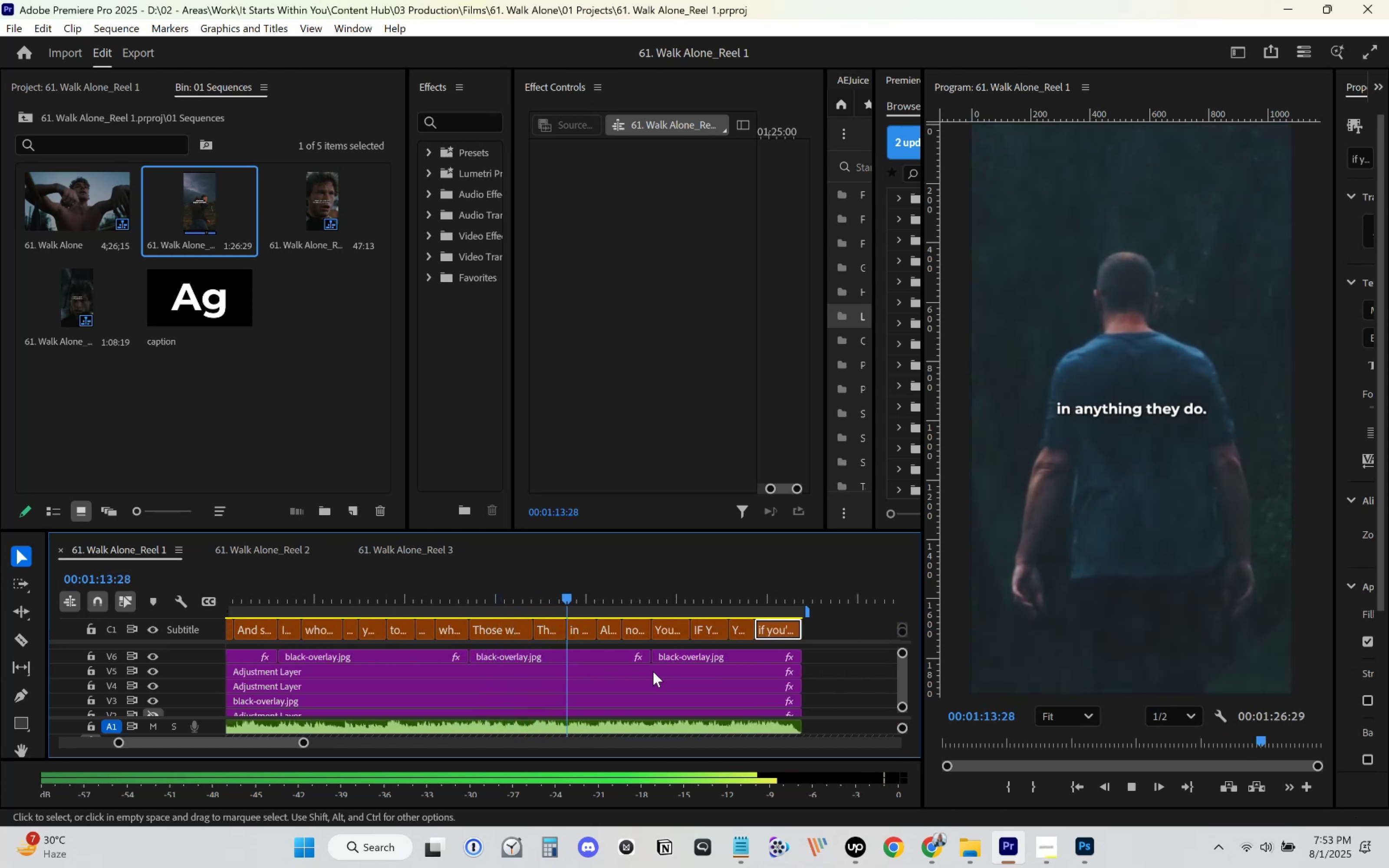 
wait(6.09)
 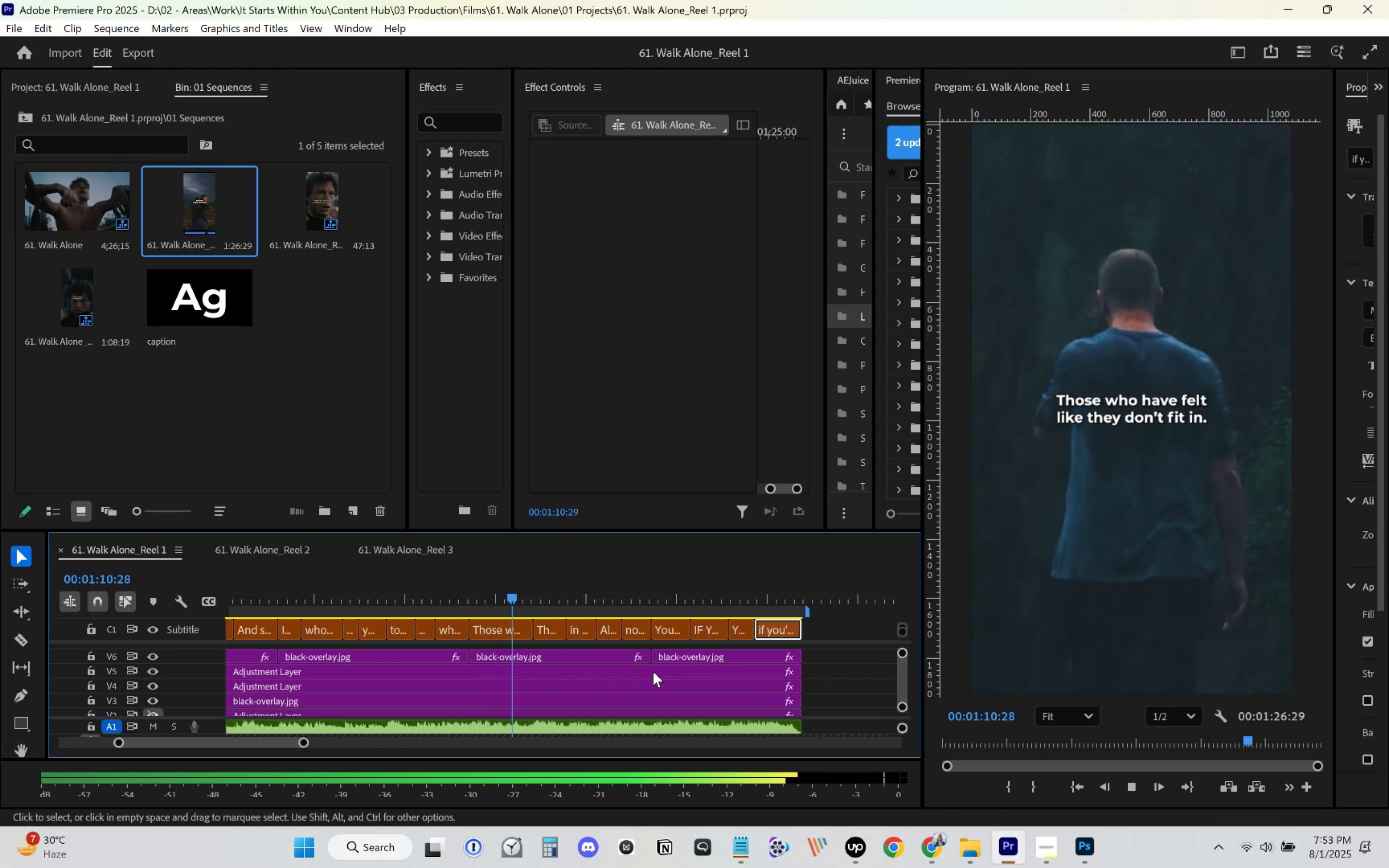 
scroll: coordinate [653, 671], scroll_direction: down, amount: 2.0
 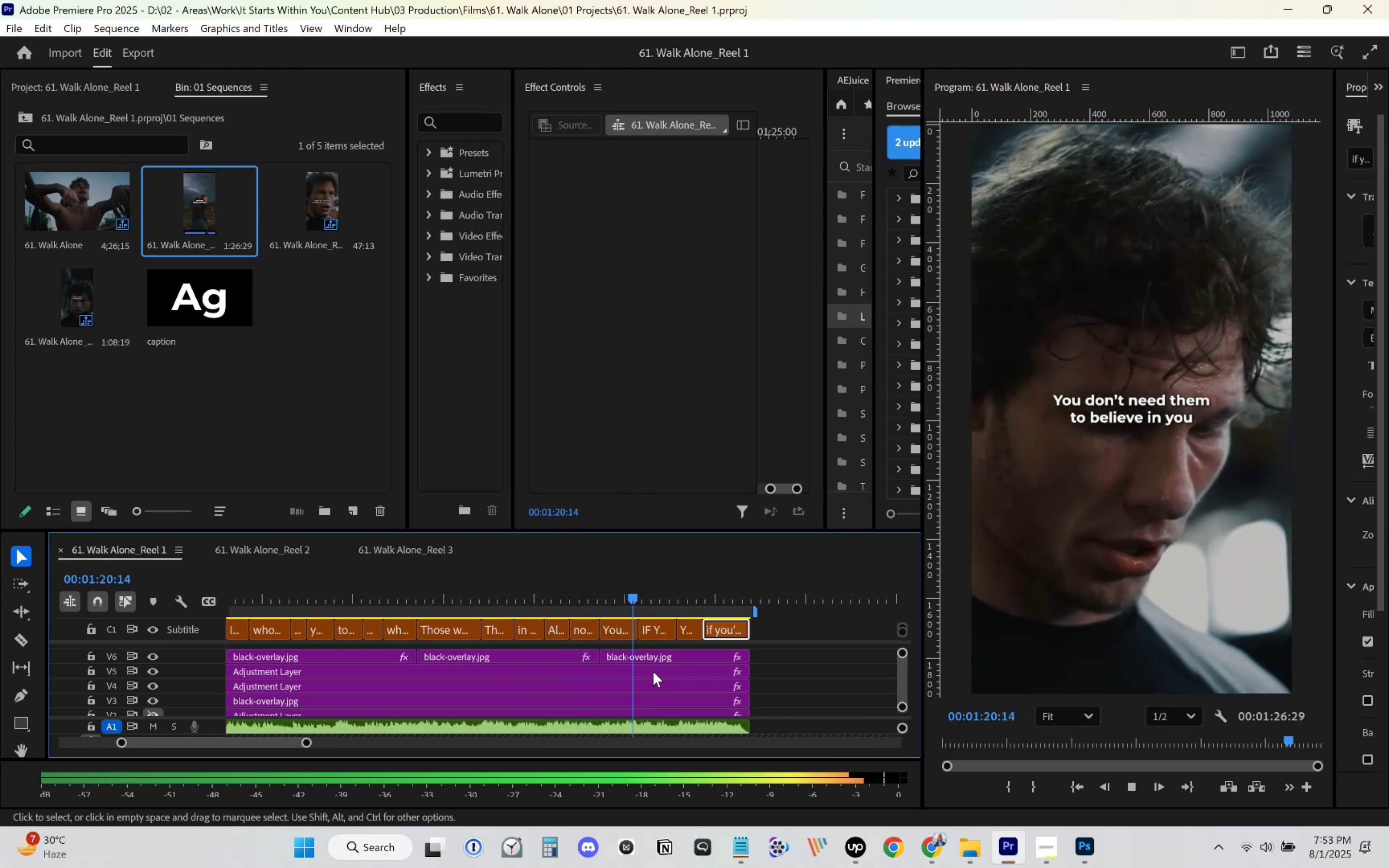 
wait(9.89)
 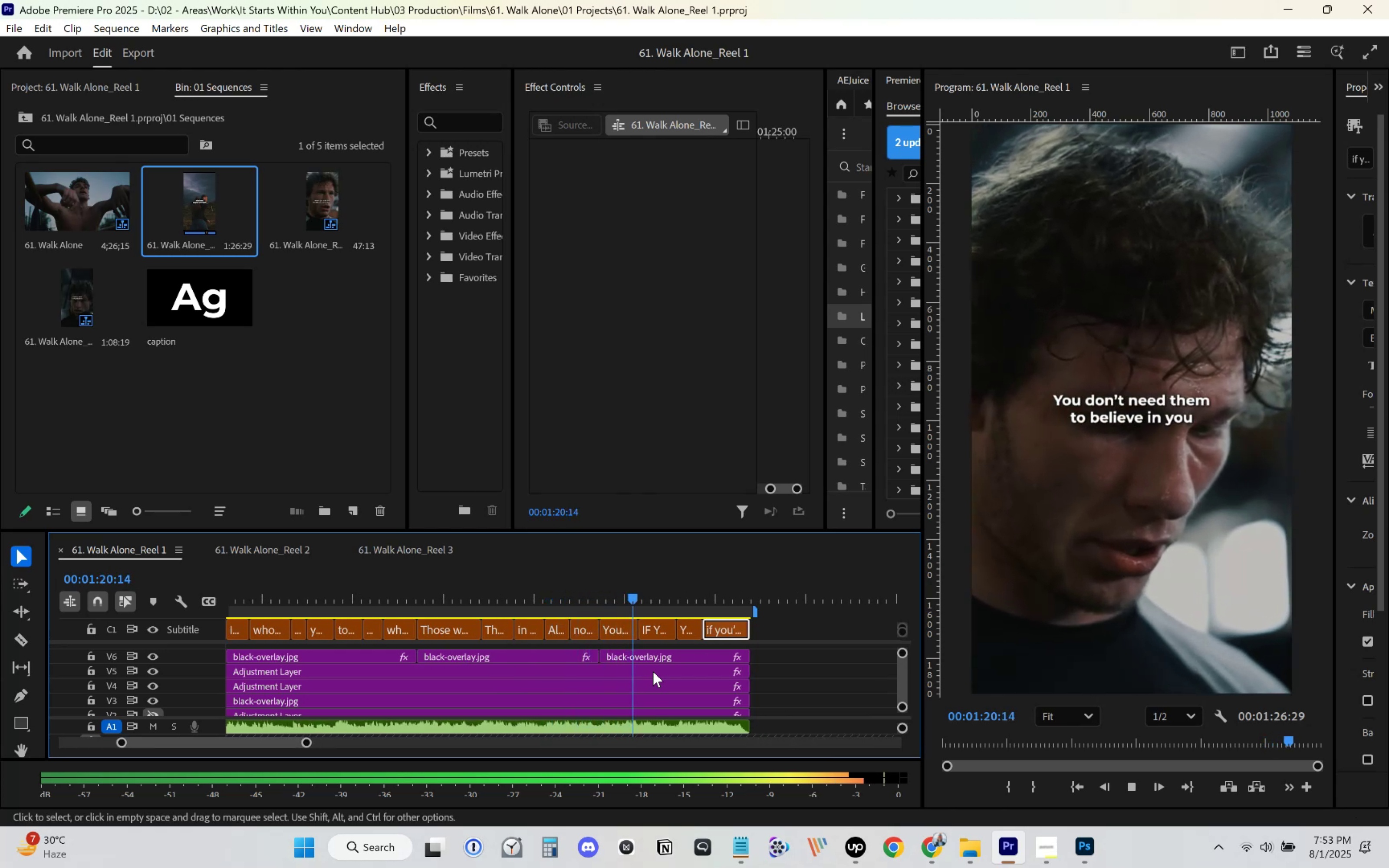 
key(Space)
 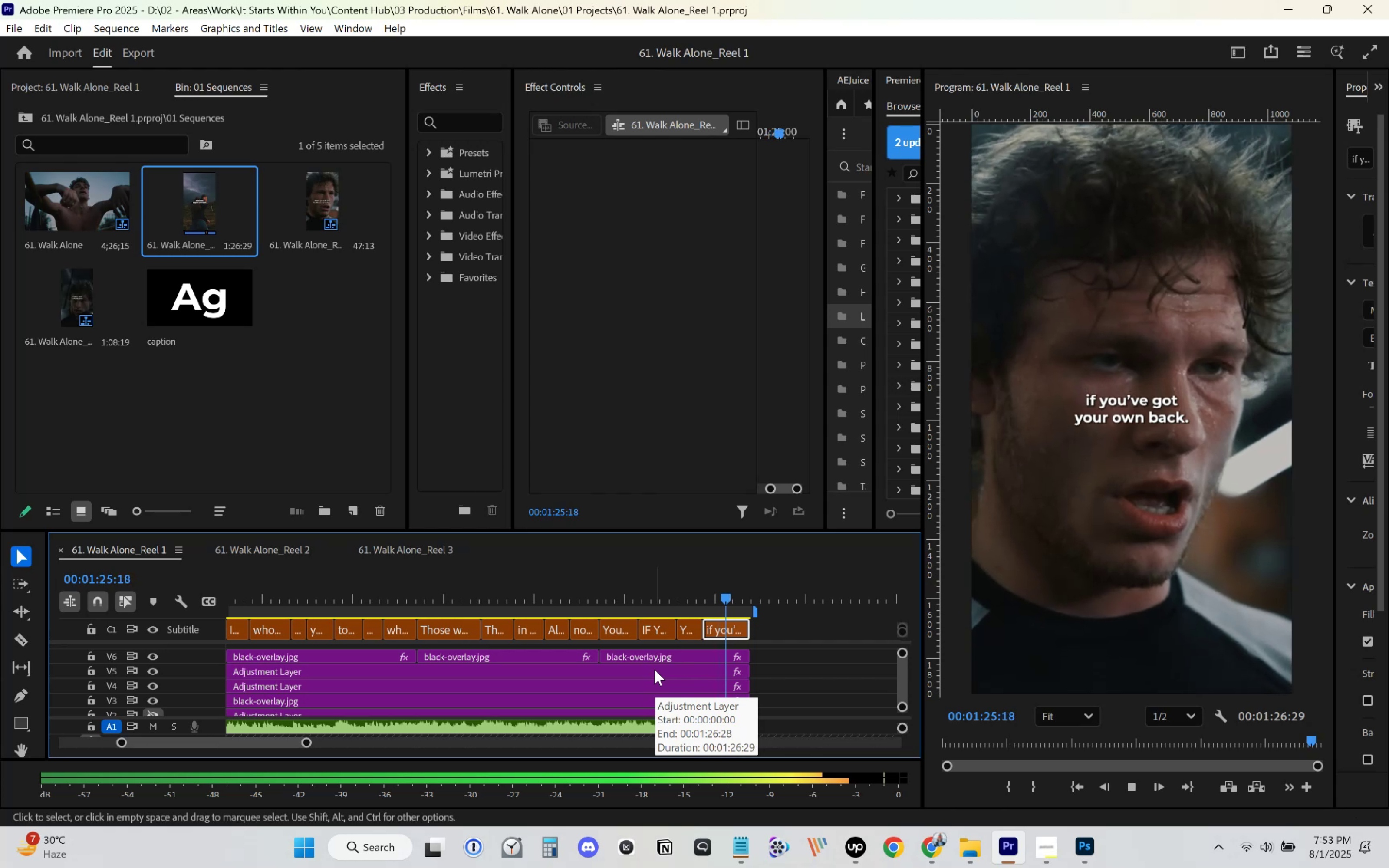 
key(Control+ControlLeft)
 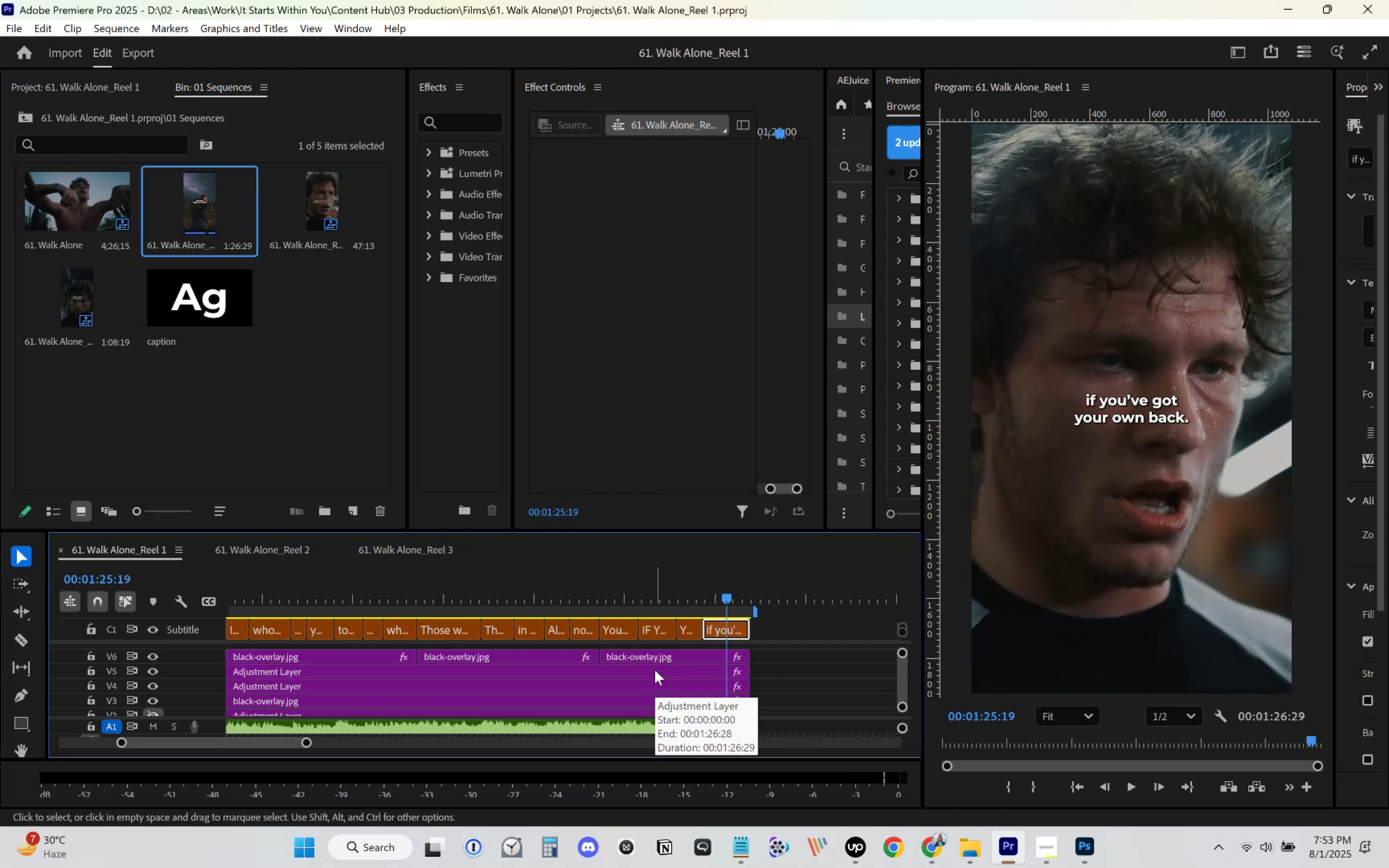 
key(Control+S)
 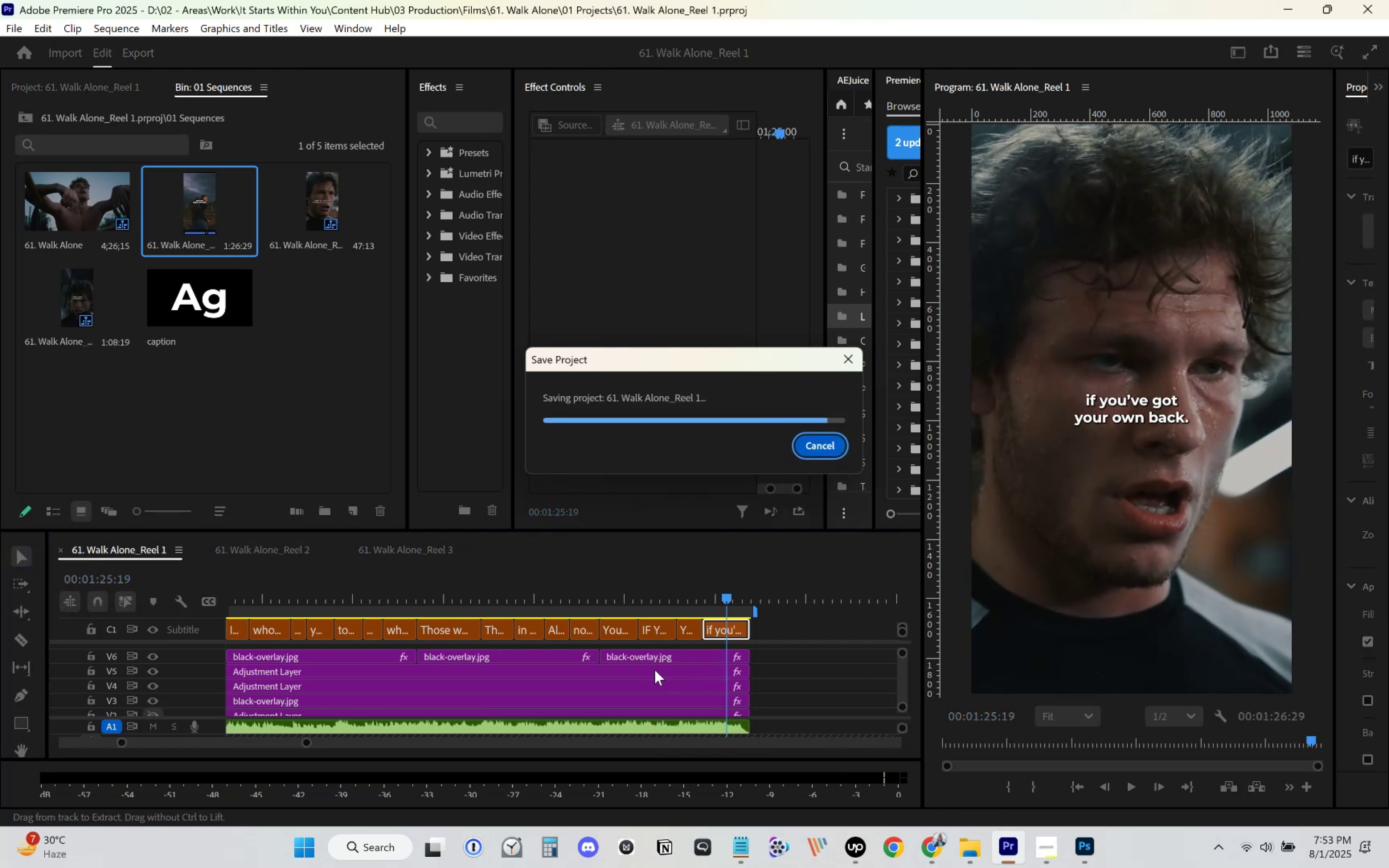 
key(Space)
 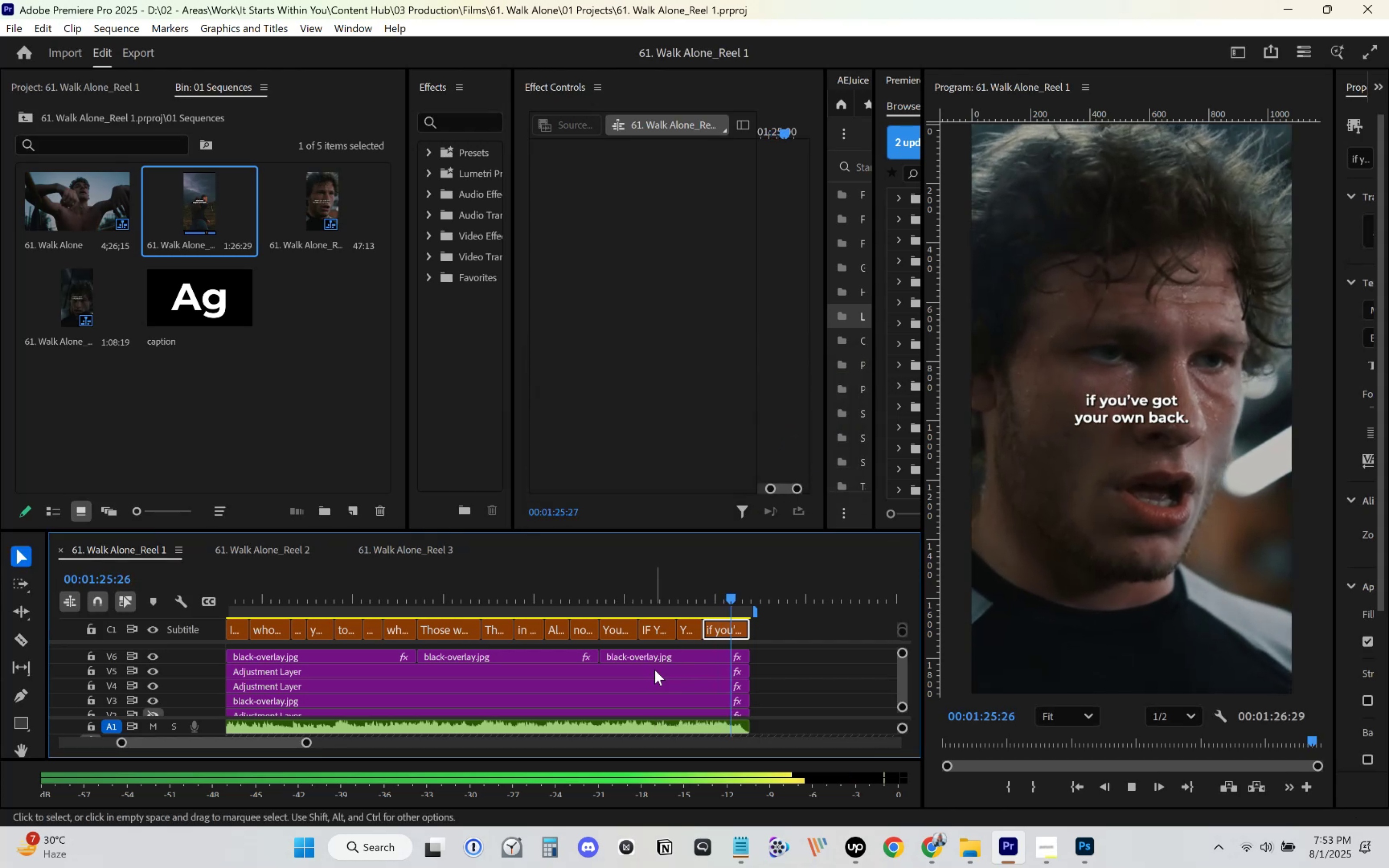 
key(Space)
 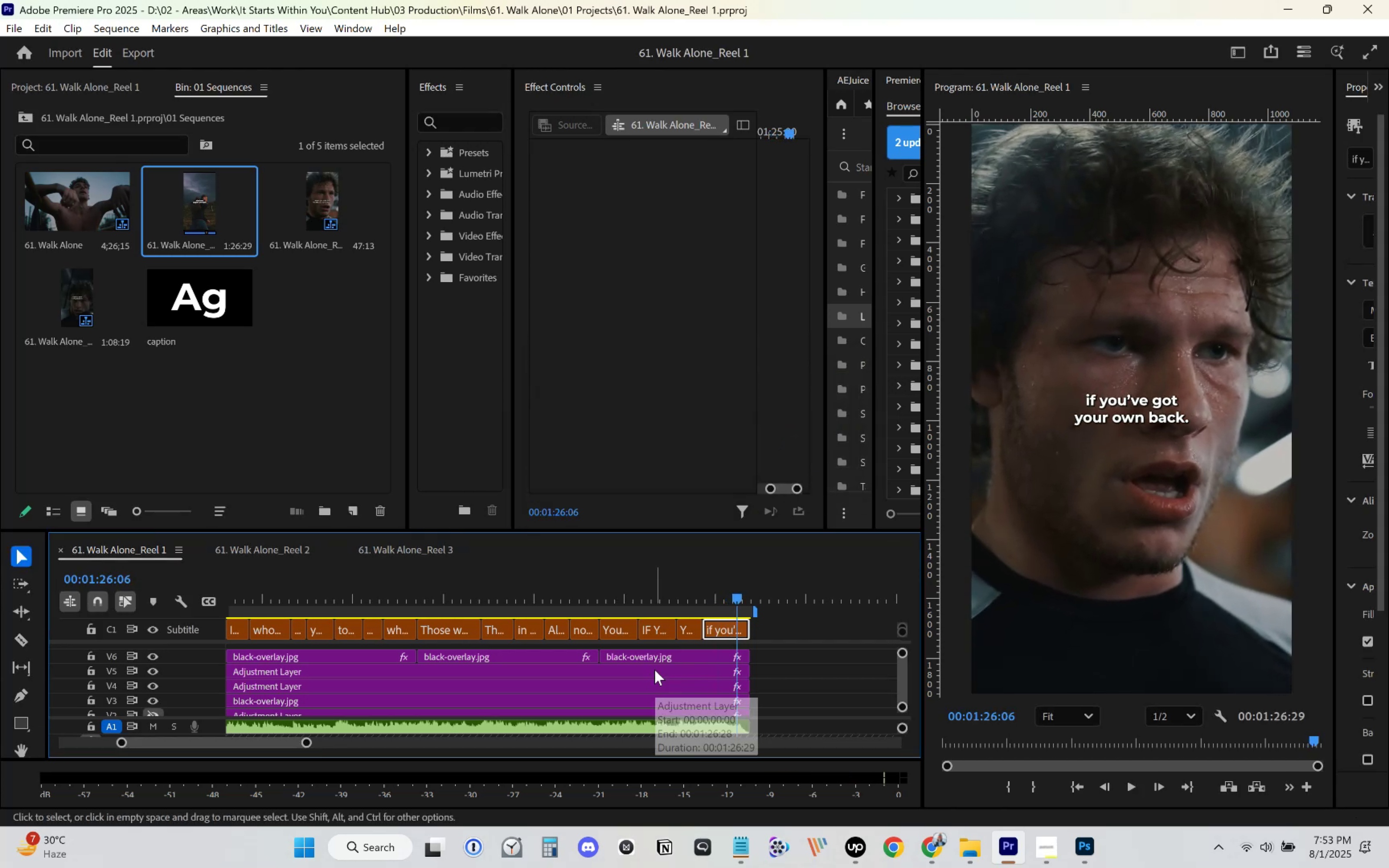 
key(Space)
 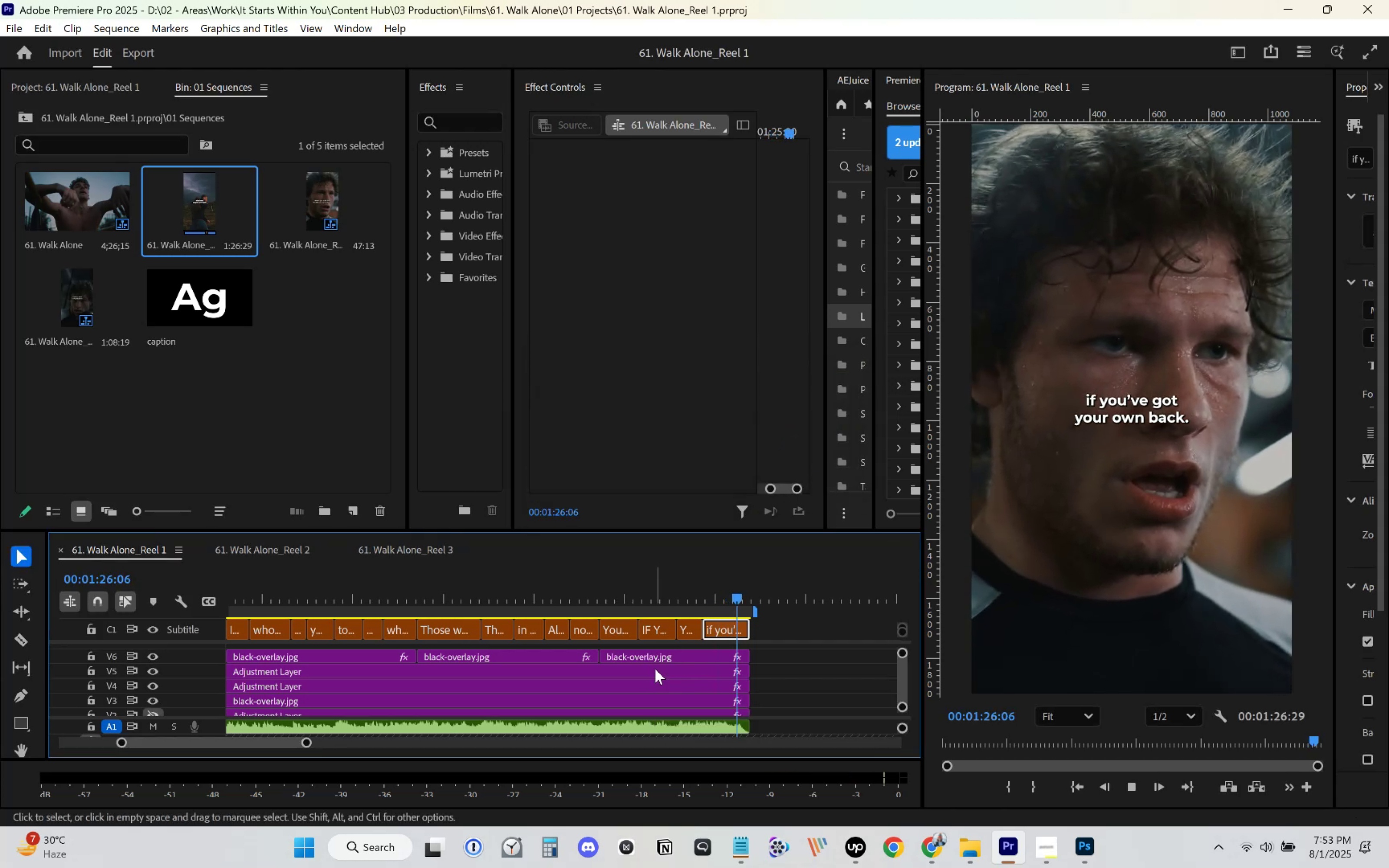 
key(Space)
 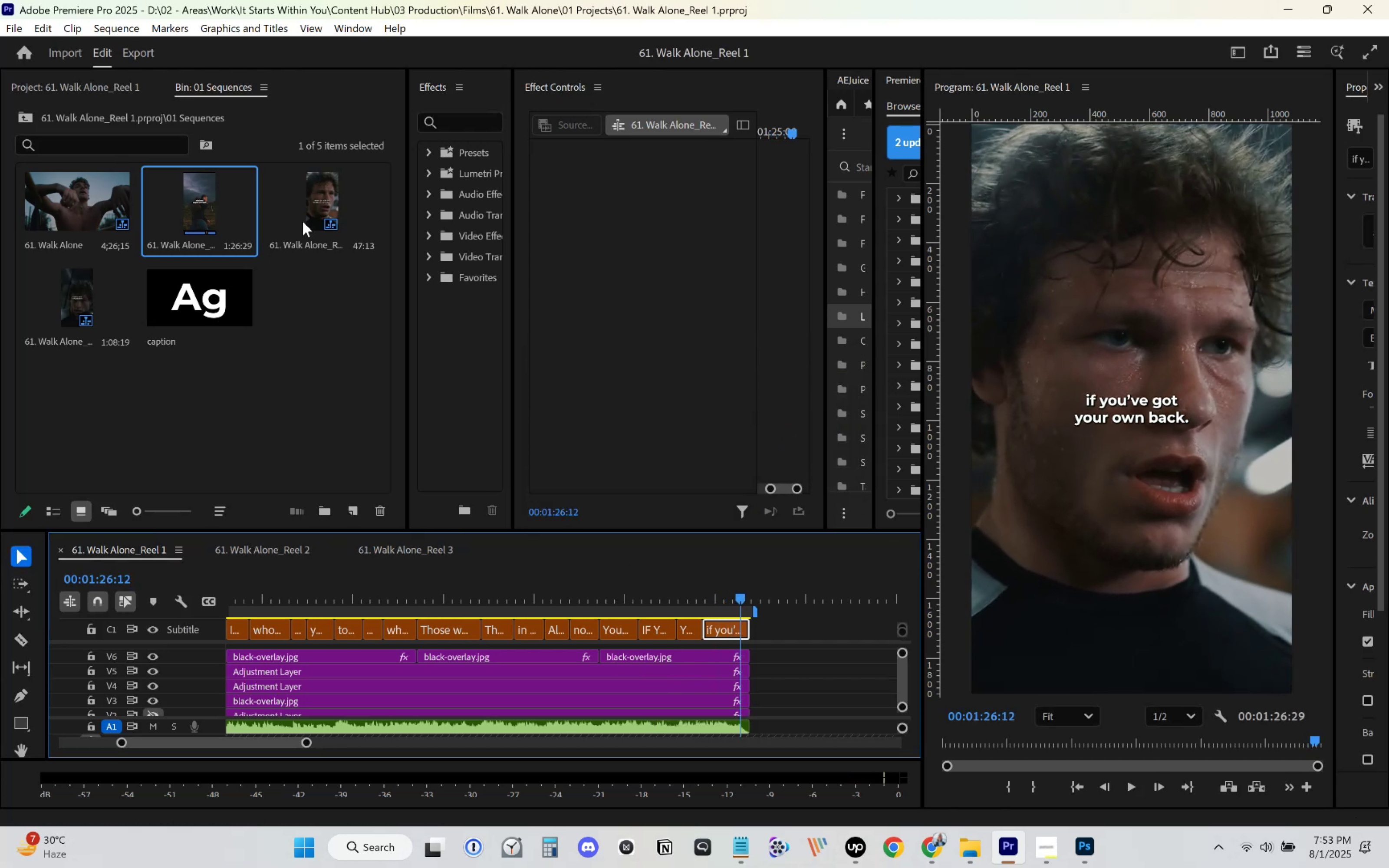 
double_click([303, 221])
 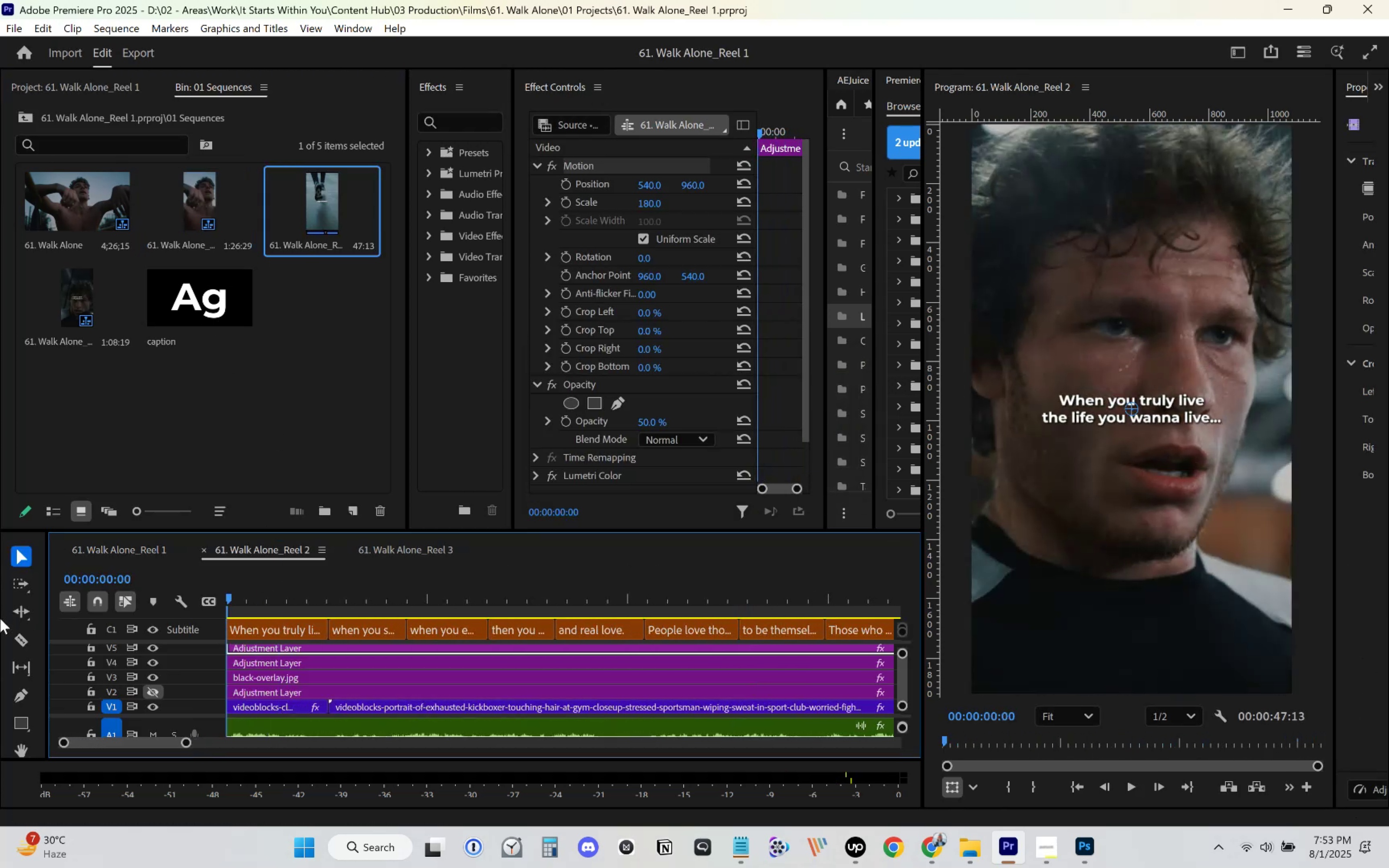 
key(Space)
 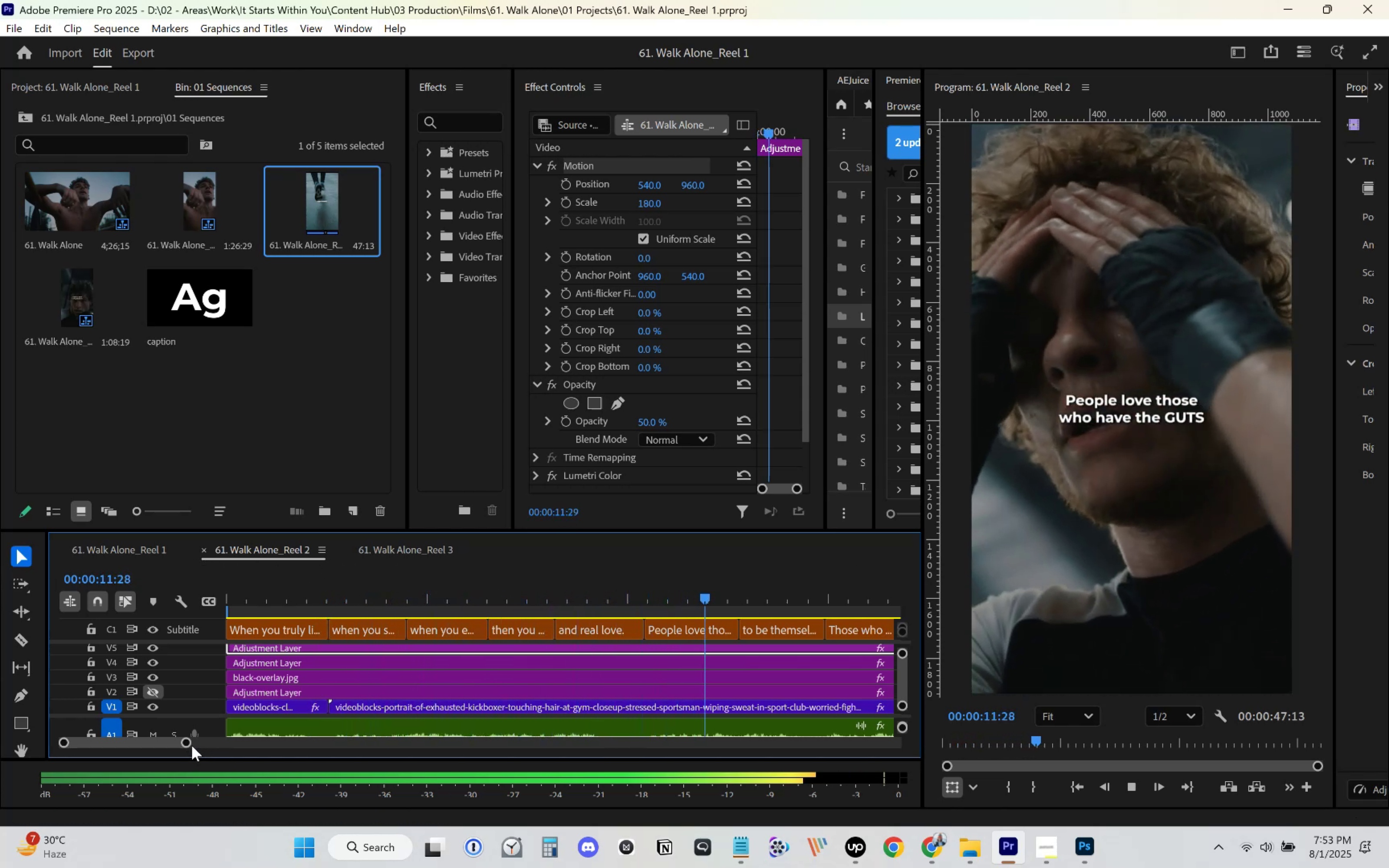 
wait(17.41)
 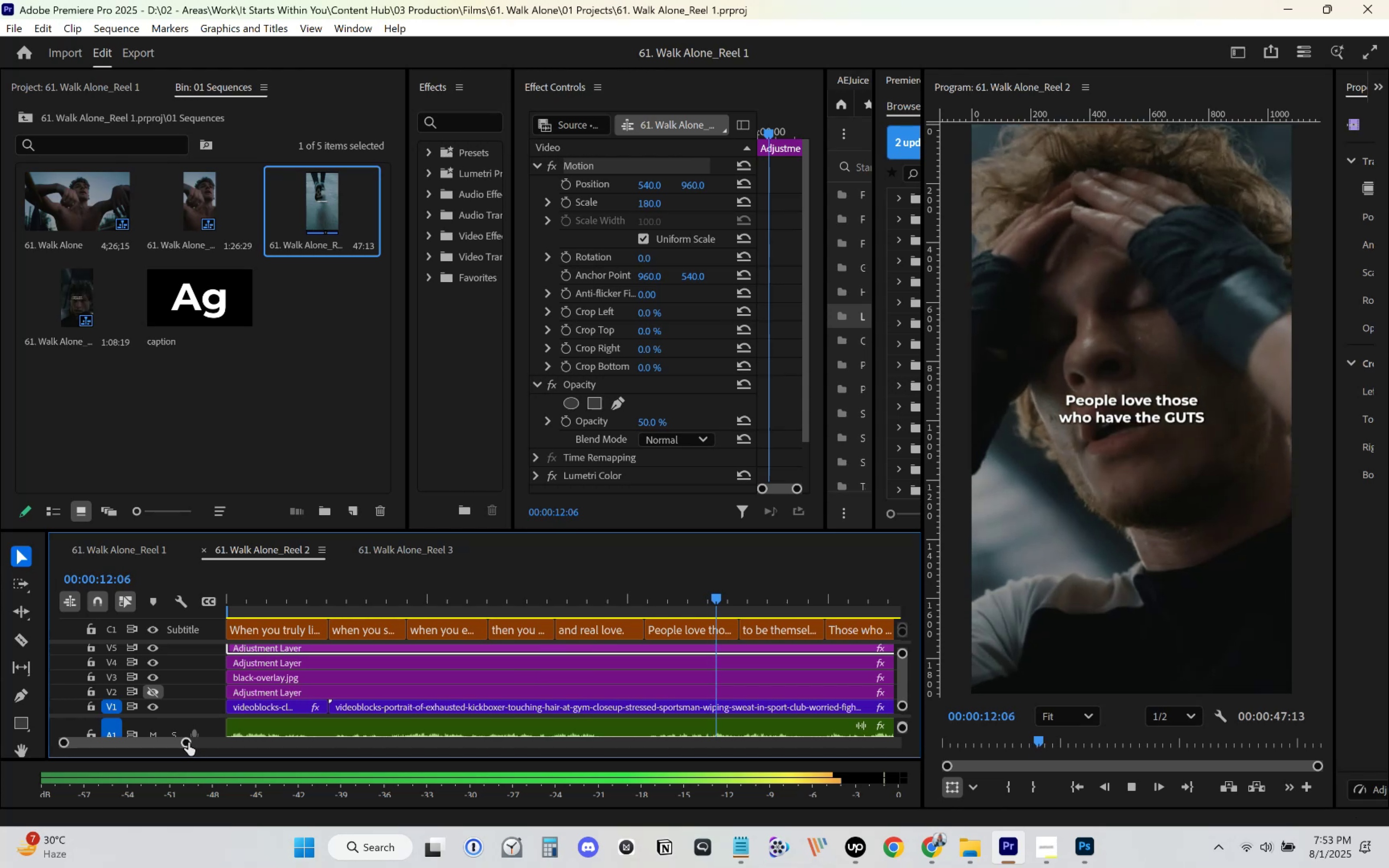 
key(Control+S)
 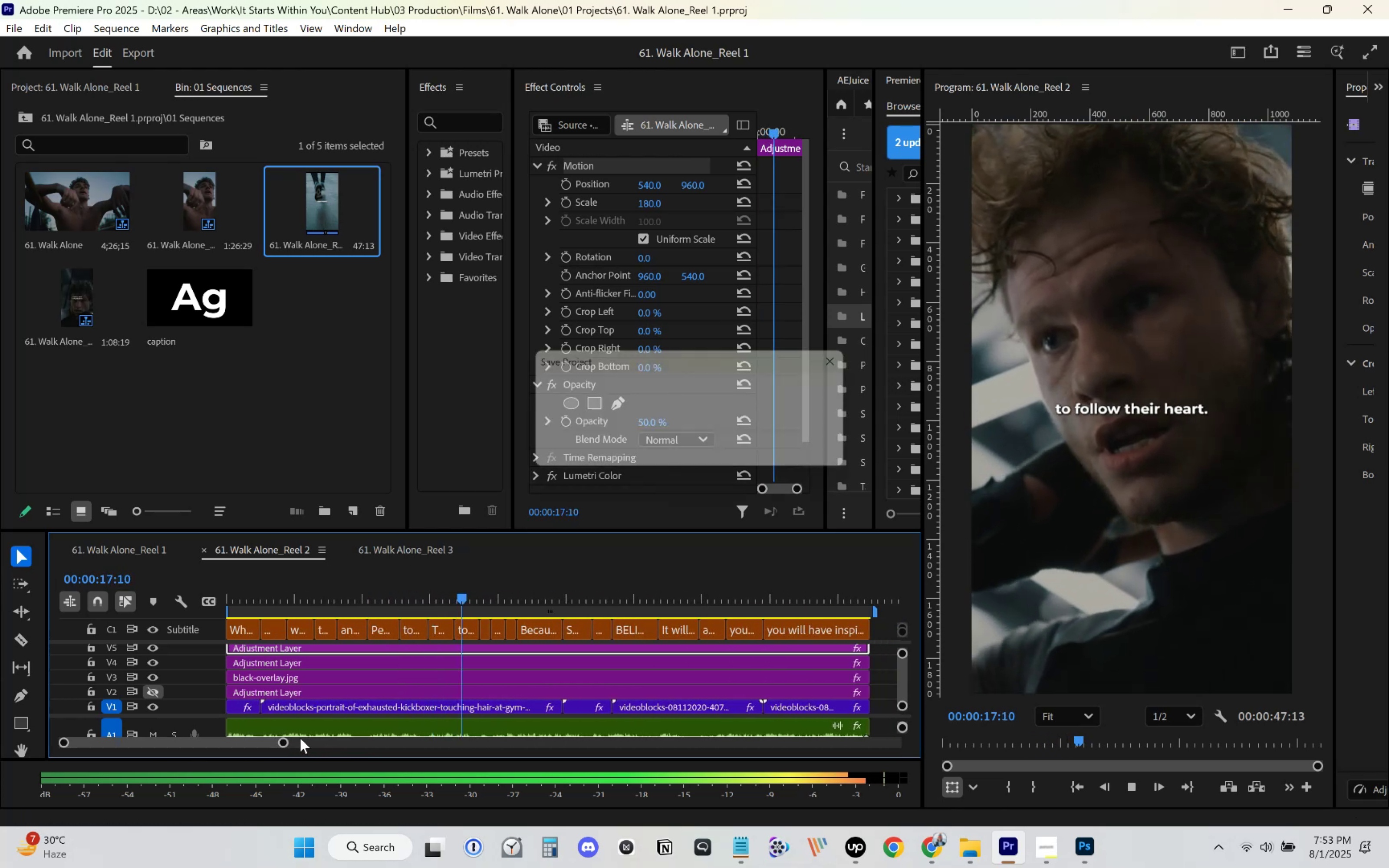 
key(Space)
 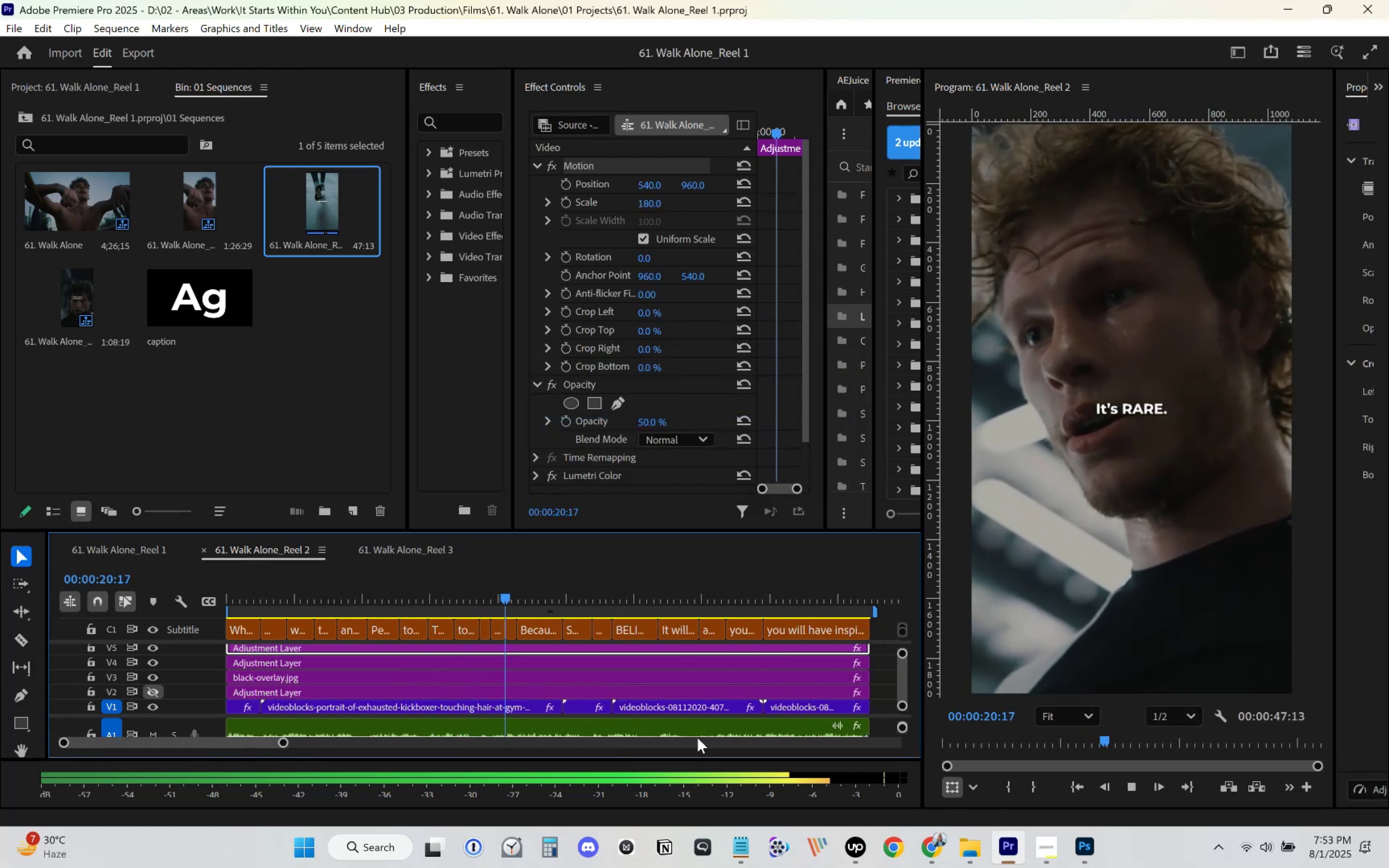 
key(Space)
 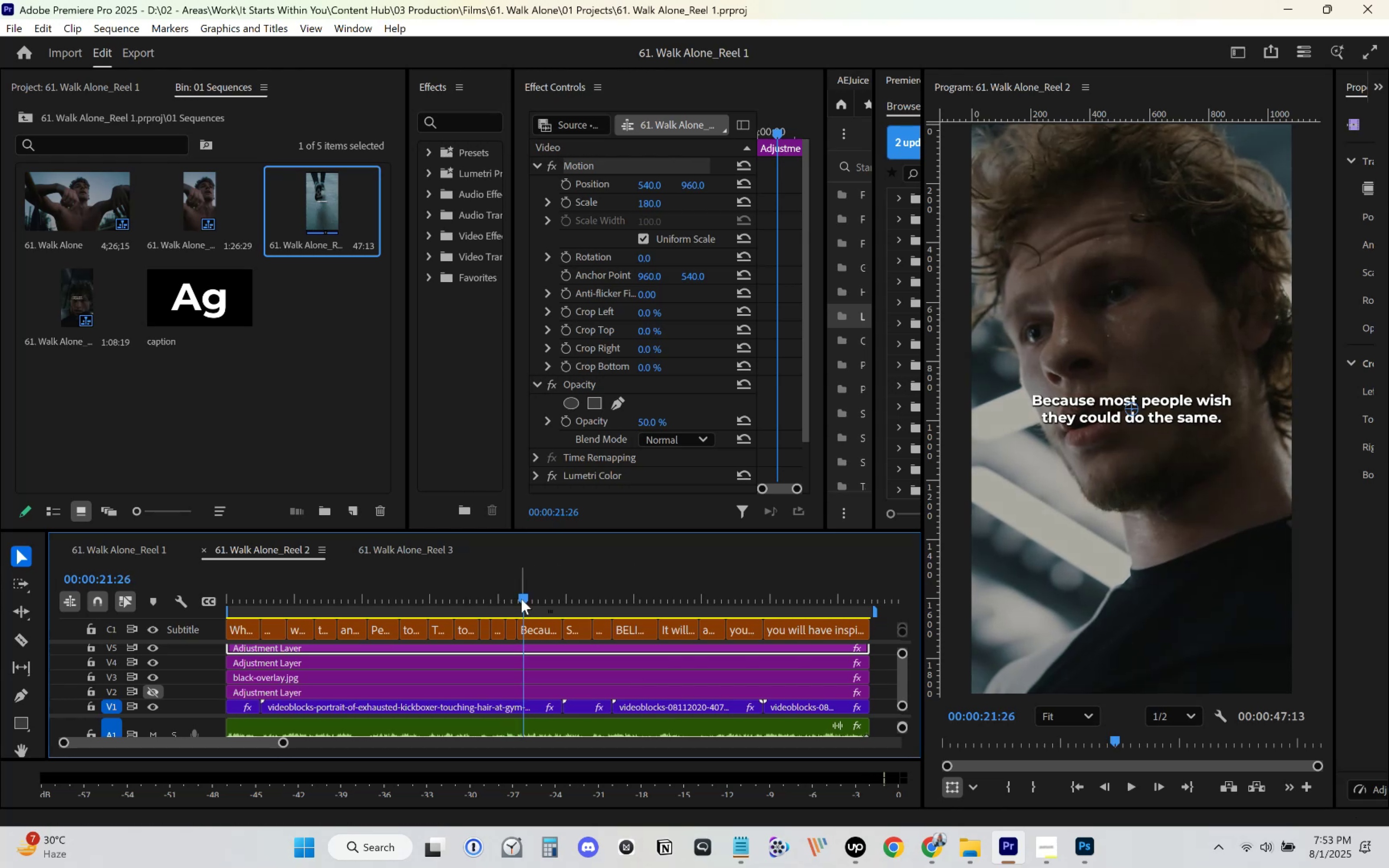 
left_click([515, 595])
 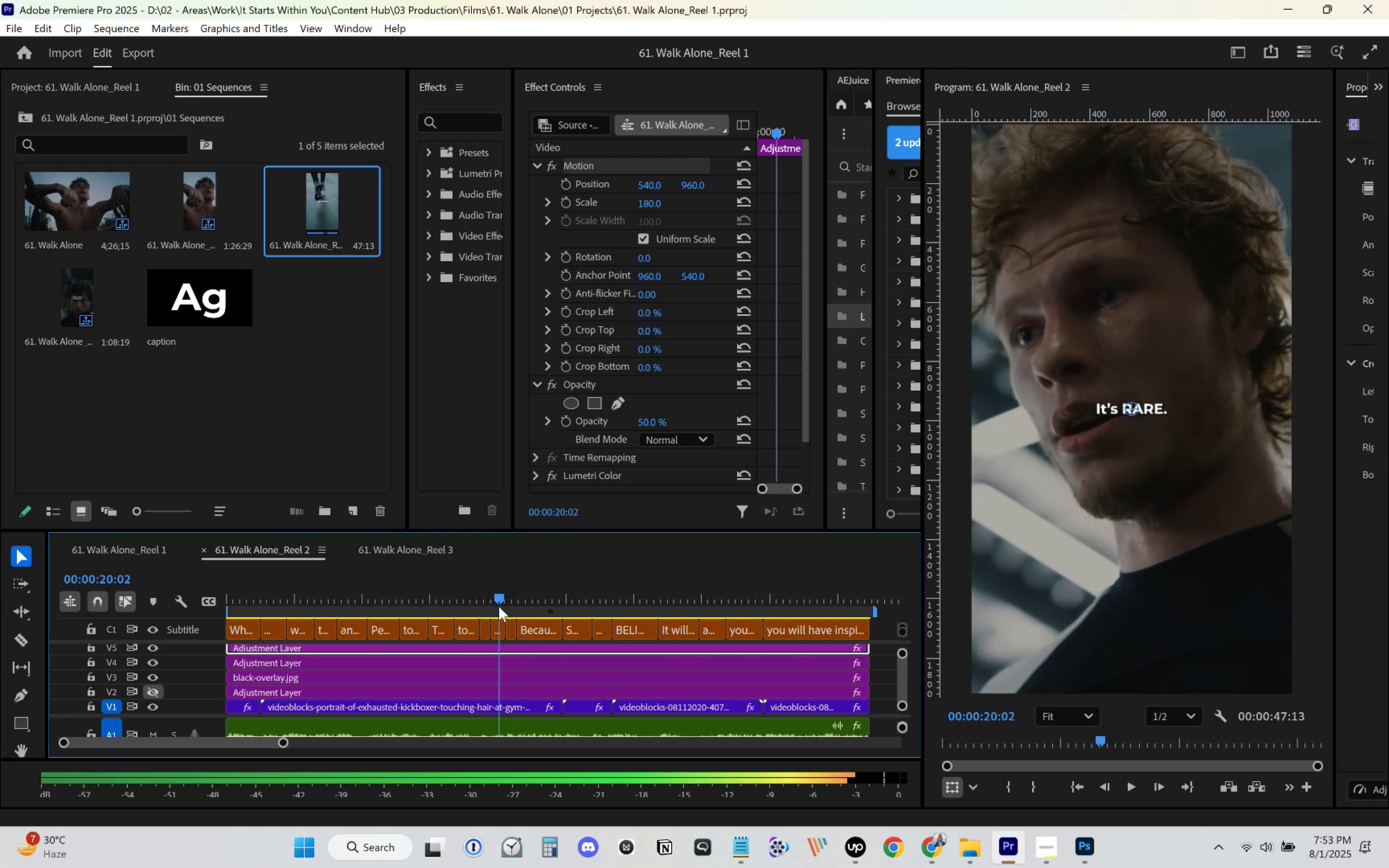 
key(Space)
 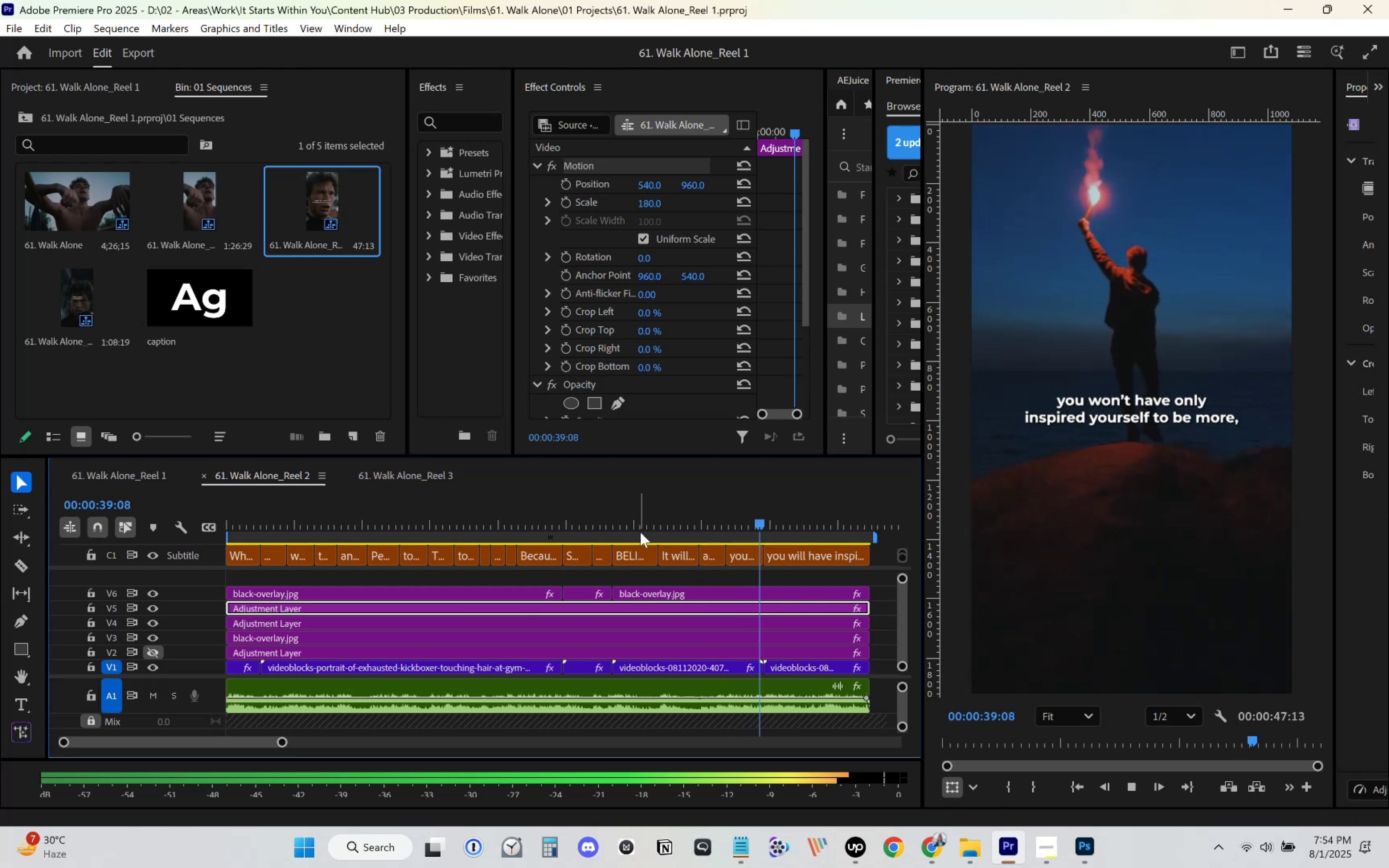 
wait(24.42)
 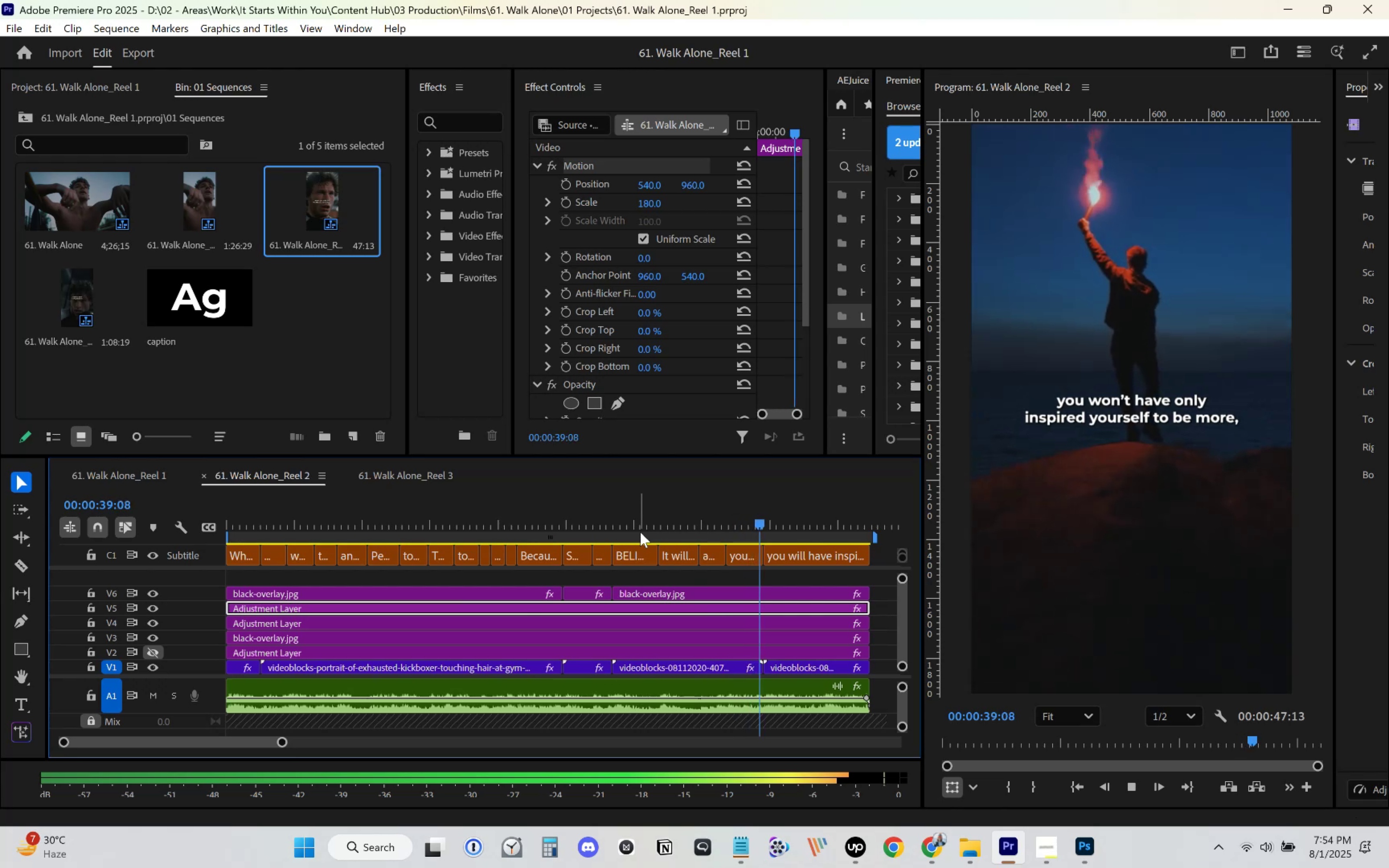 
key(Space)
 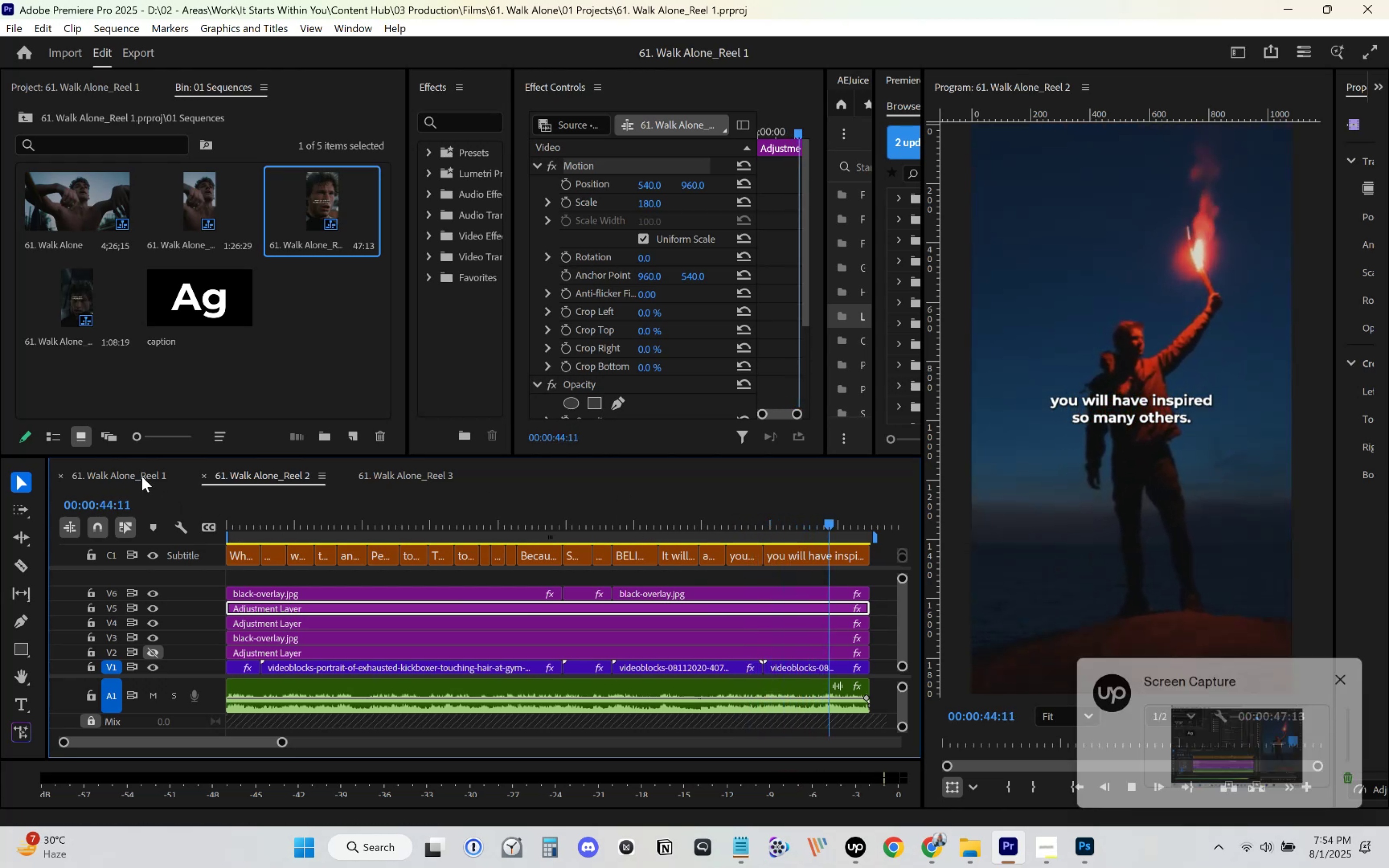 
left_click([142, 477])
 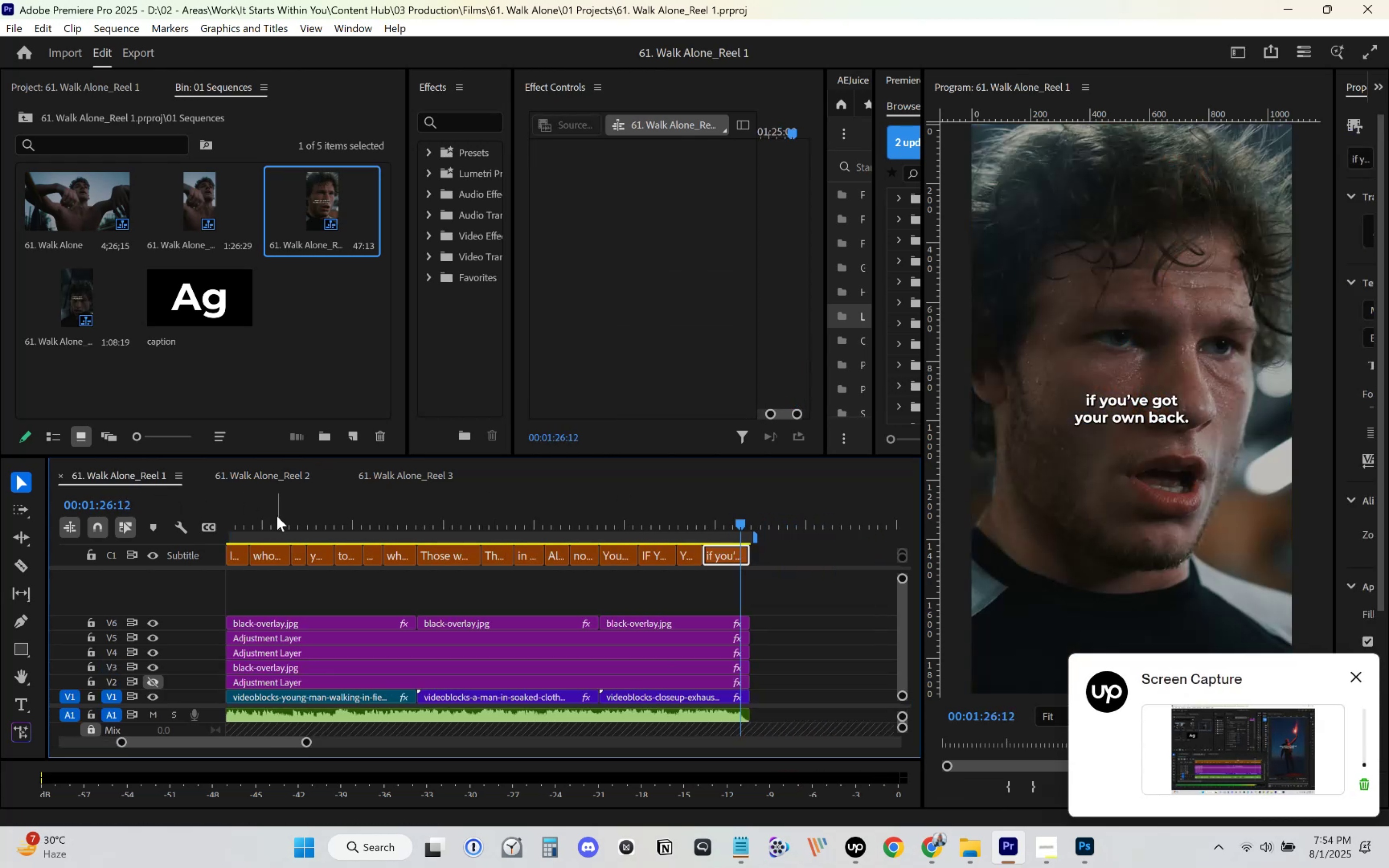 
key(Control+S)
 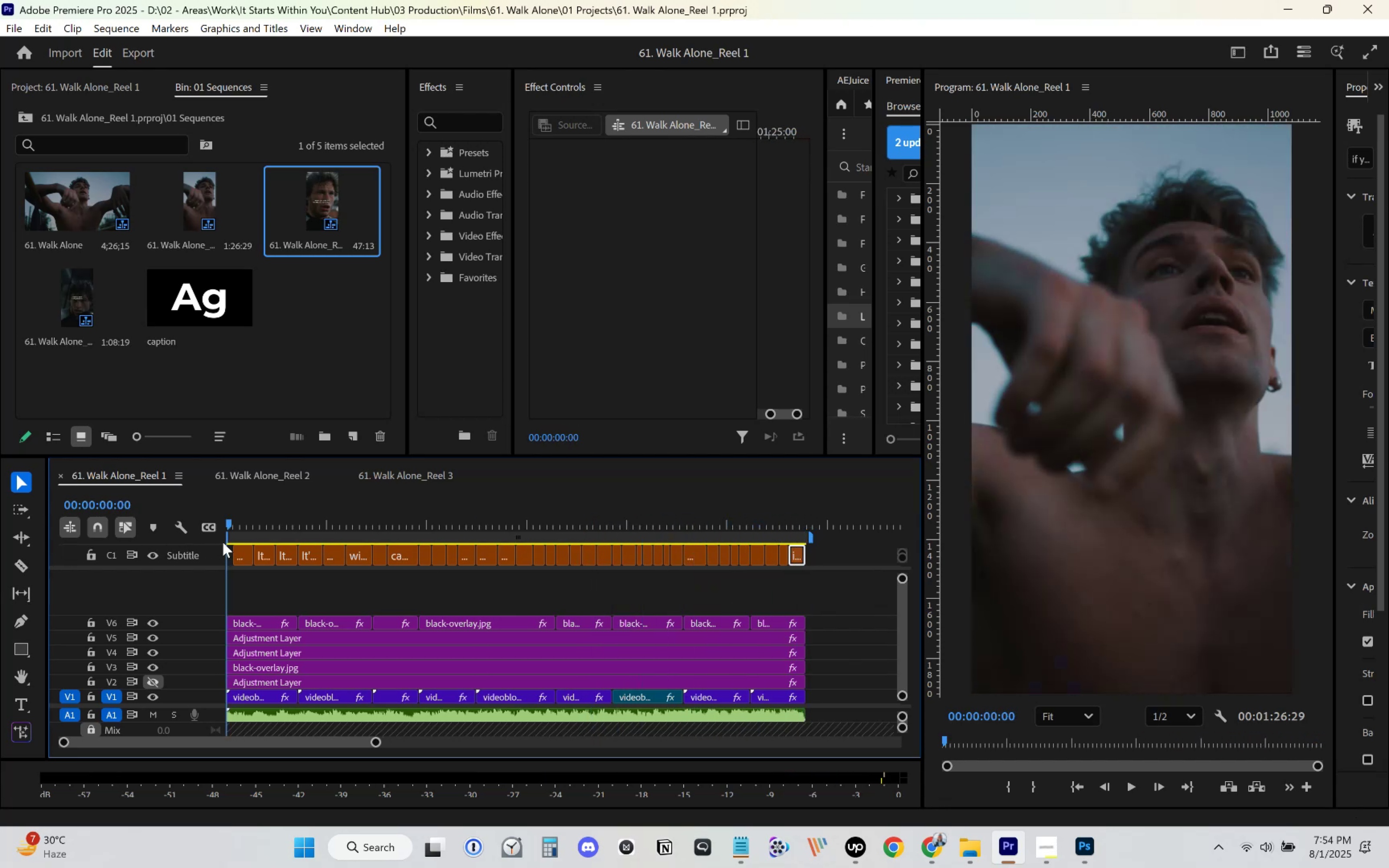 
wait(23.87)
 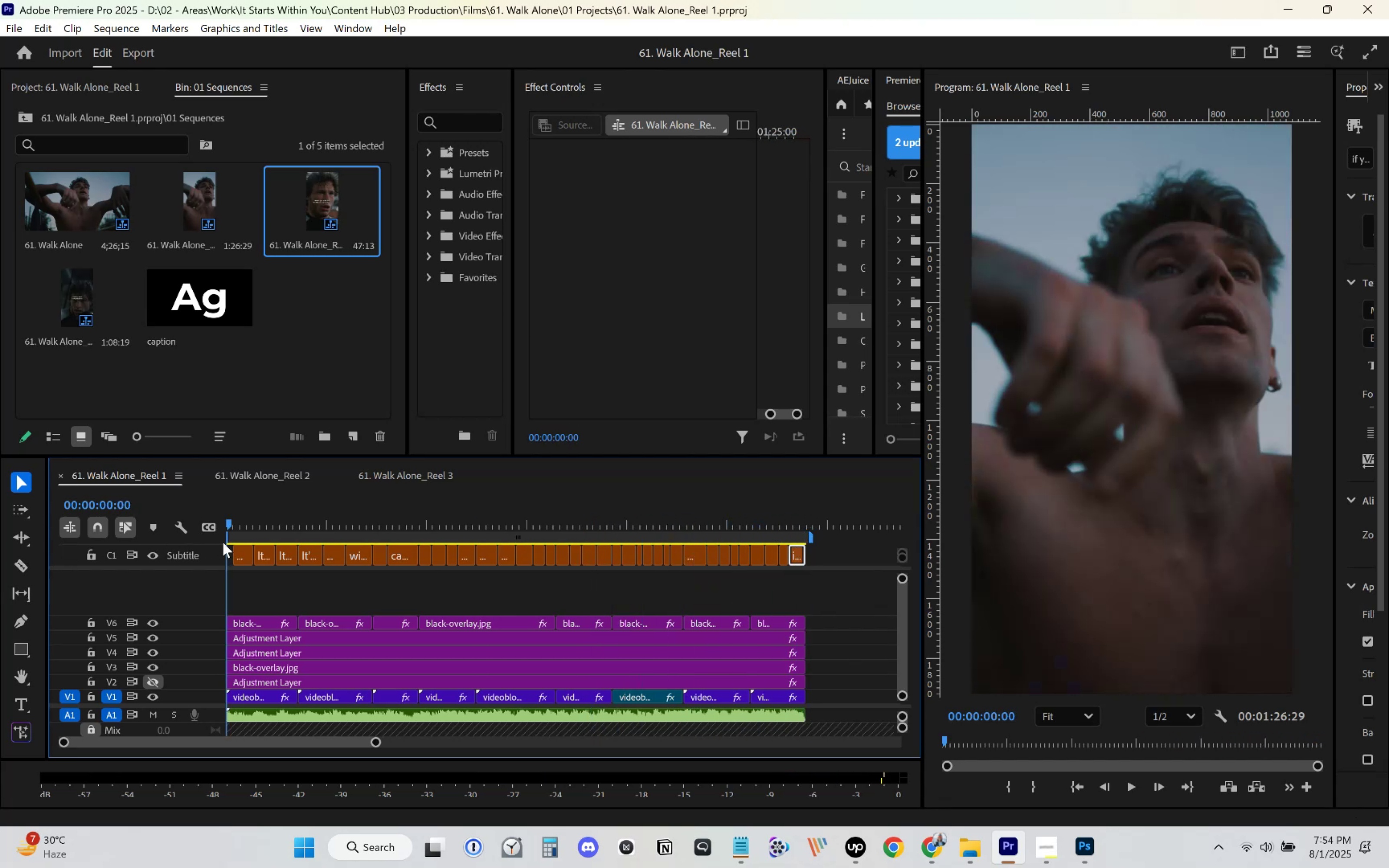 
mouse_move([333, 550])
 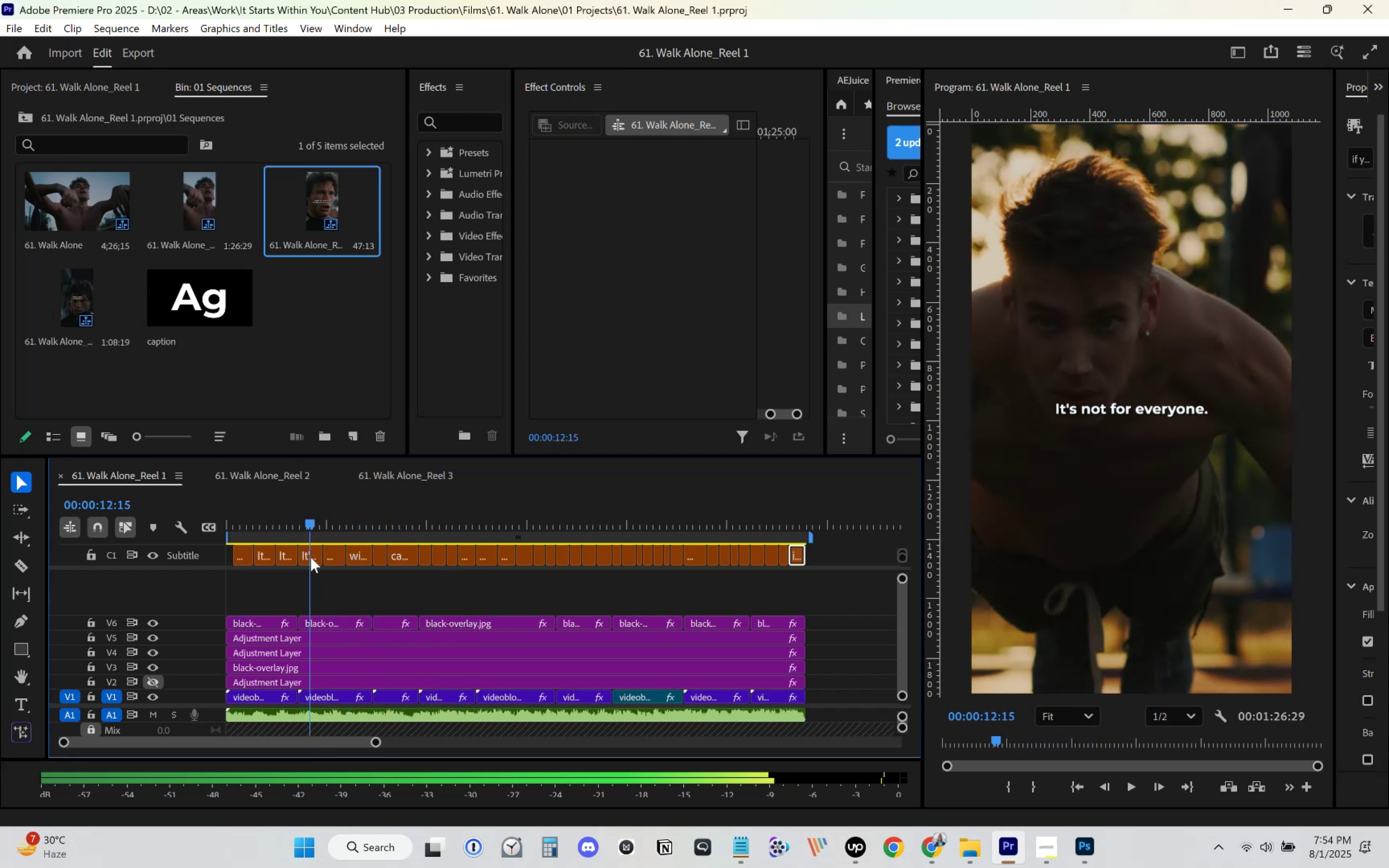 
wait(6.38)
 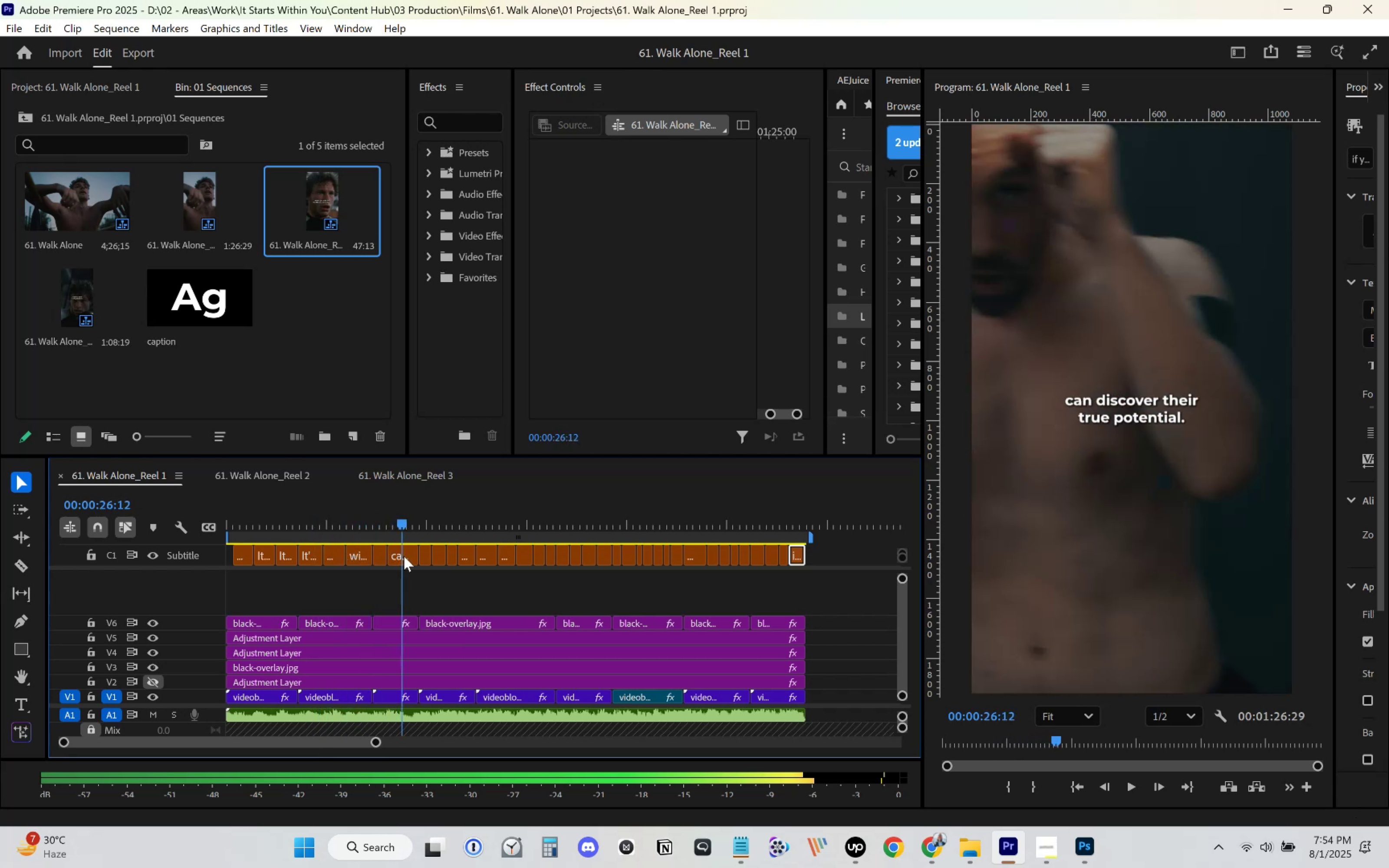 
double_click([154, 638])
 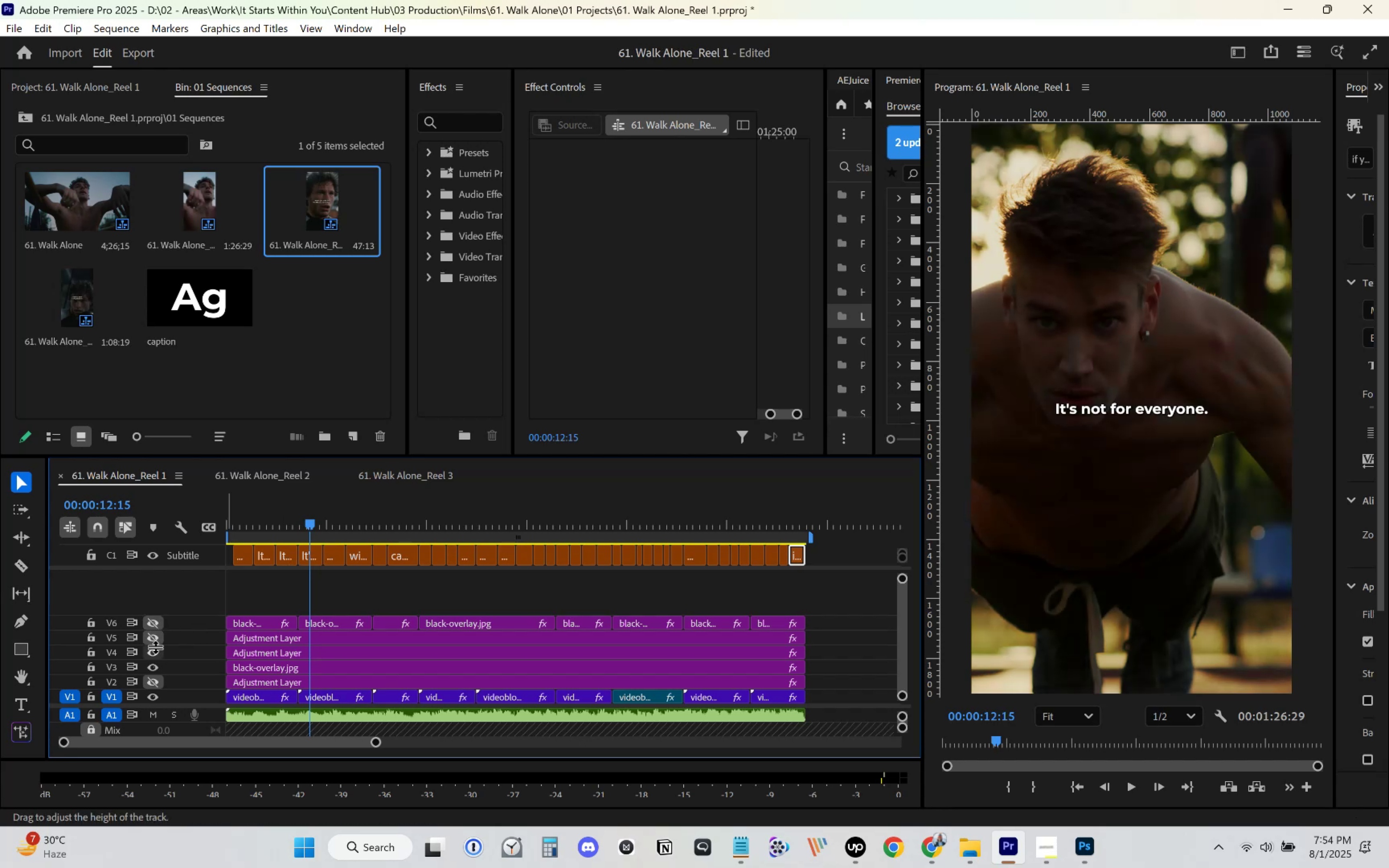 
triple_click([155, 650])
 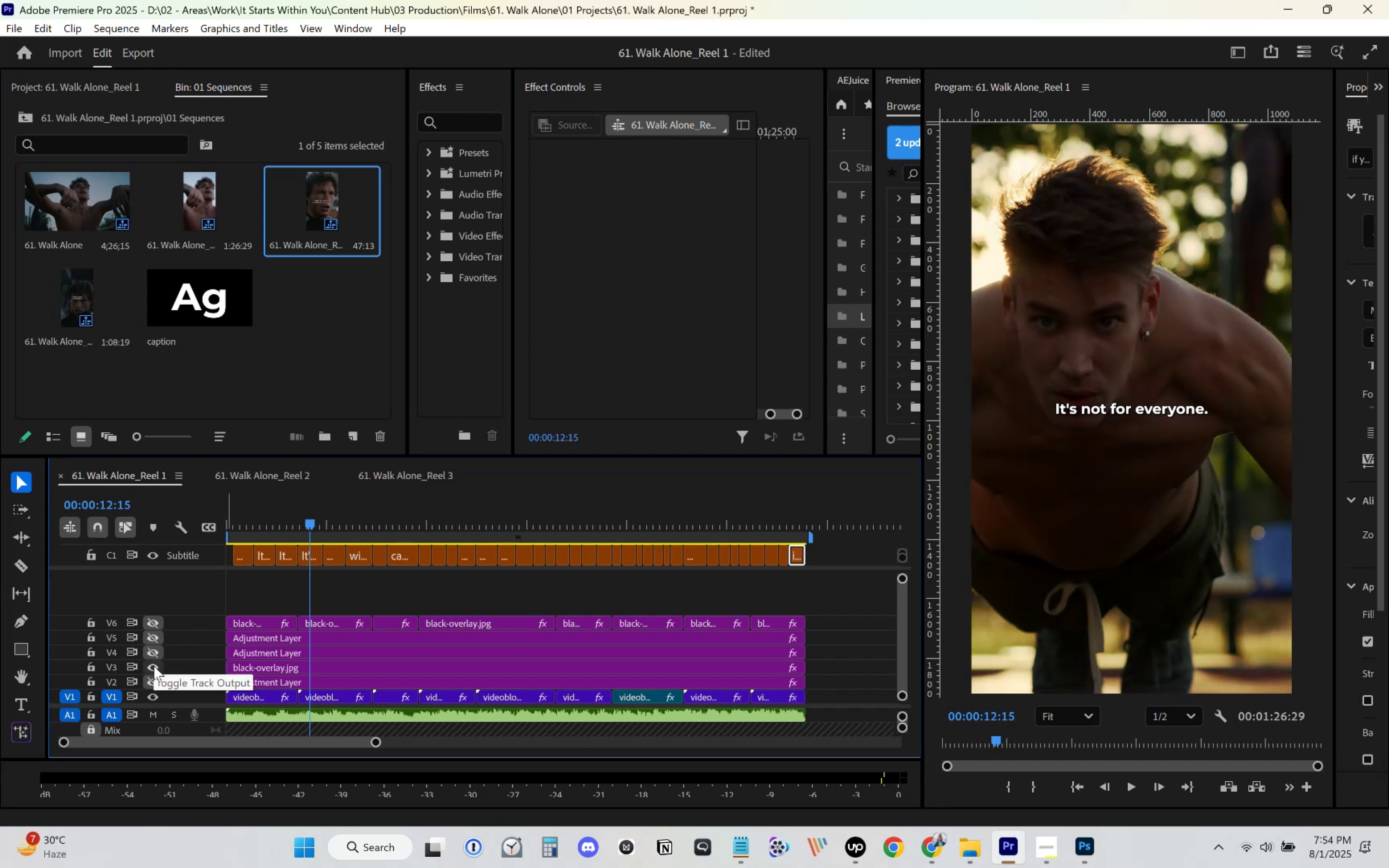 
left_click([154, 666])
 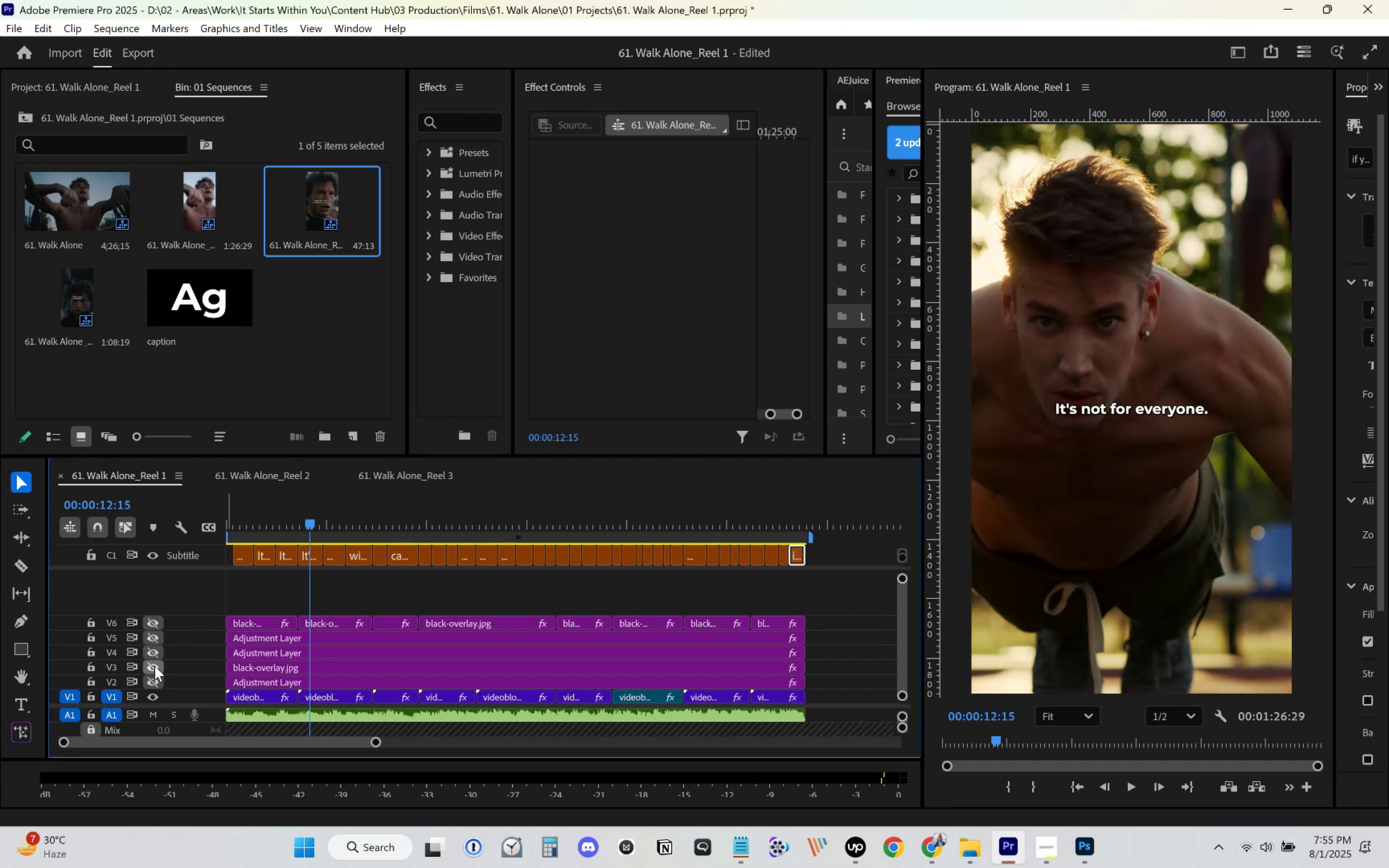 
left_click([311, 694])
 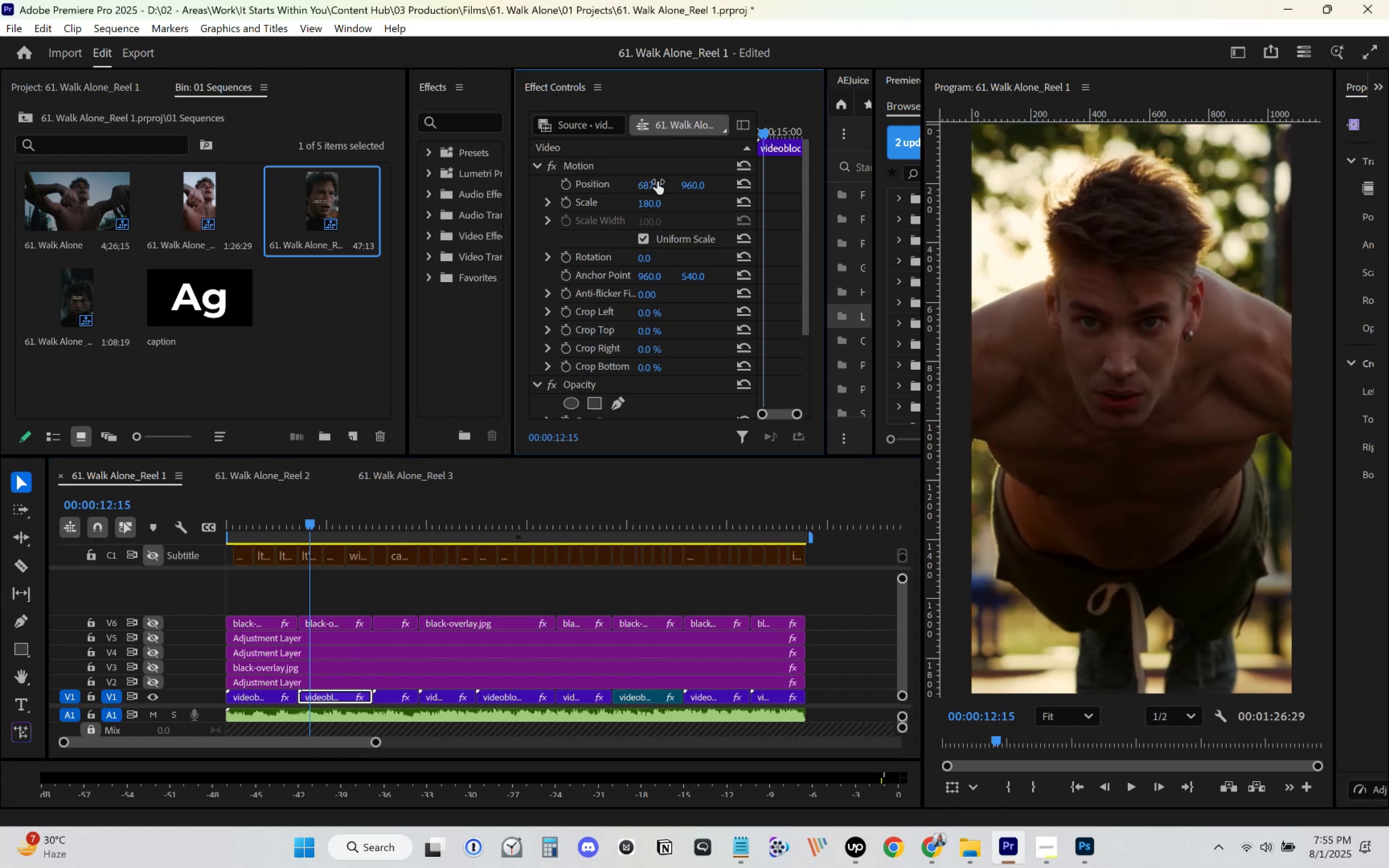 
wait(14.21)
 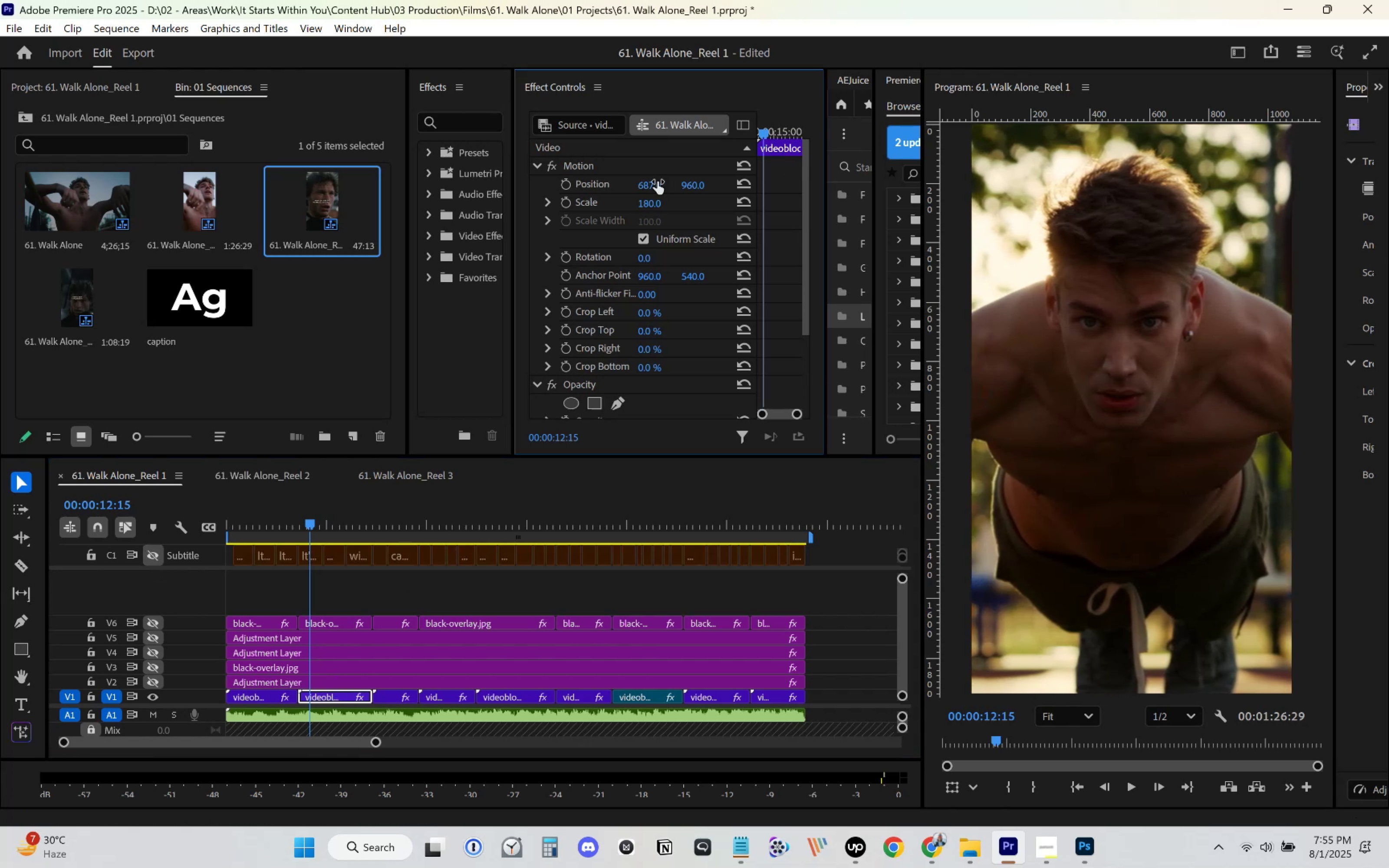 
left_click([1282, 782])
 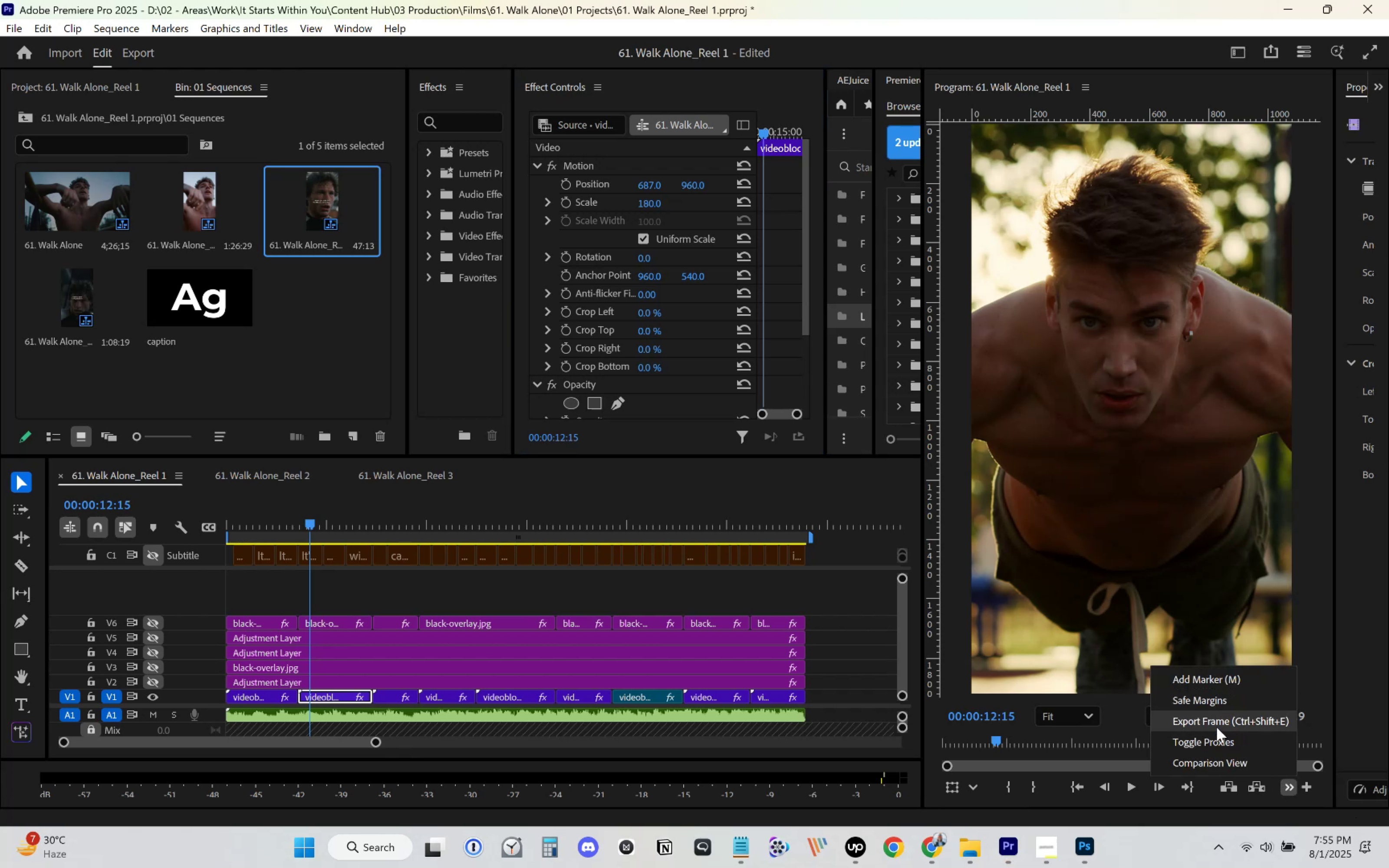 
left_click([1218, 725])
 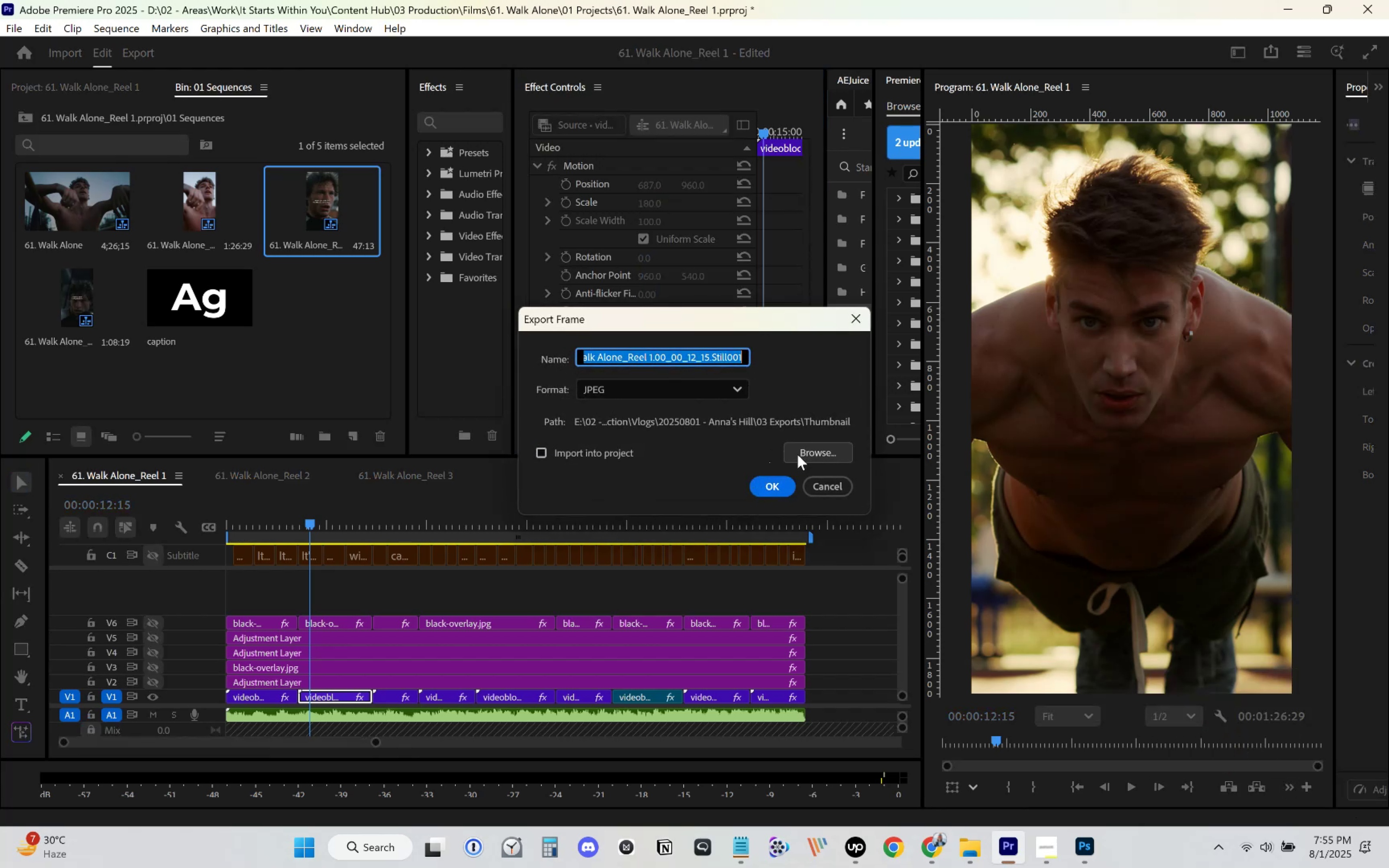 
left_click([816, 454])
 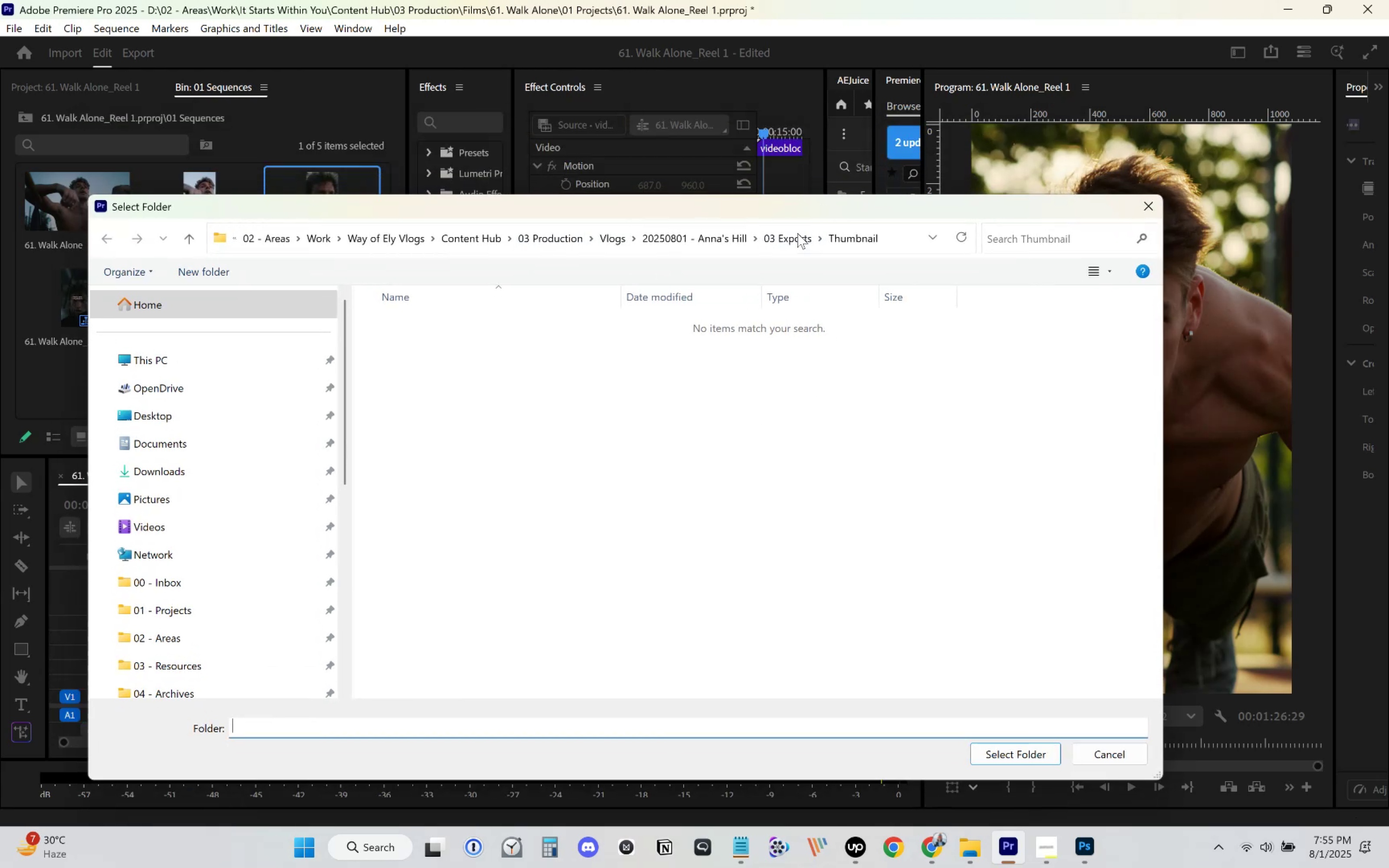 
wait(19.13)
 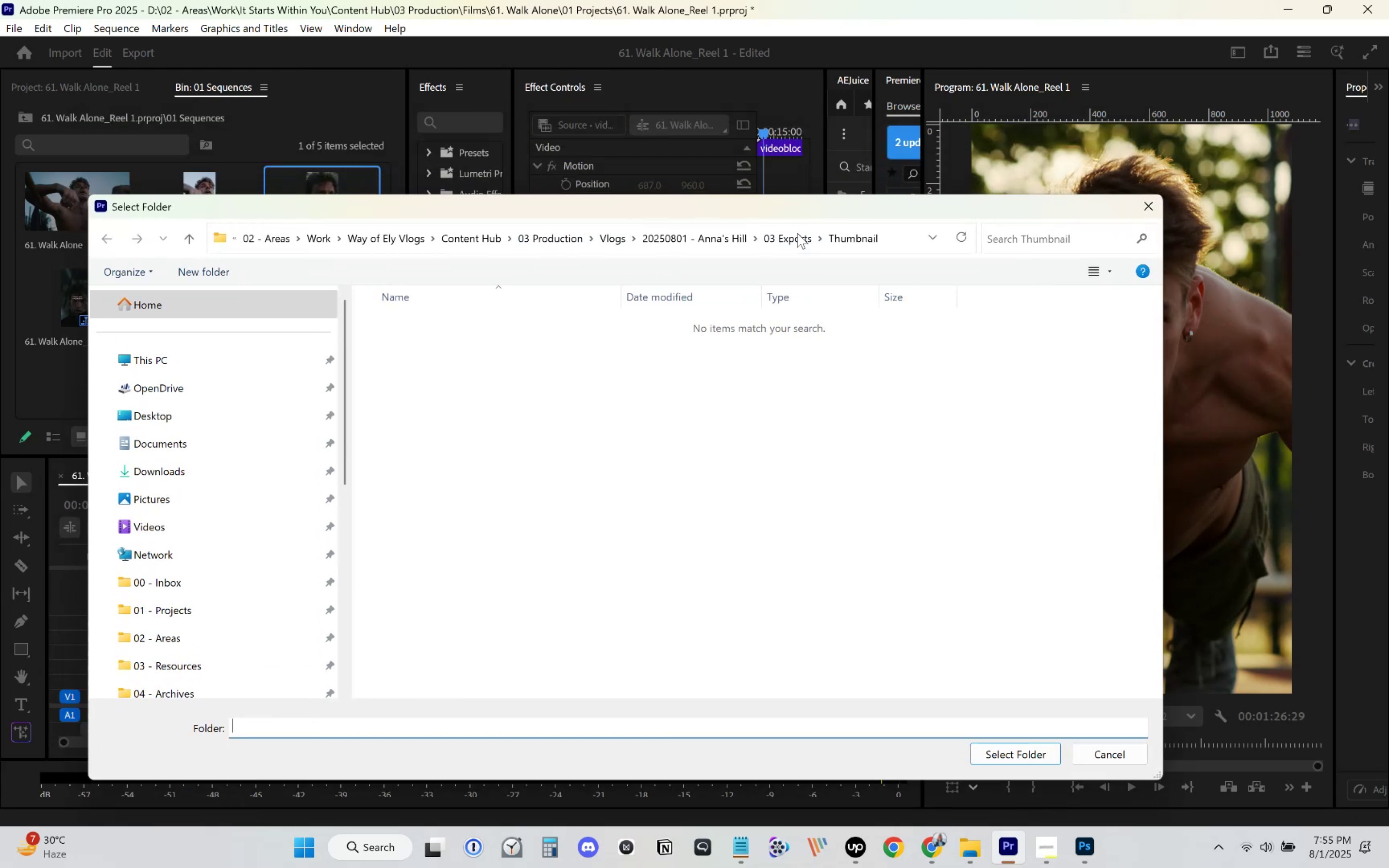 
left_click([651, 197])
 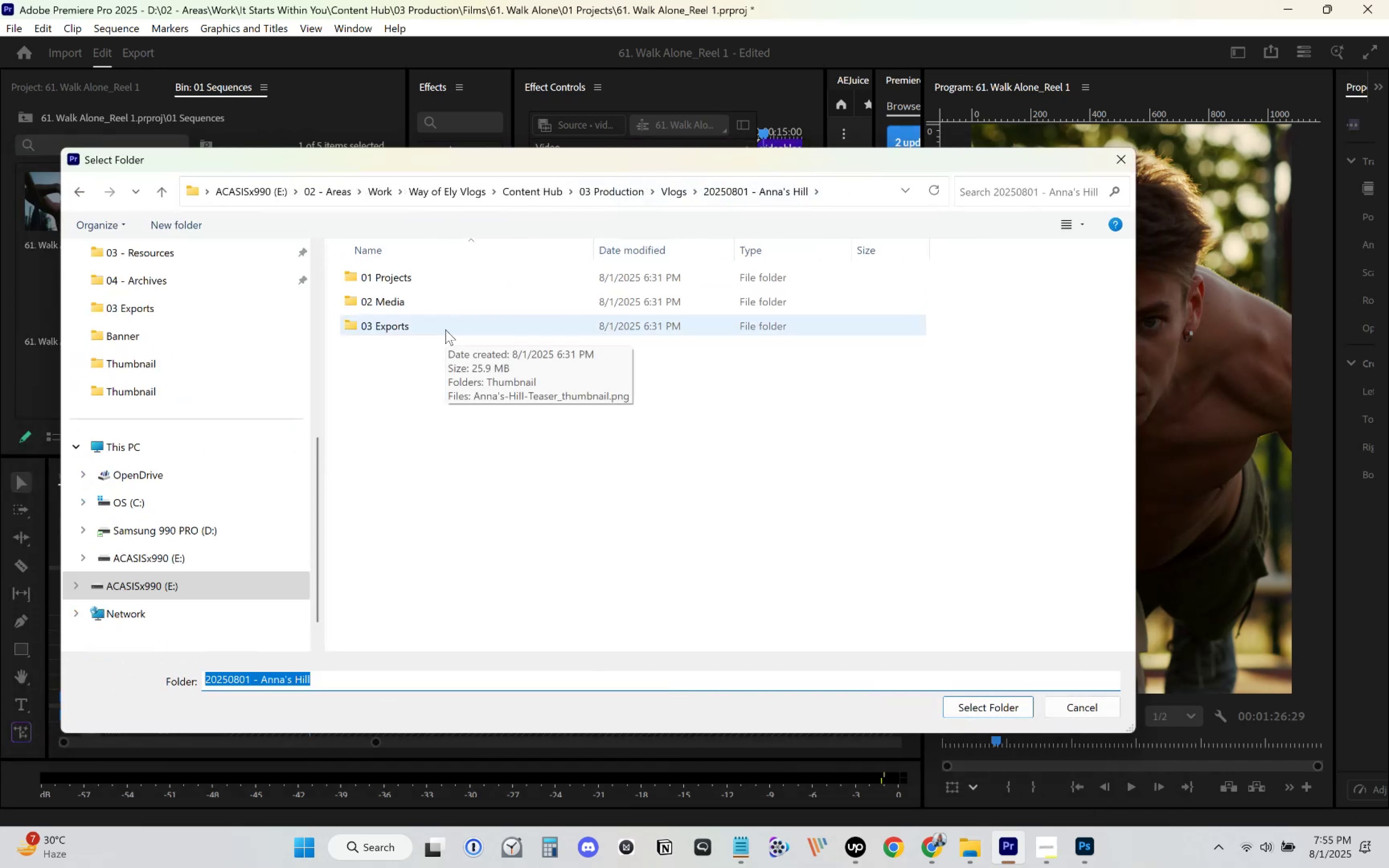 
double_click([445, 329])
 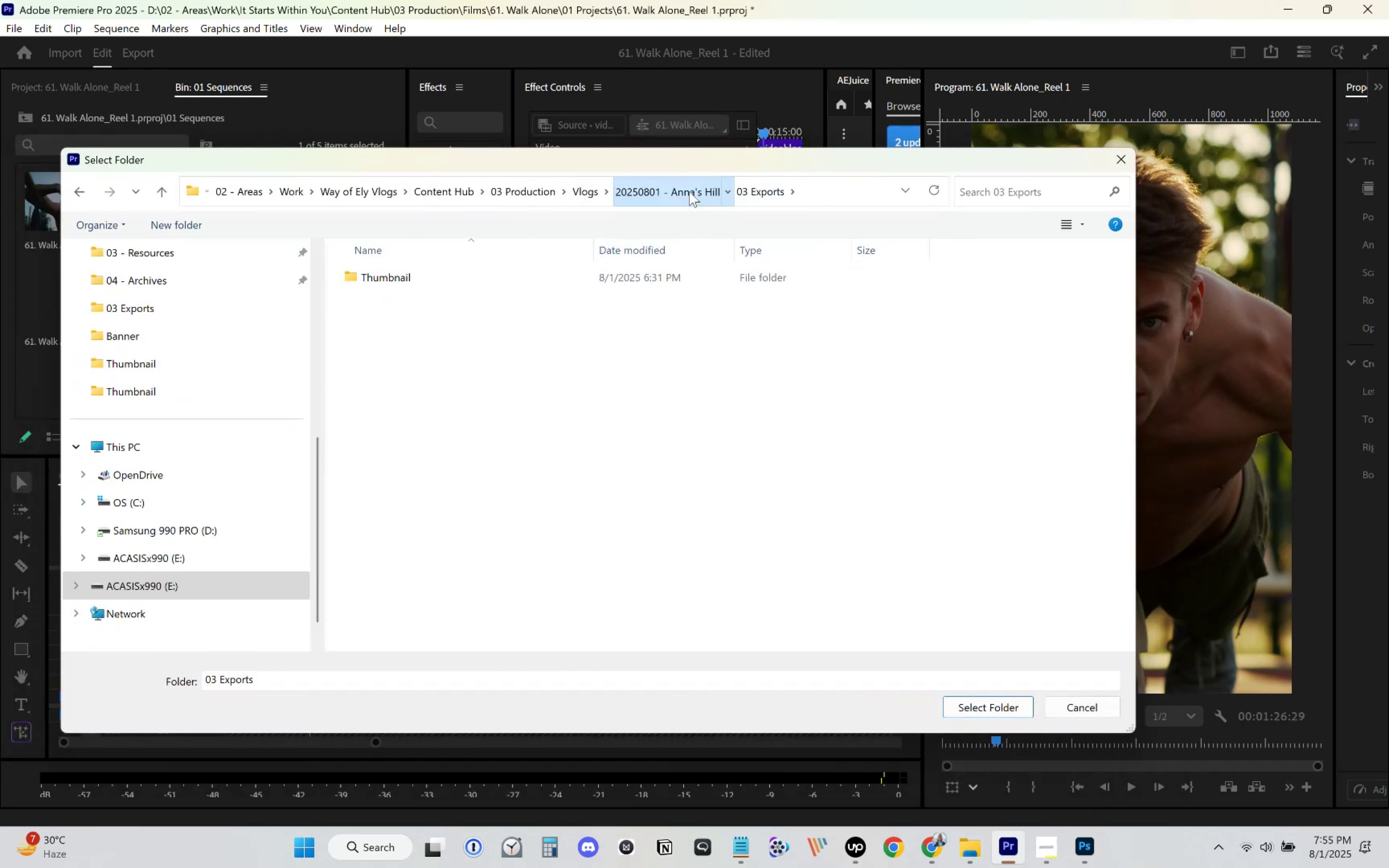 
left_click([689, 191])
 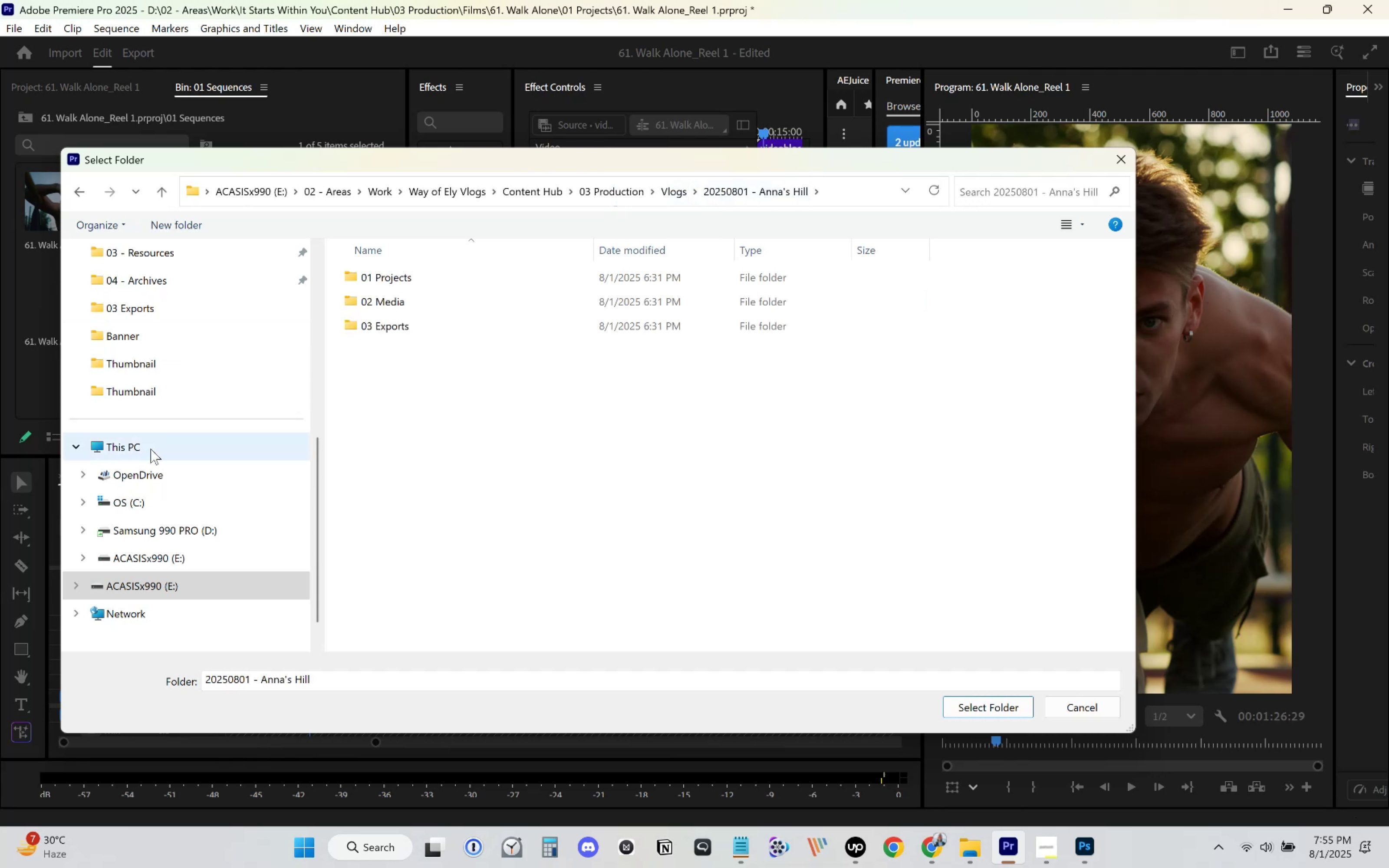 
left_click([151, 449])
 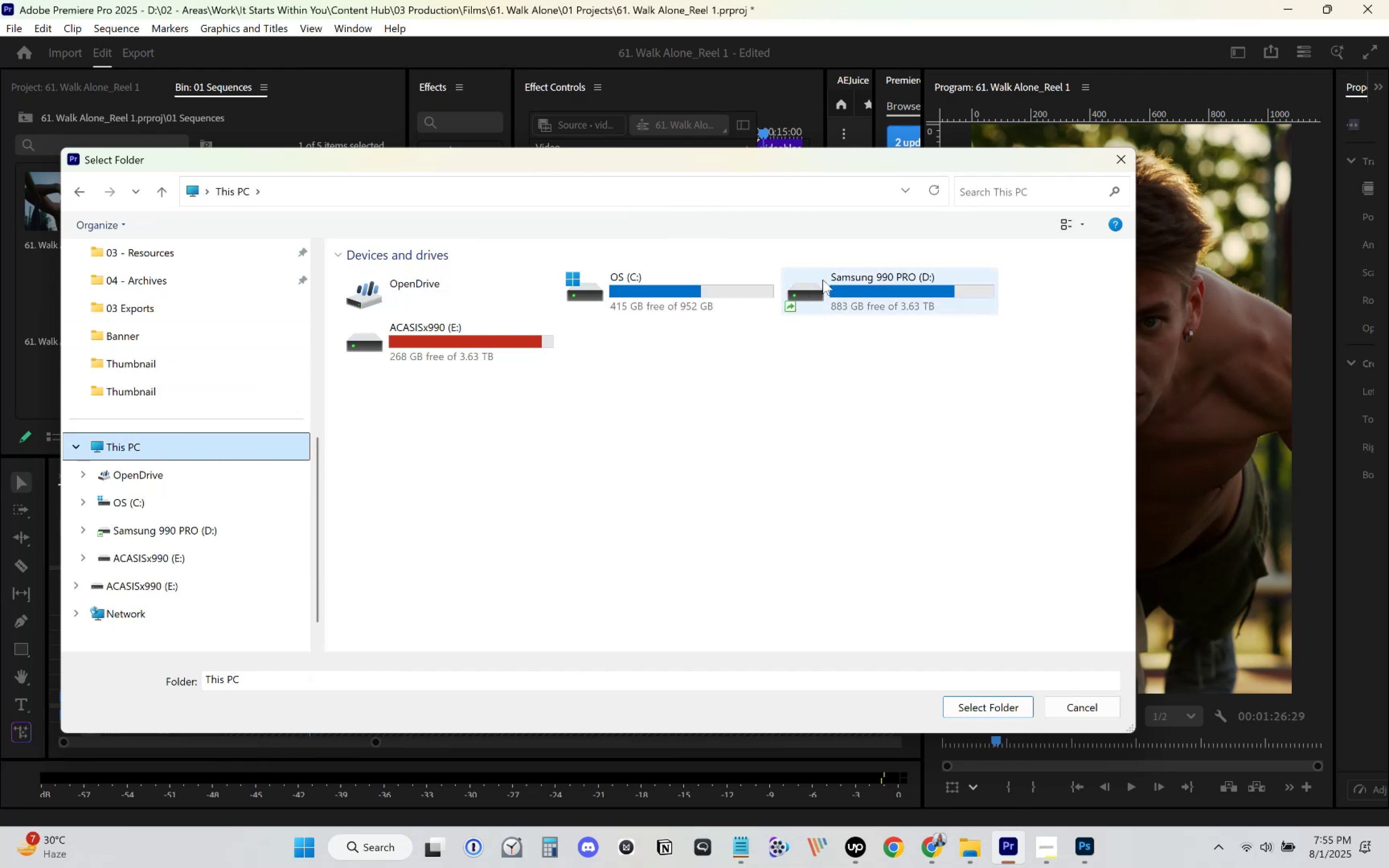 
double_click([823, 279])
 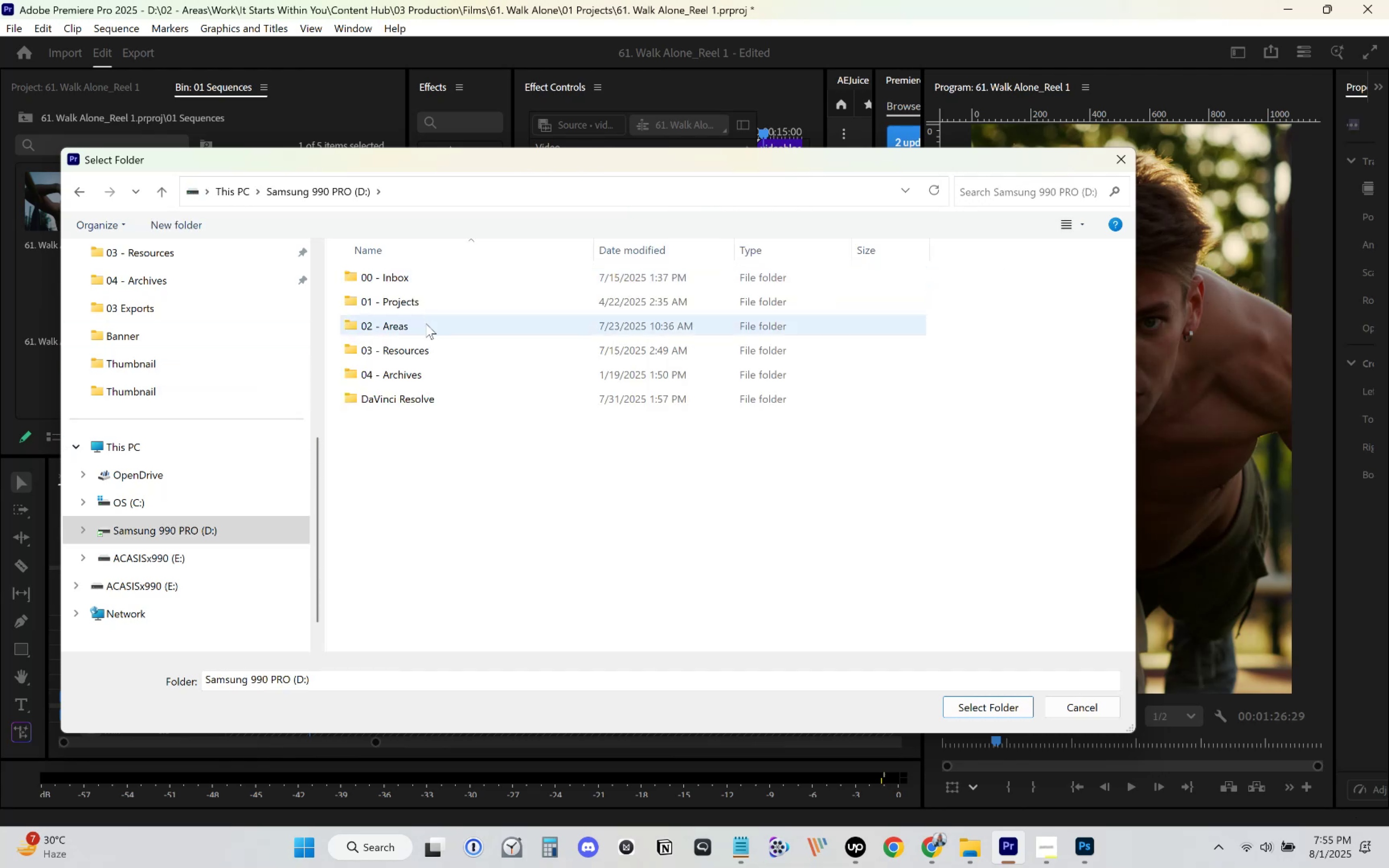 
double_click([425, 325])
 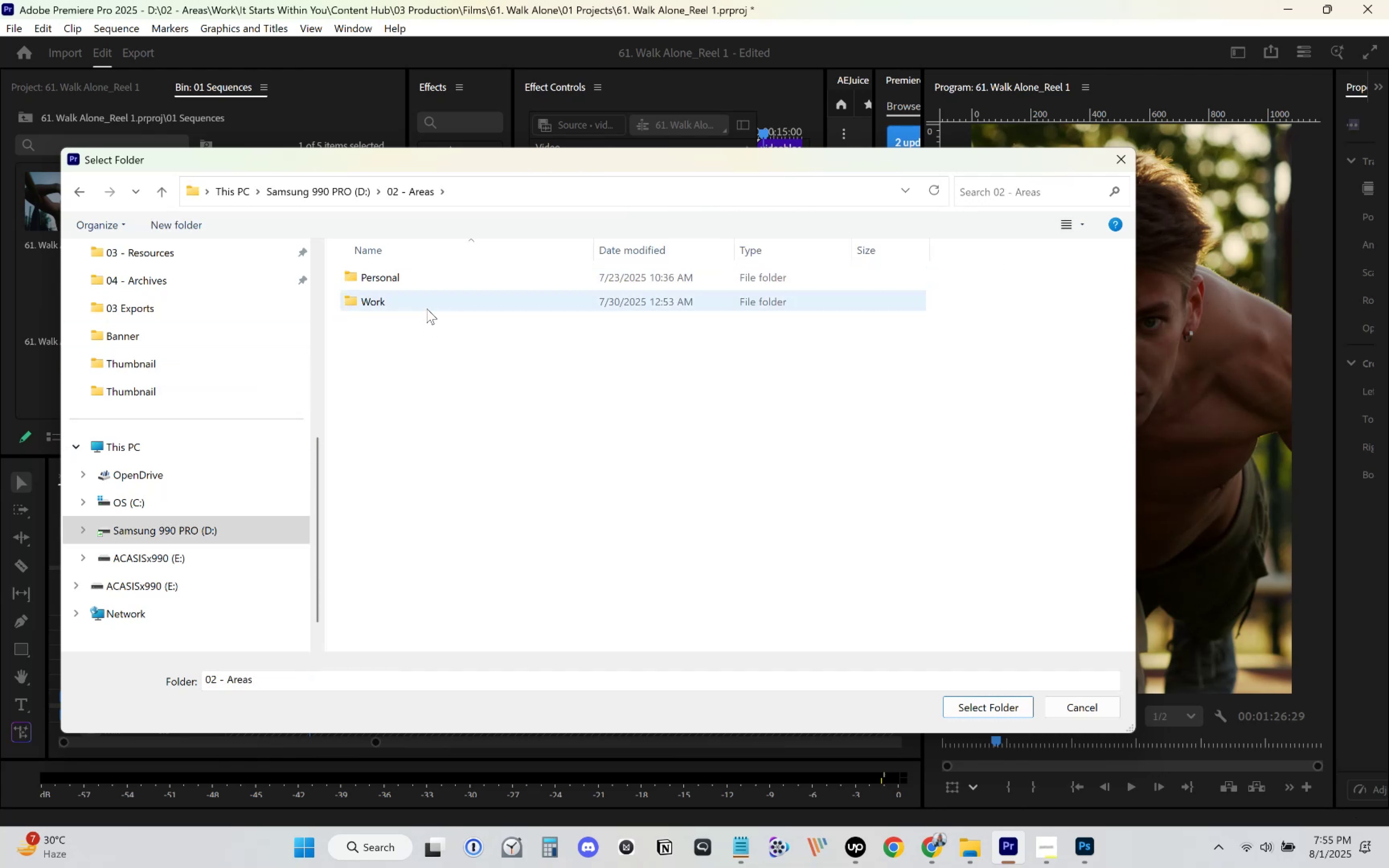 
double_click([427, 309])
 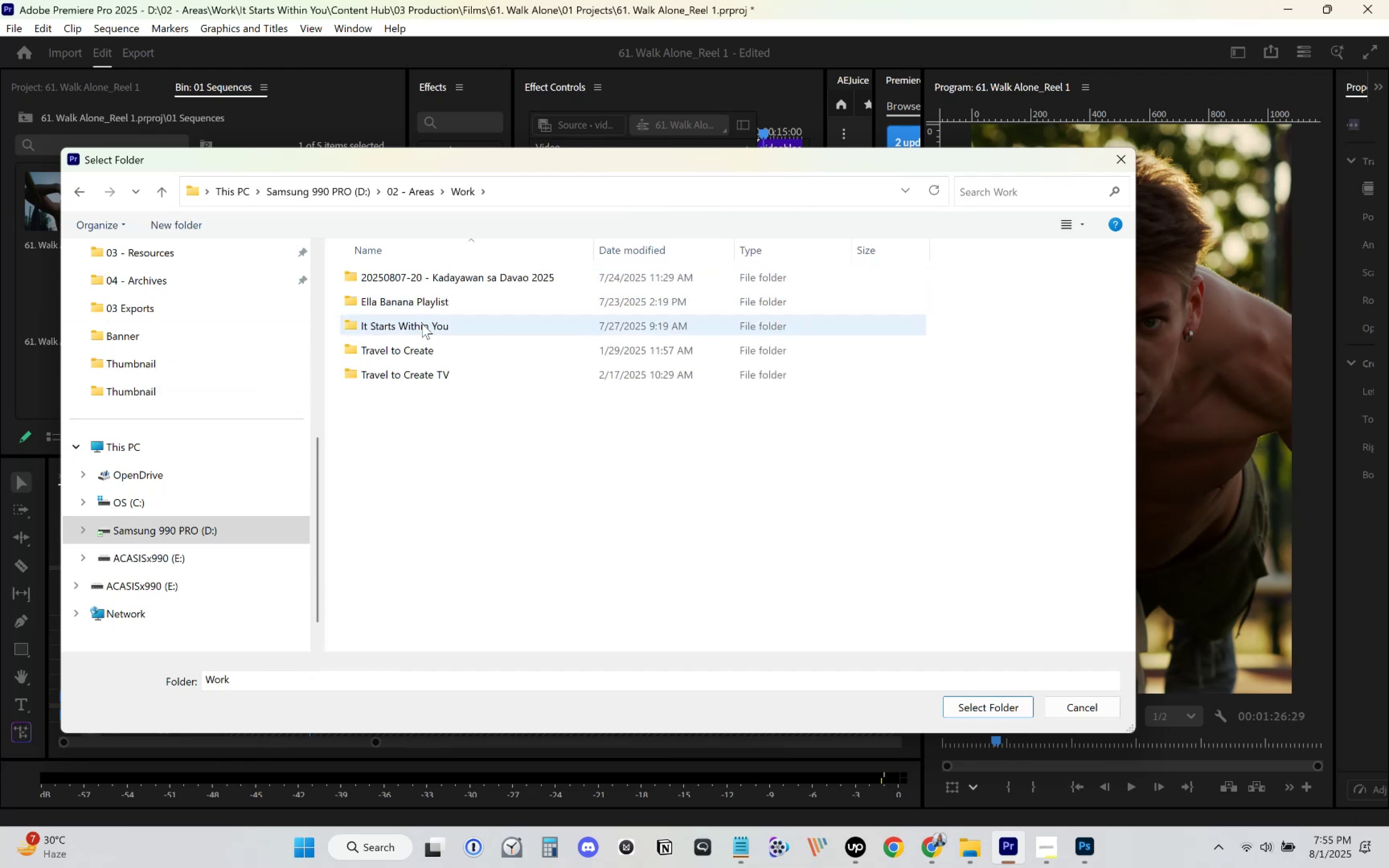 
double_click([422, 323])
 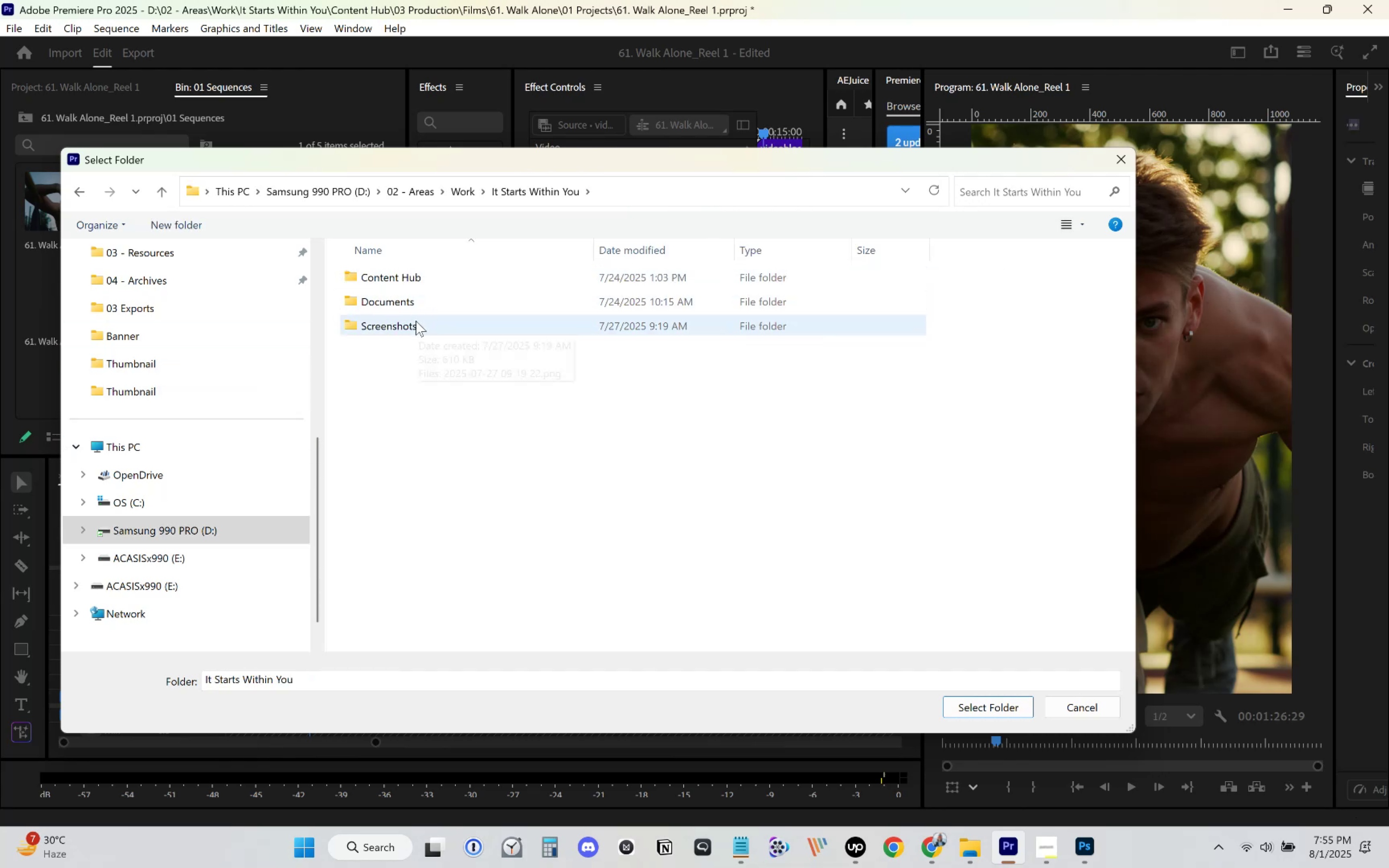 
double_click([439, 279])
 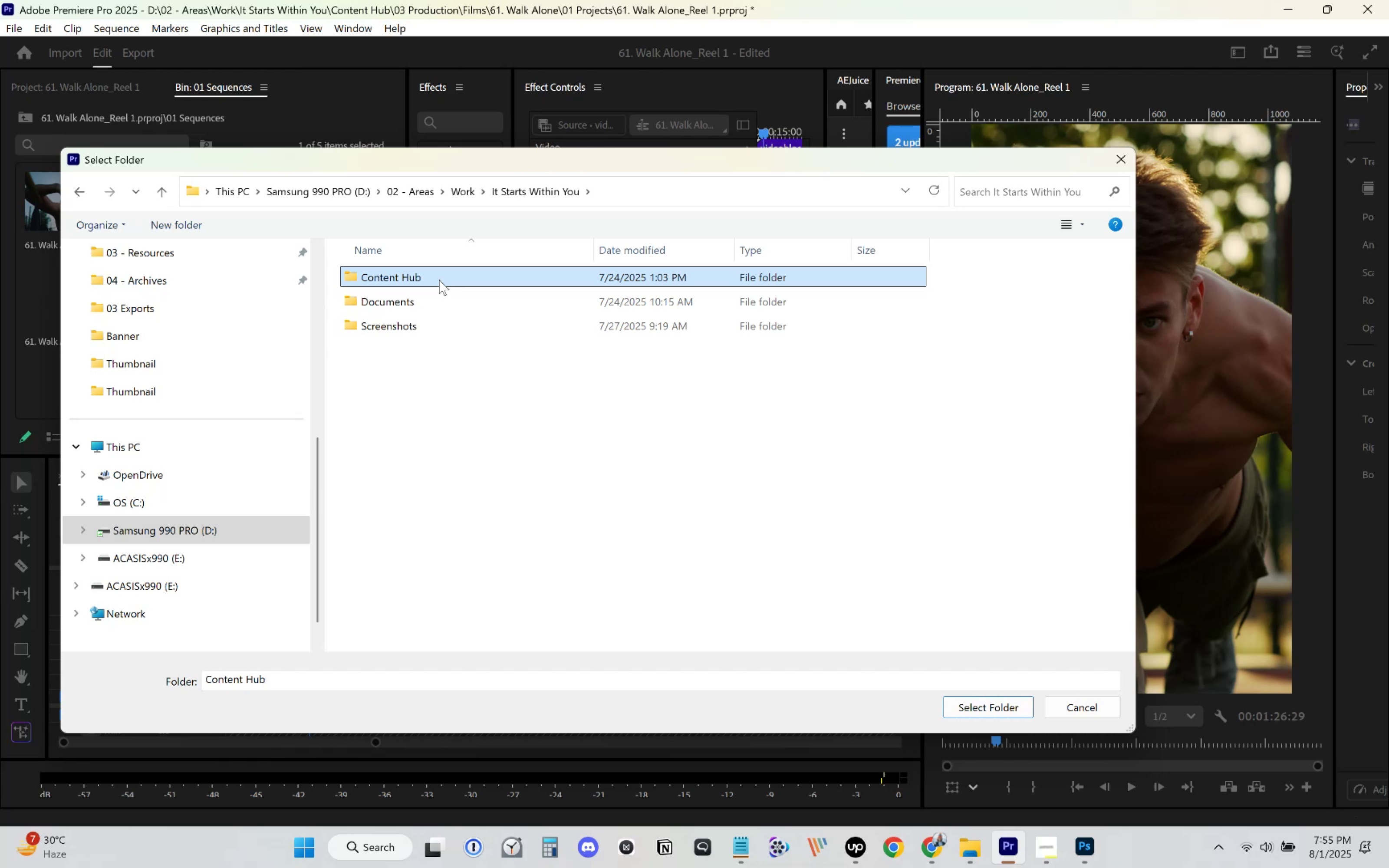 
triple_click([439, 279])
 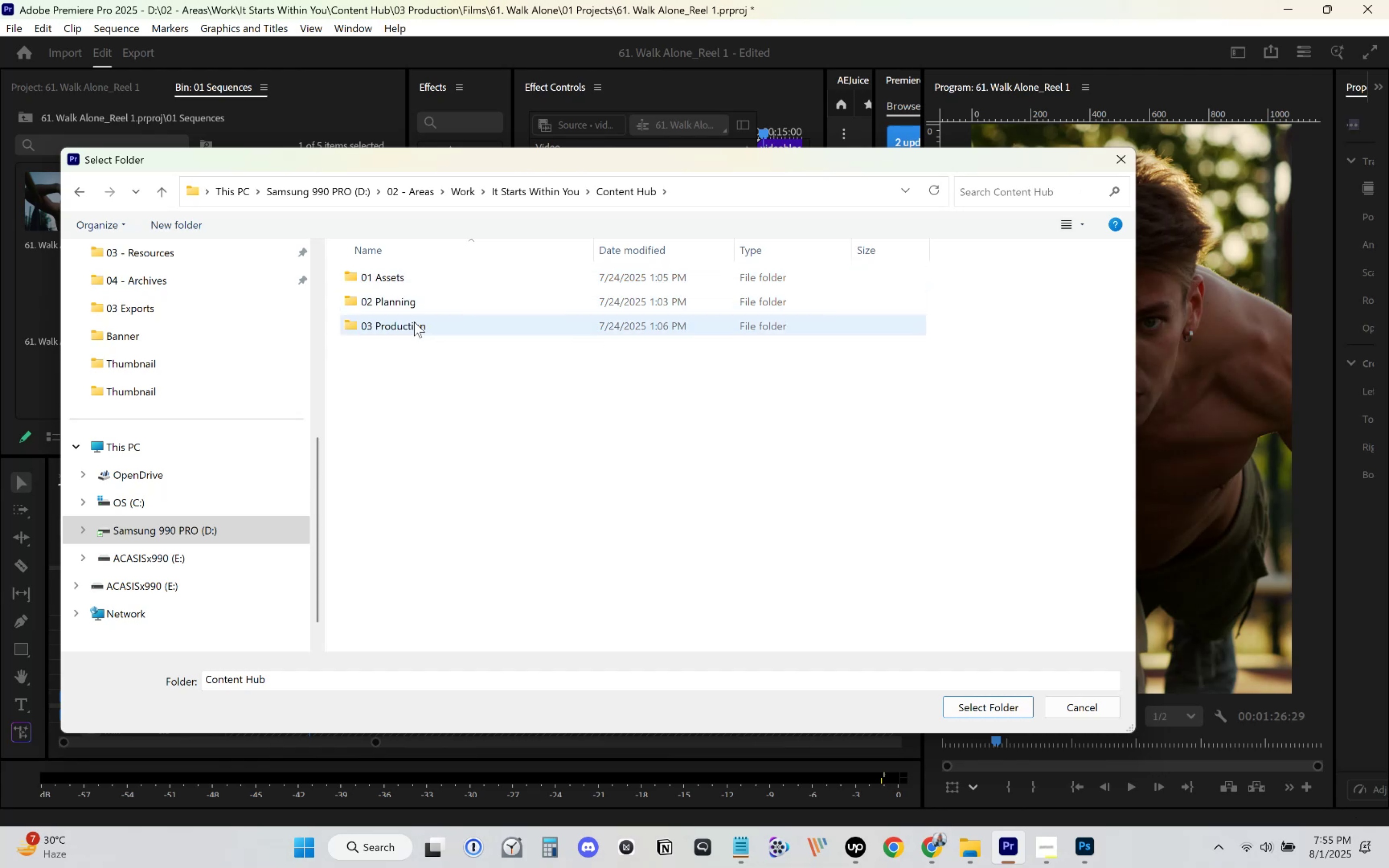 
double_click([414, 322])
 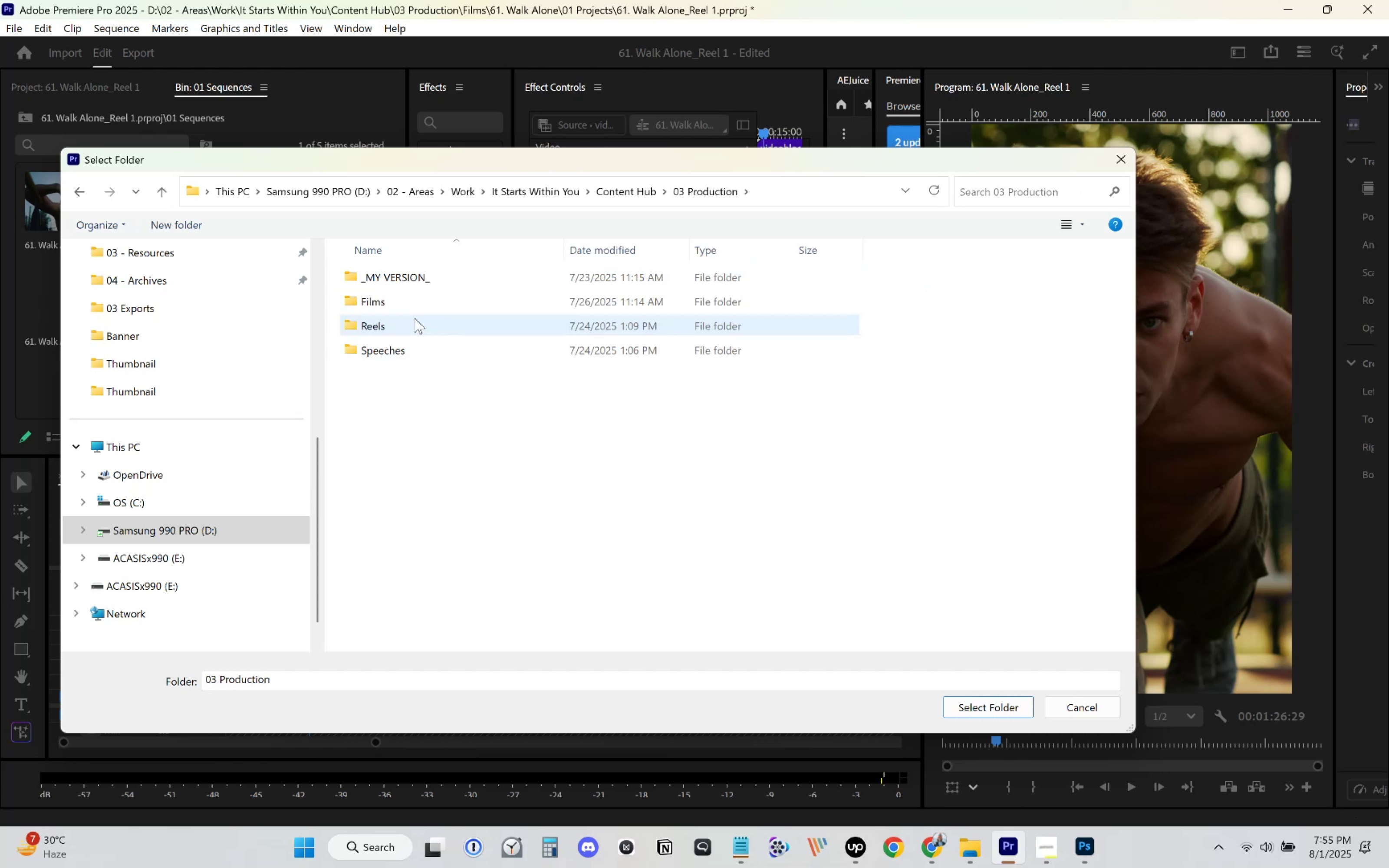 
double_click([415, 318])
 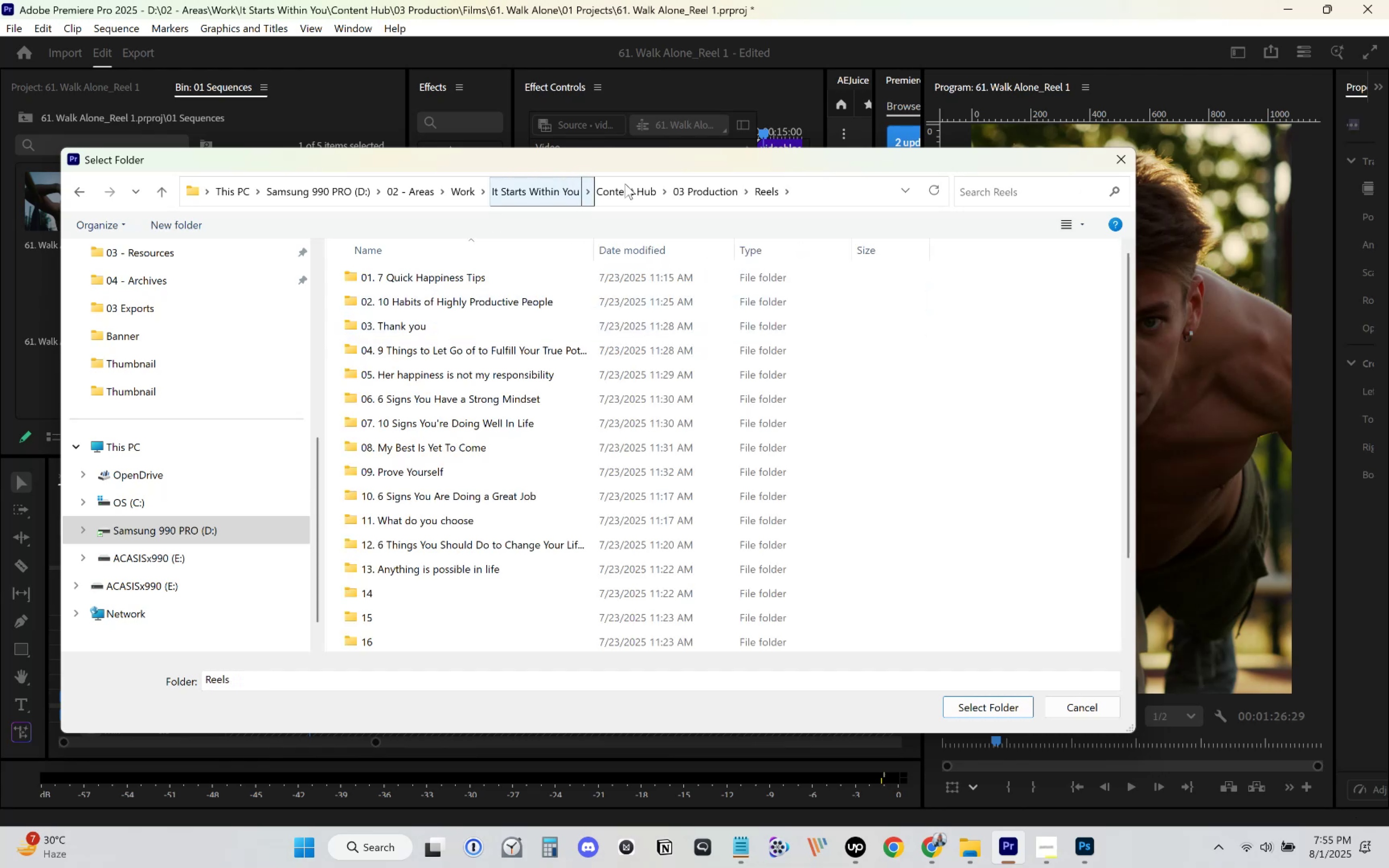 
left_click([697, 192])
 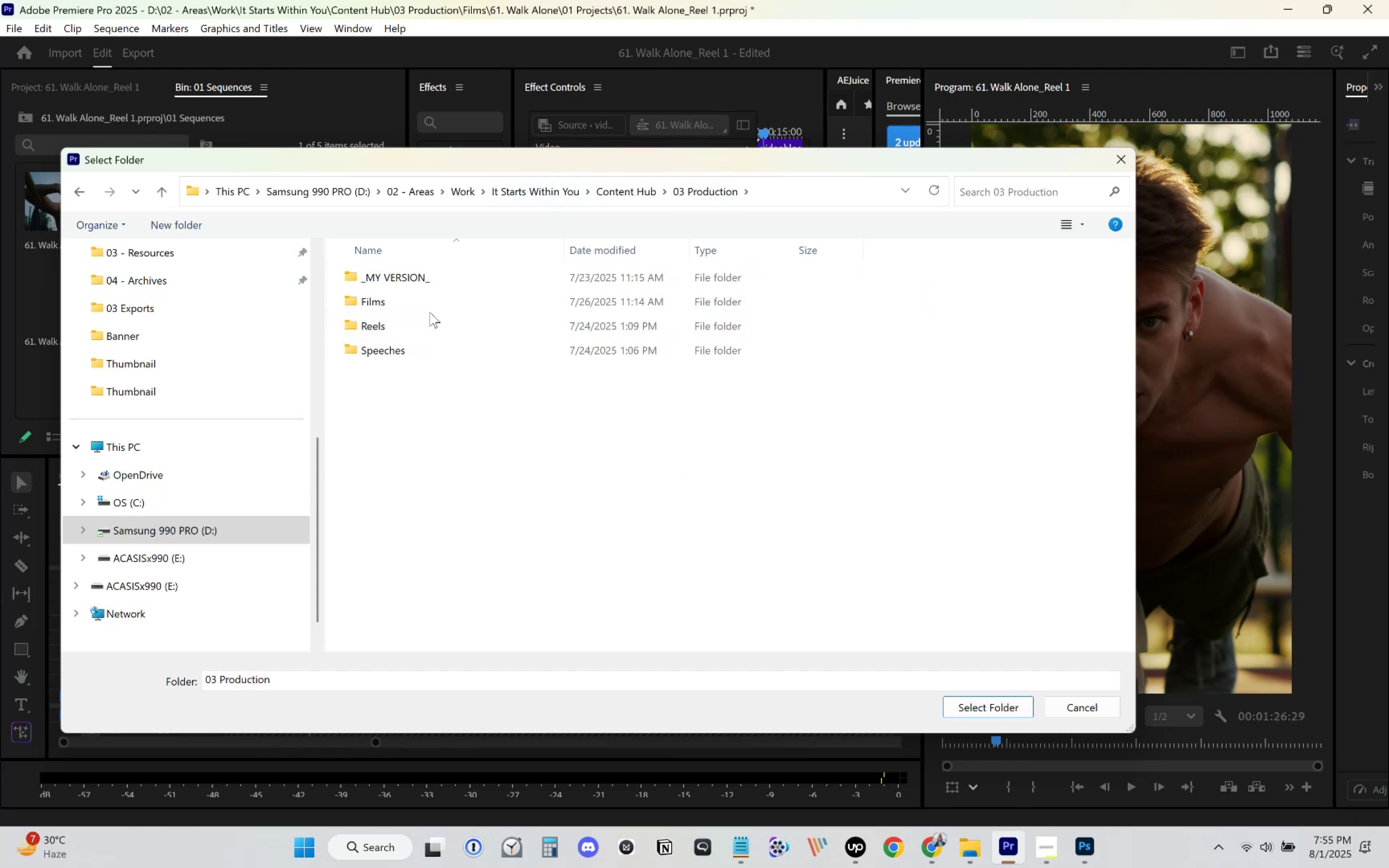 
double_click([433, 306])
 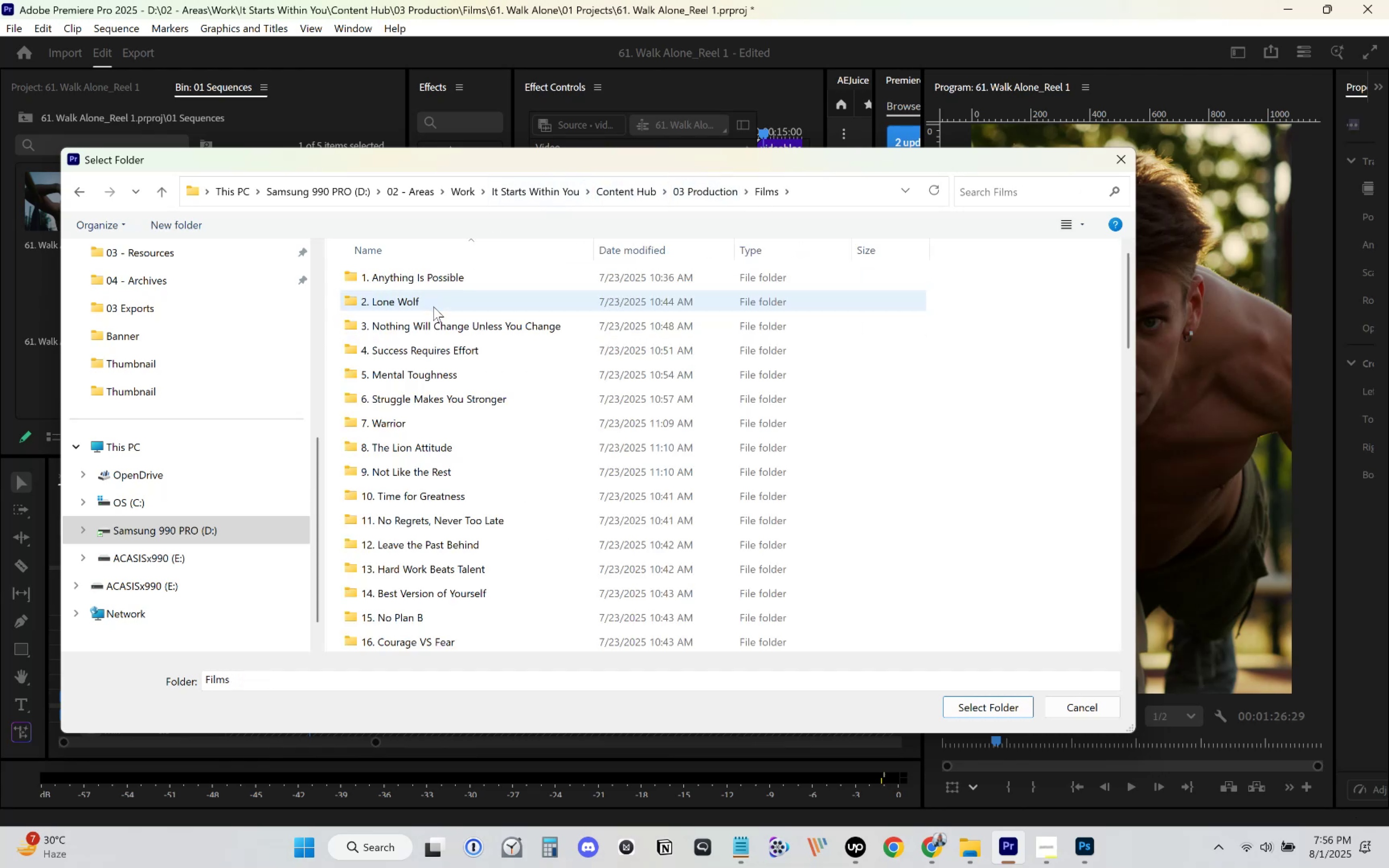 
scroll: coordinate [484, 506], scroll_direction: down, amount: 29.0
 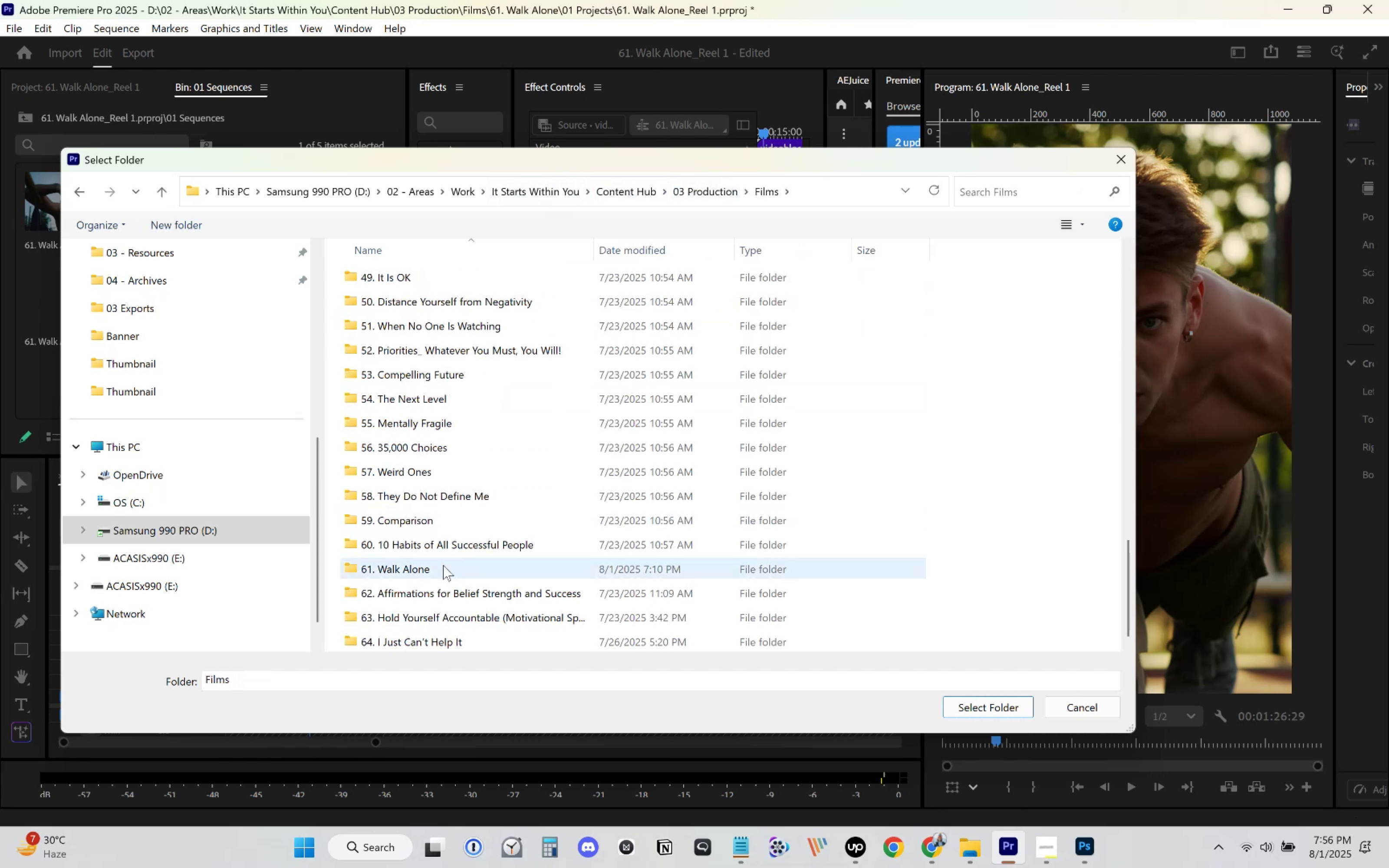 
double_click([443, 565])
 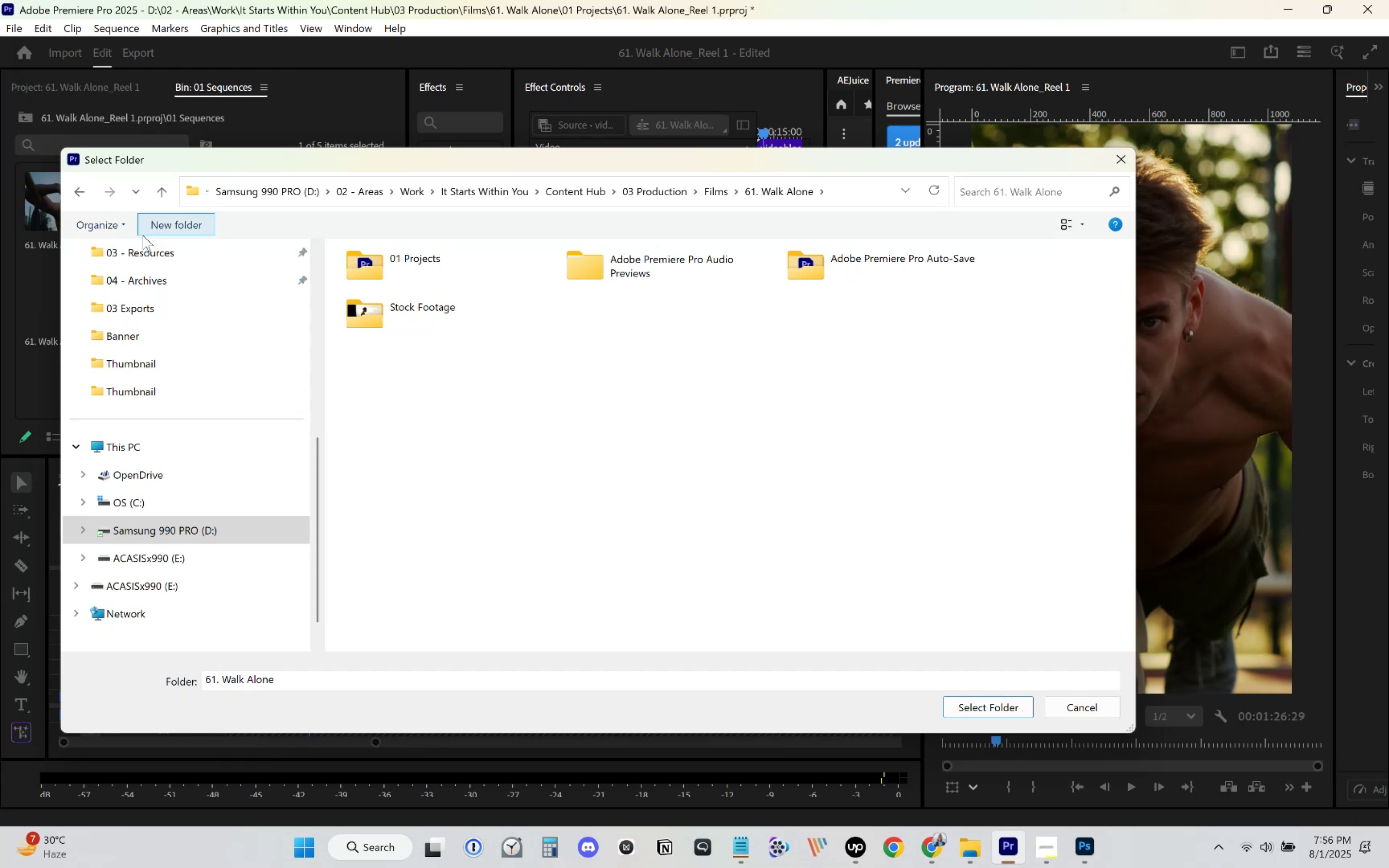 
left_click([192, 227])
 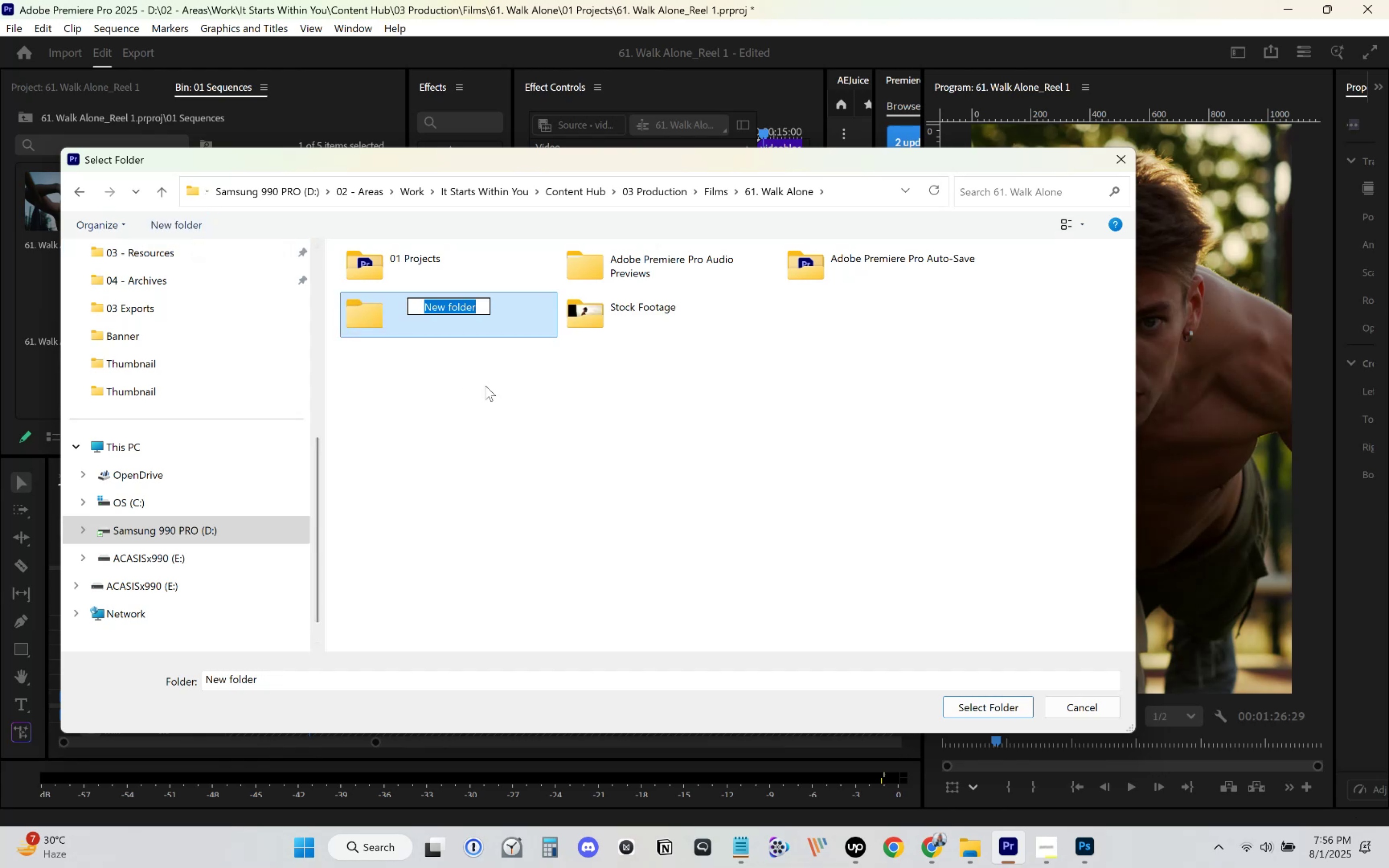 
type(03 Exports)
 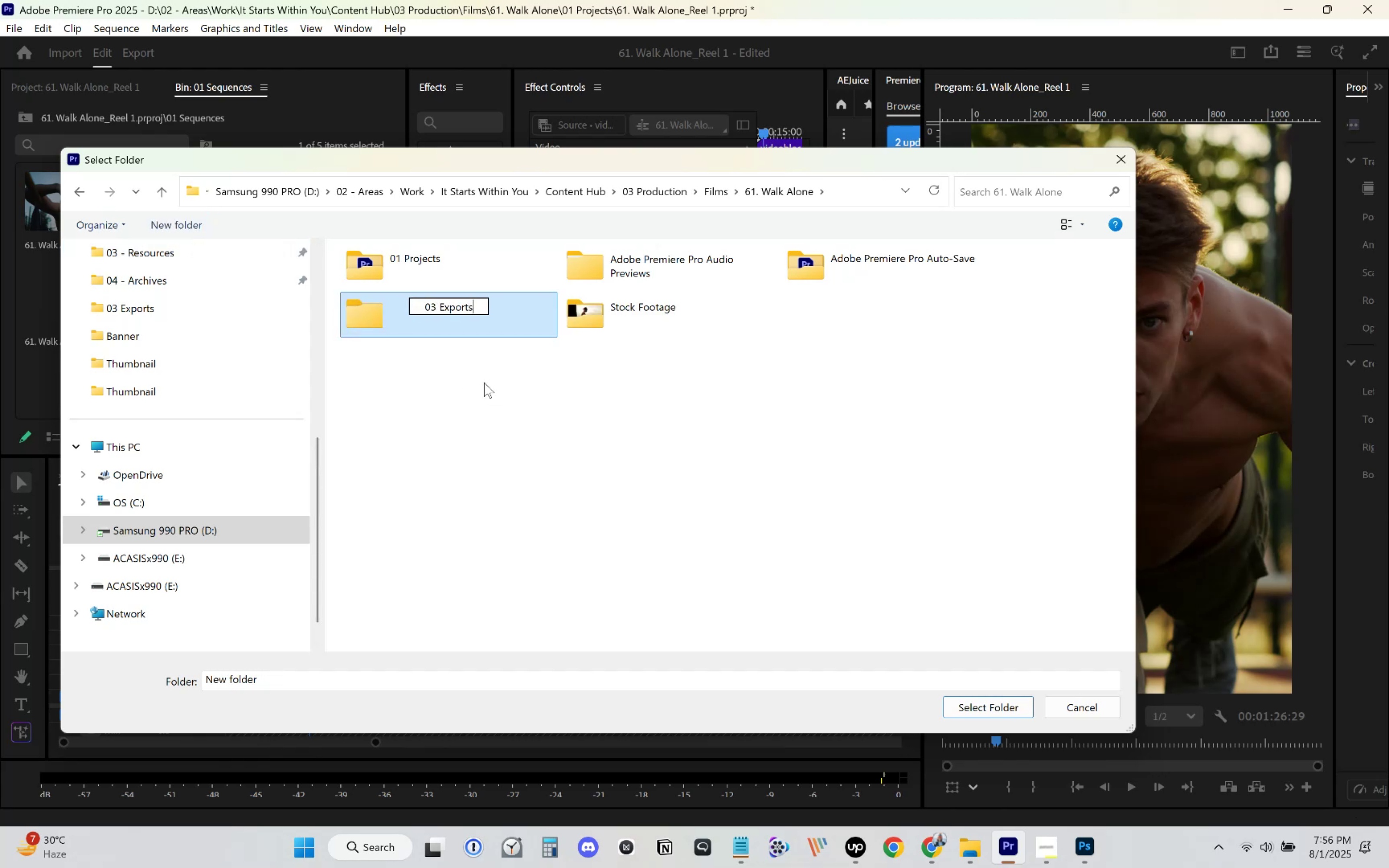 
left_click([484, 382])
 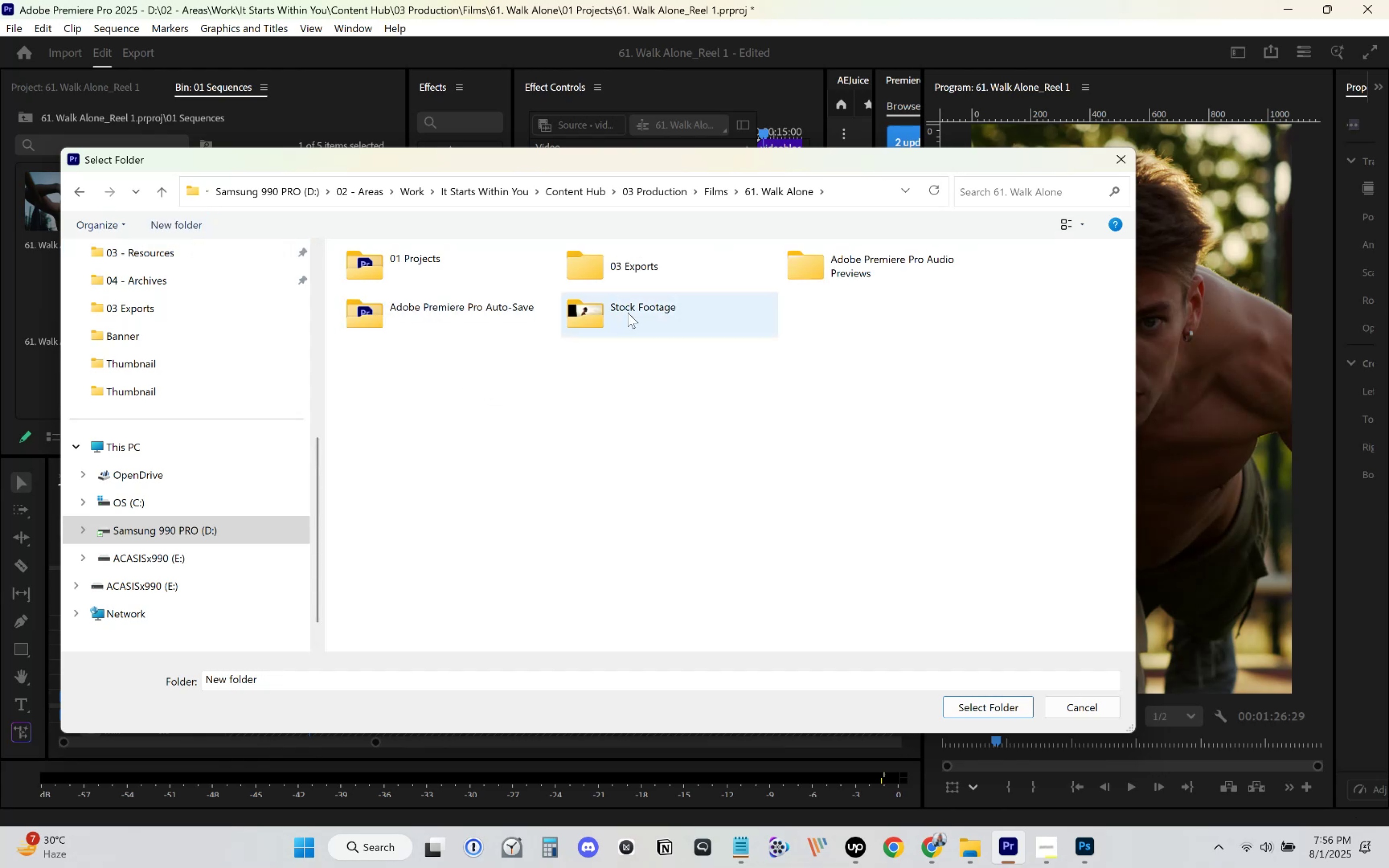 
double_click([637, 279])
 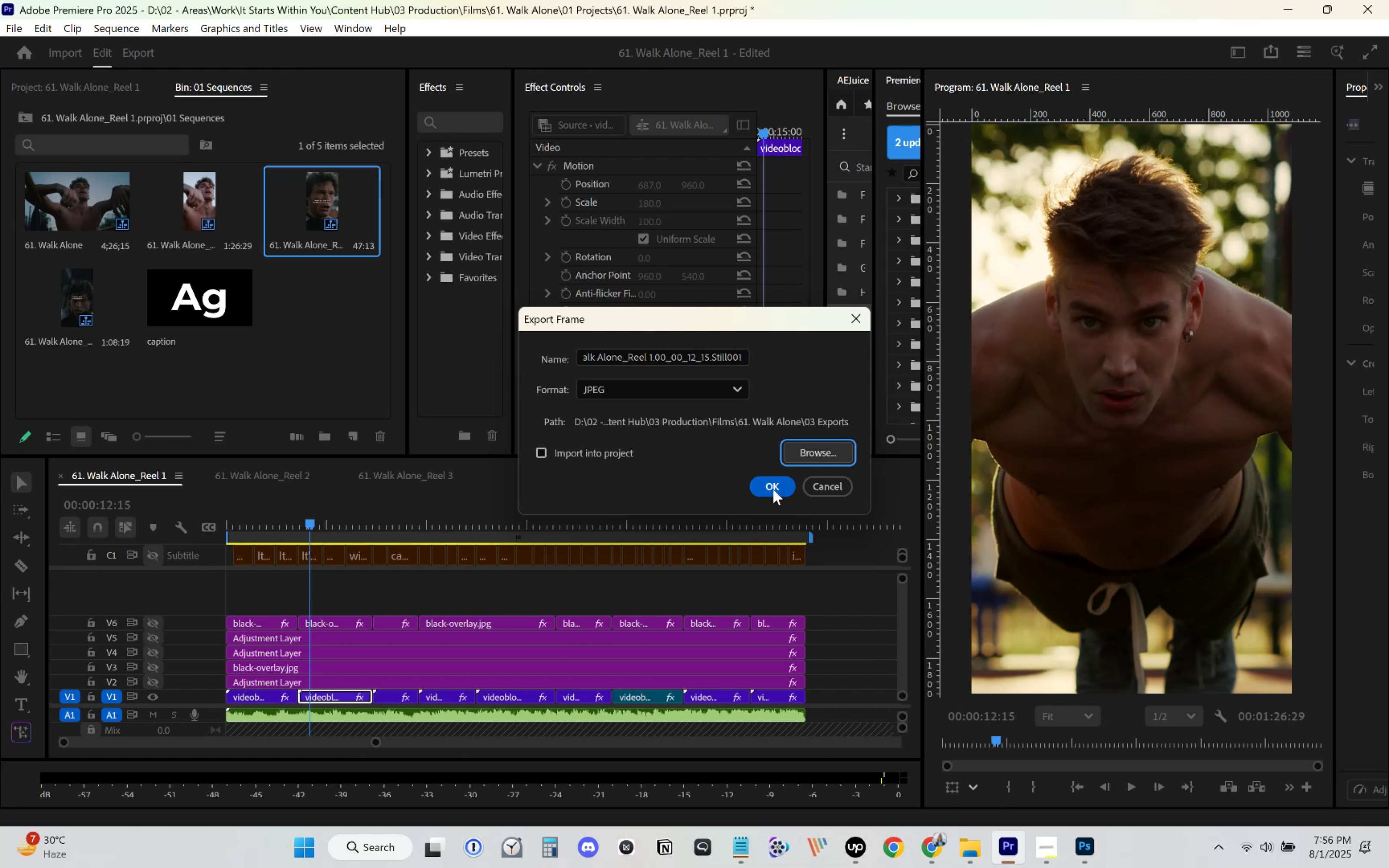 
wait(6.85)
 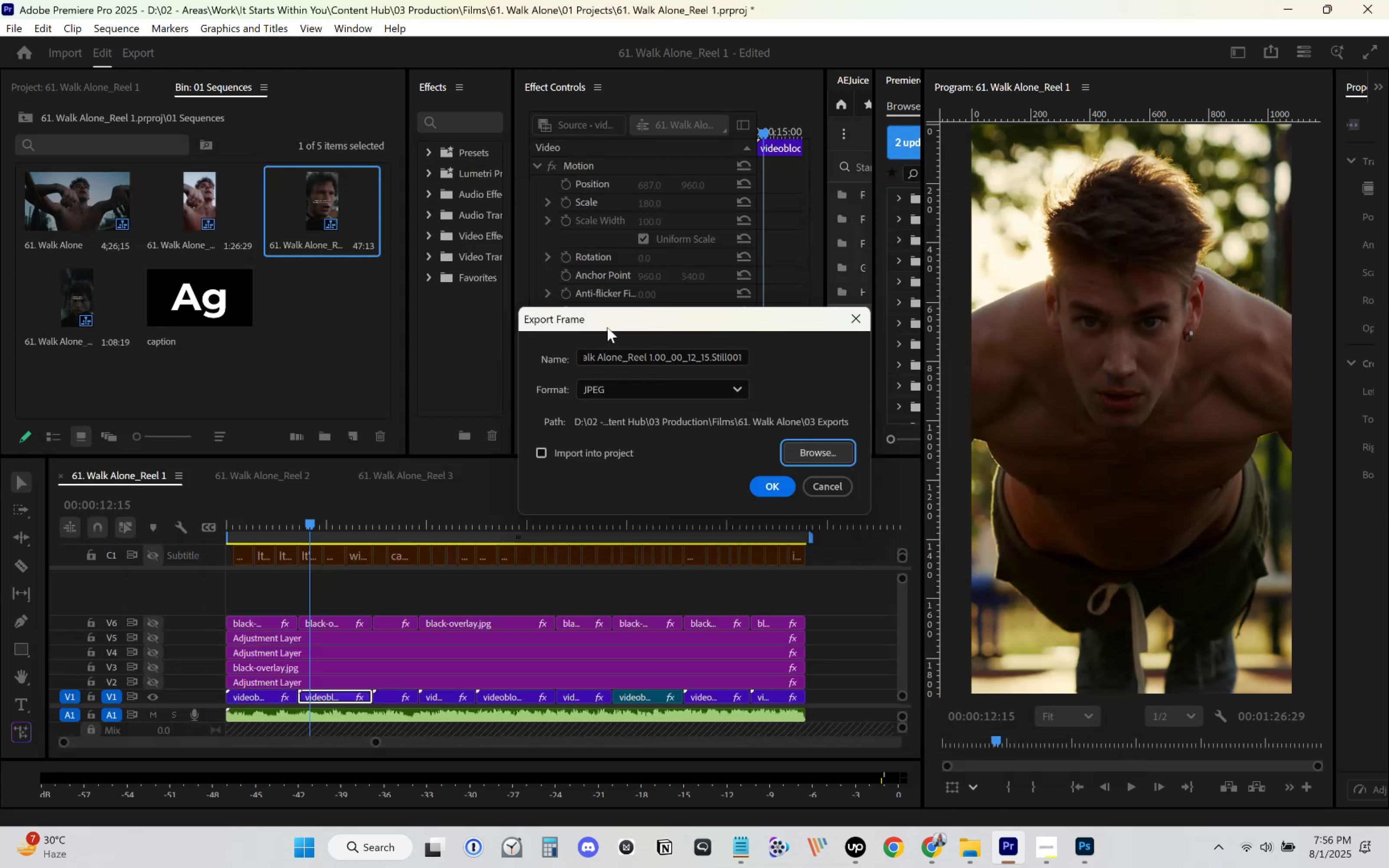 
left_click([773, 489])
 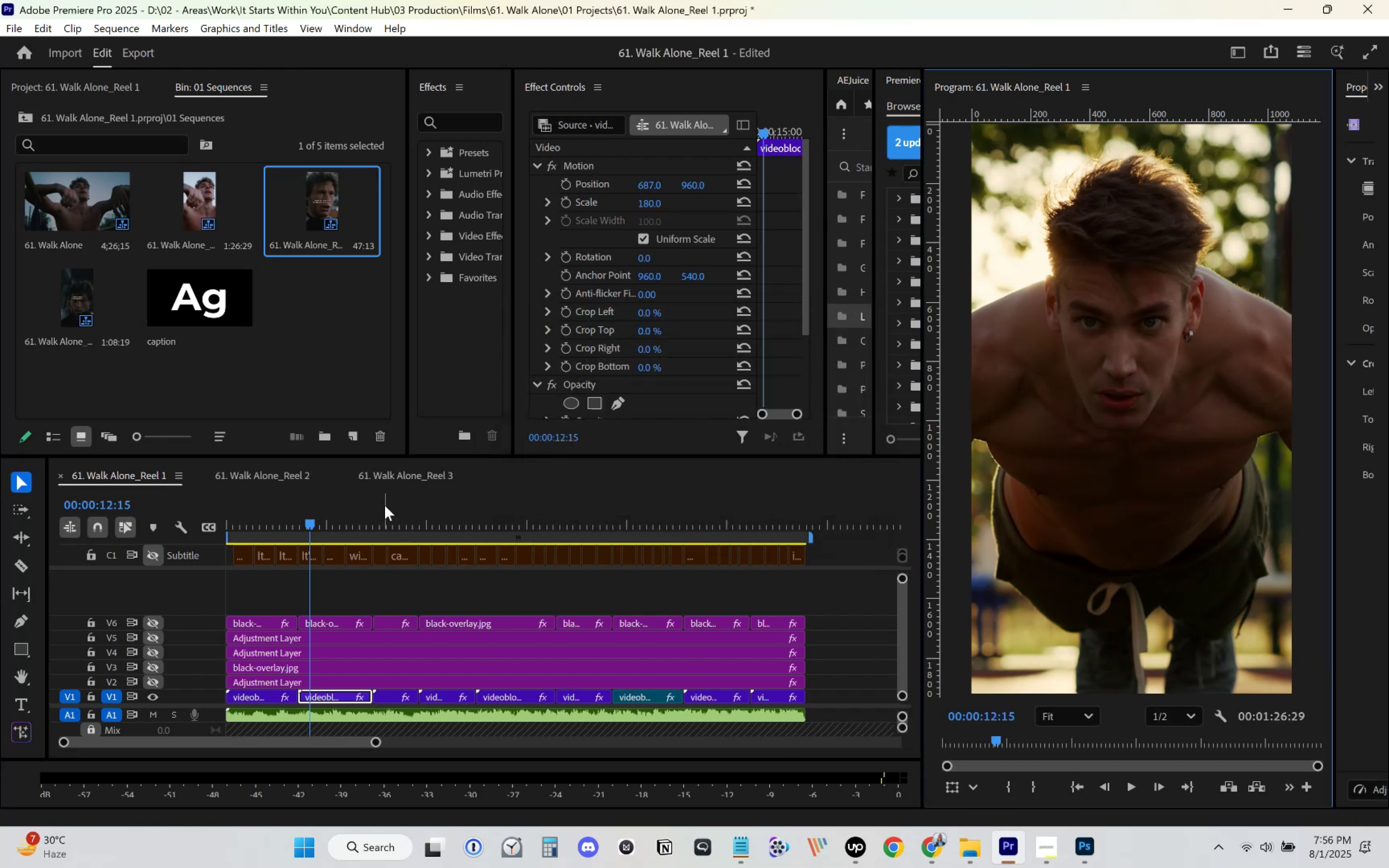 
key(Control+Z)
 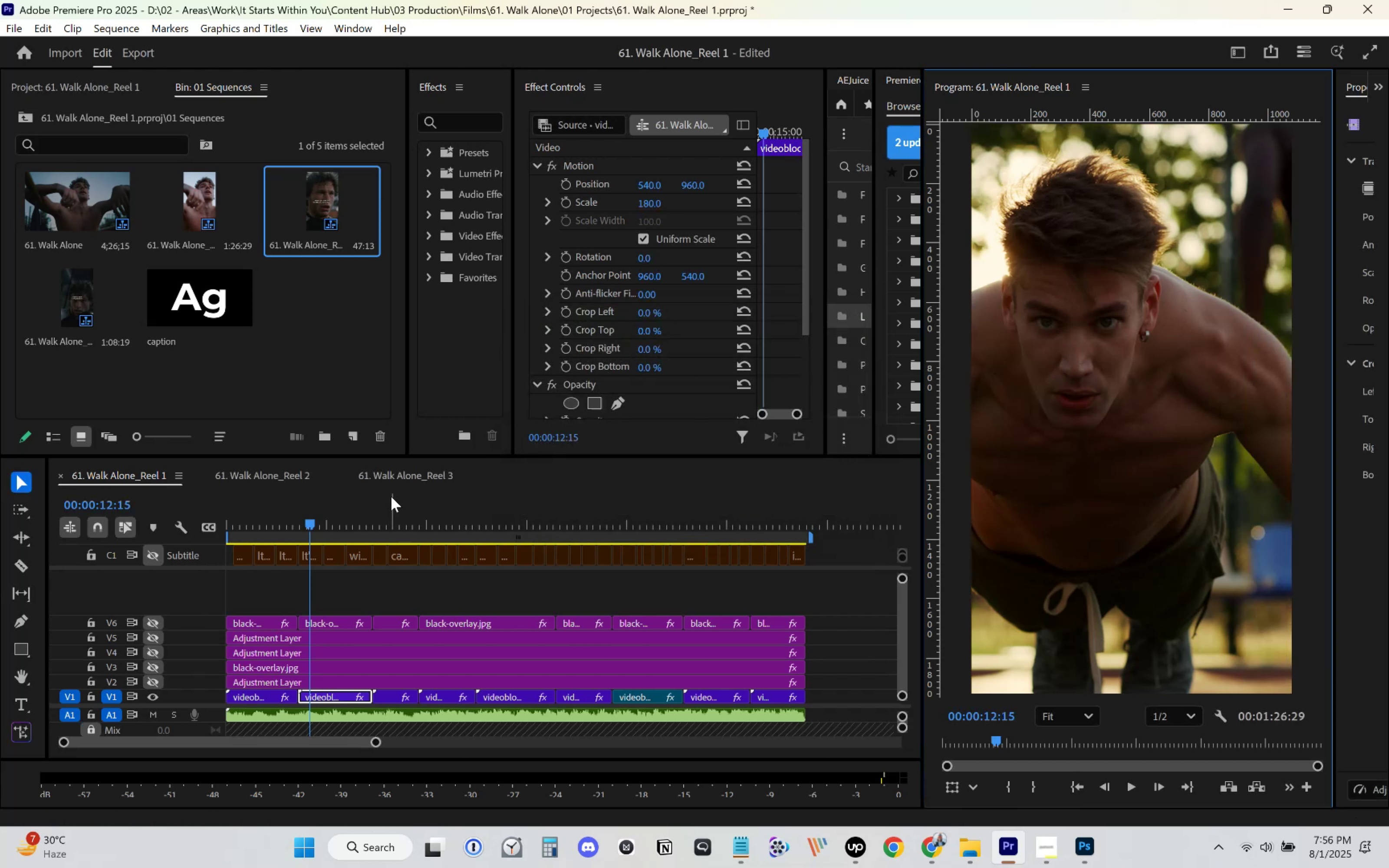 
key(Control+Z)
 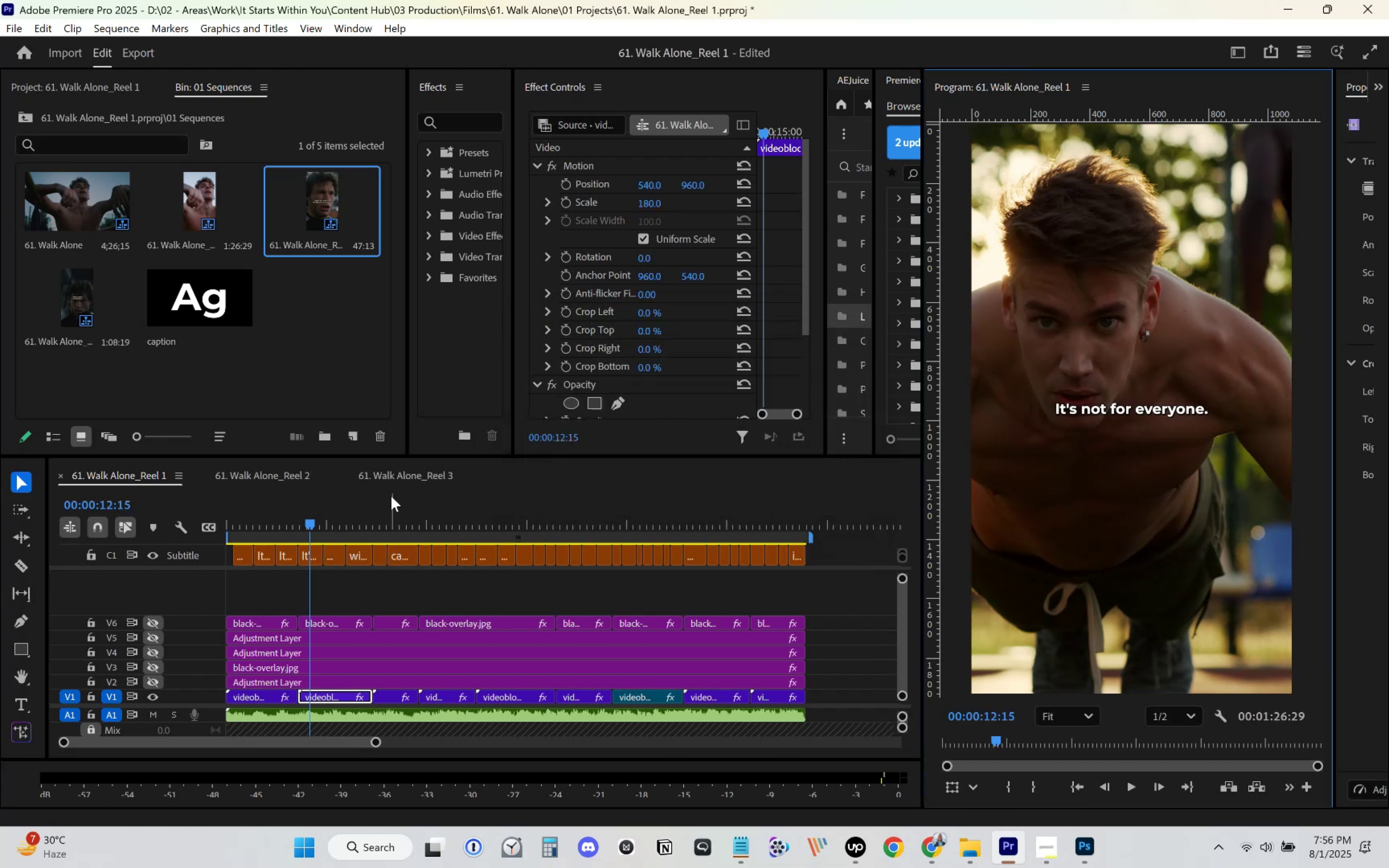 
key(Control+Z)
 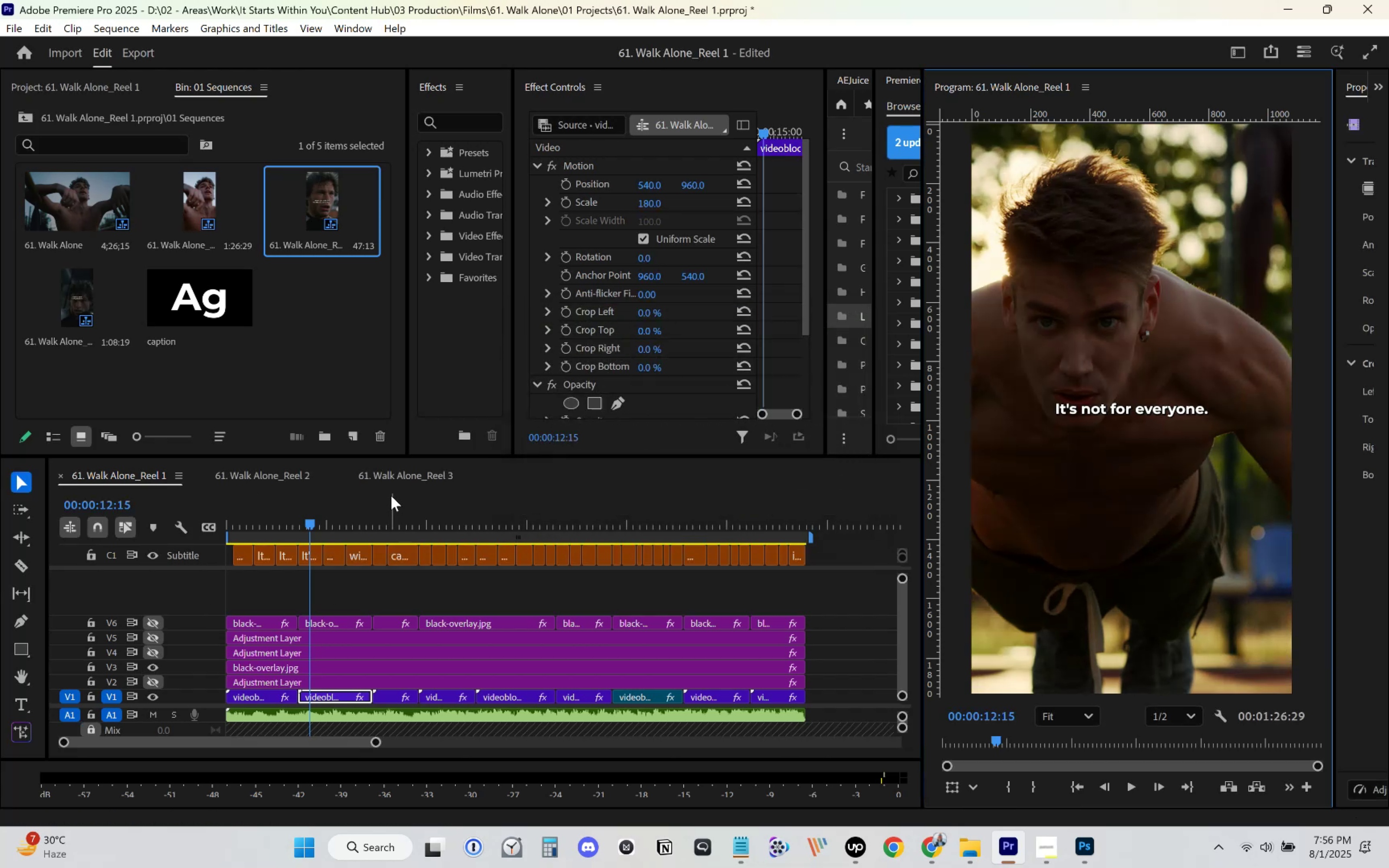 
key(Control+Z)
 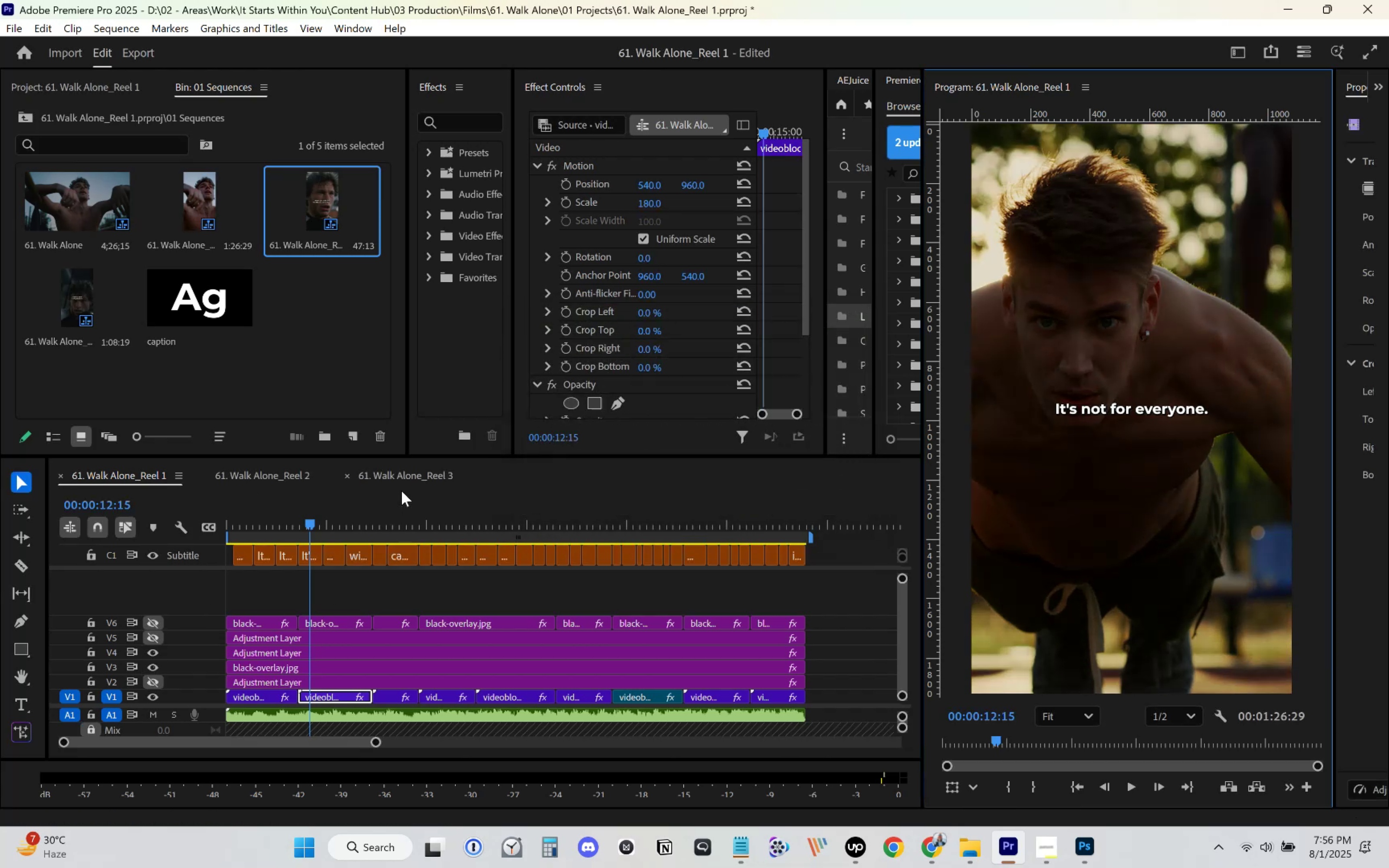 
key(Control+Z)
 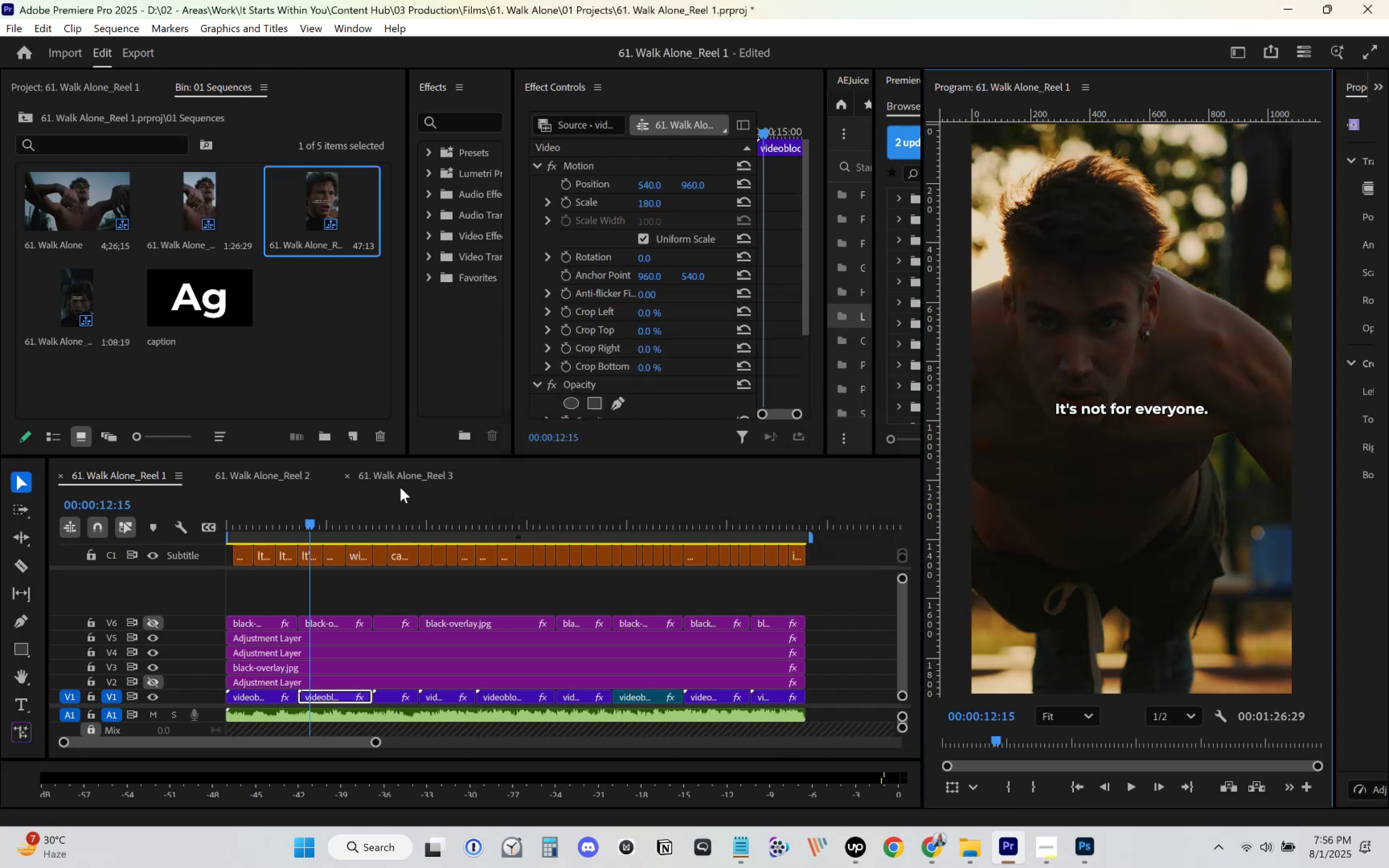 
key(Control+Z)
 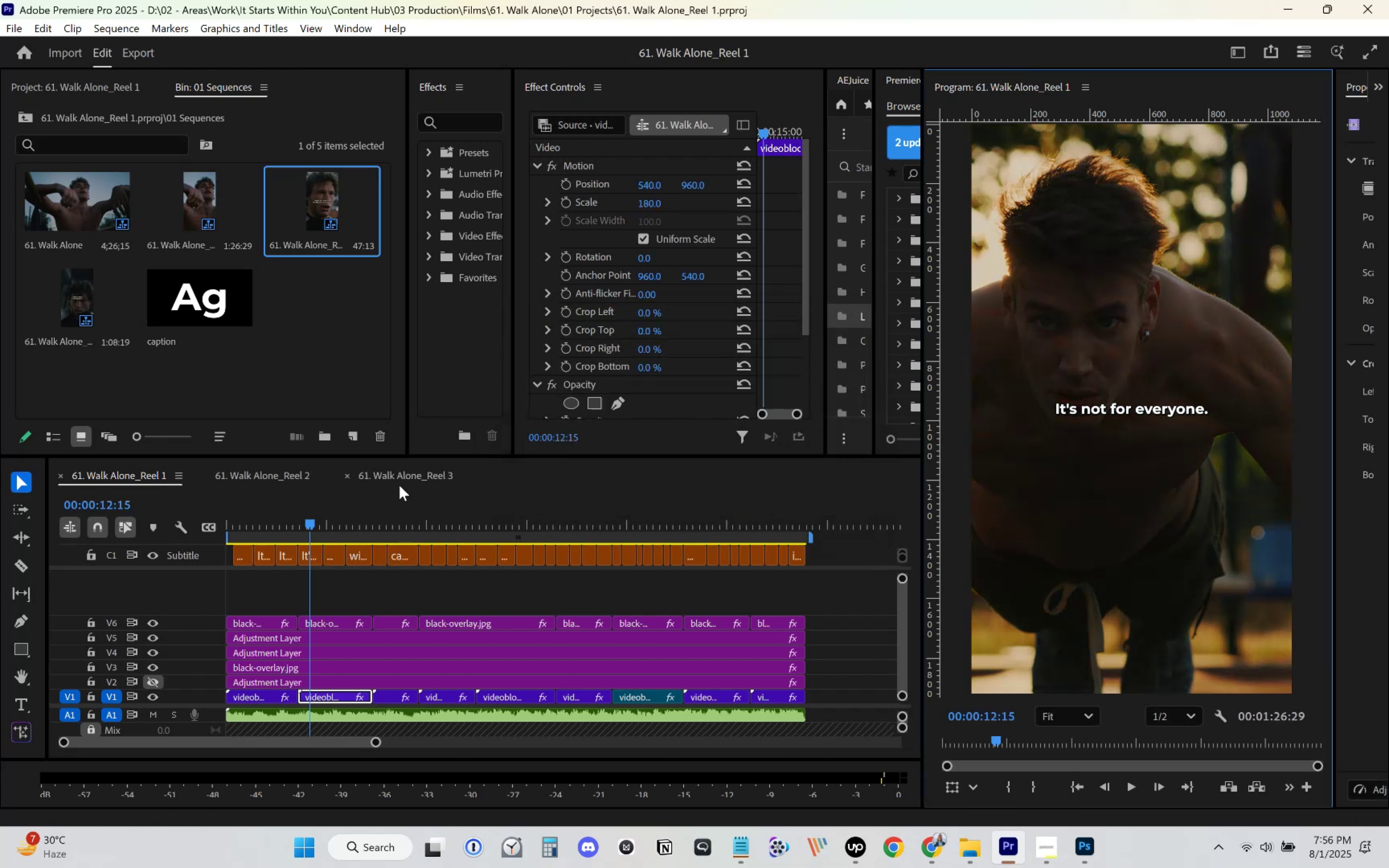 
key(Control+Z)
 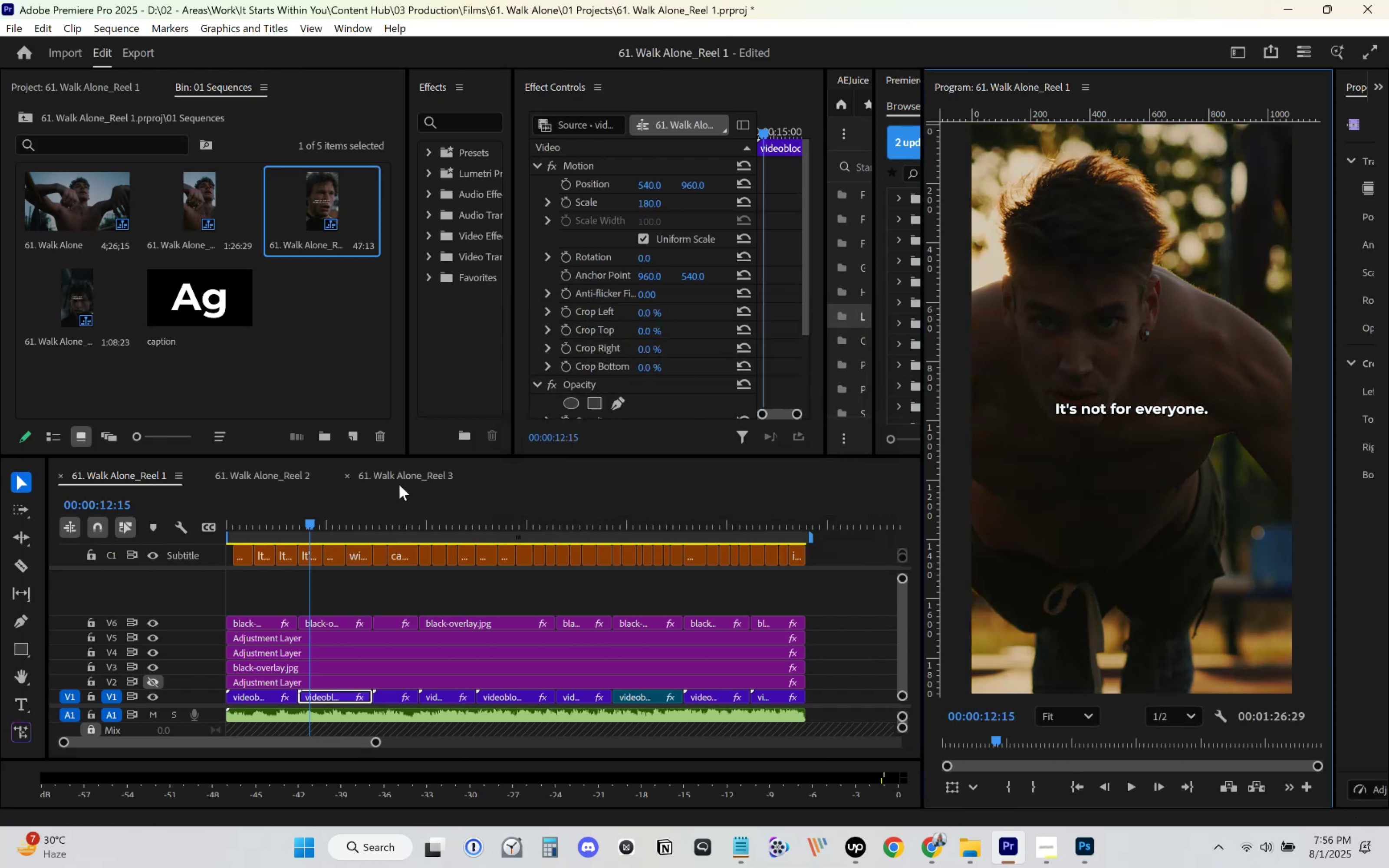 
key(Control+ControlLeft)
 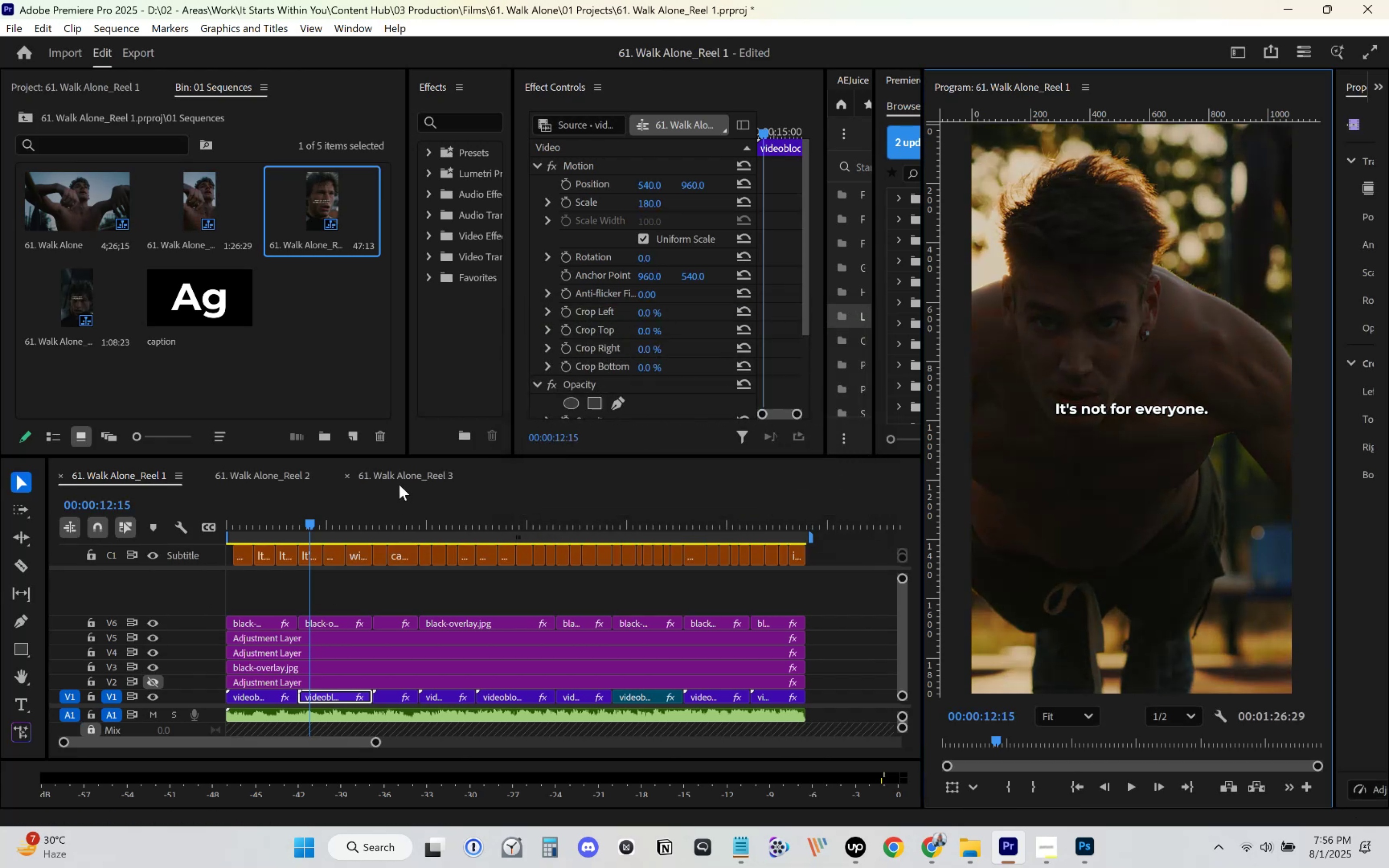 
key(Control+Z)
 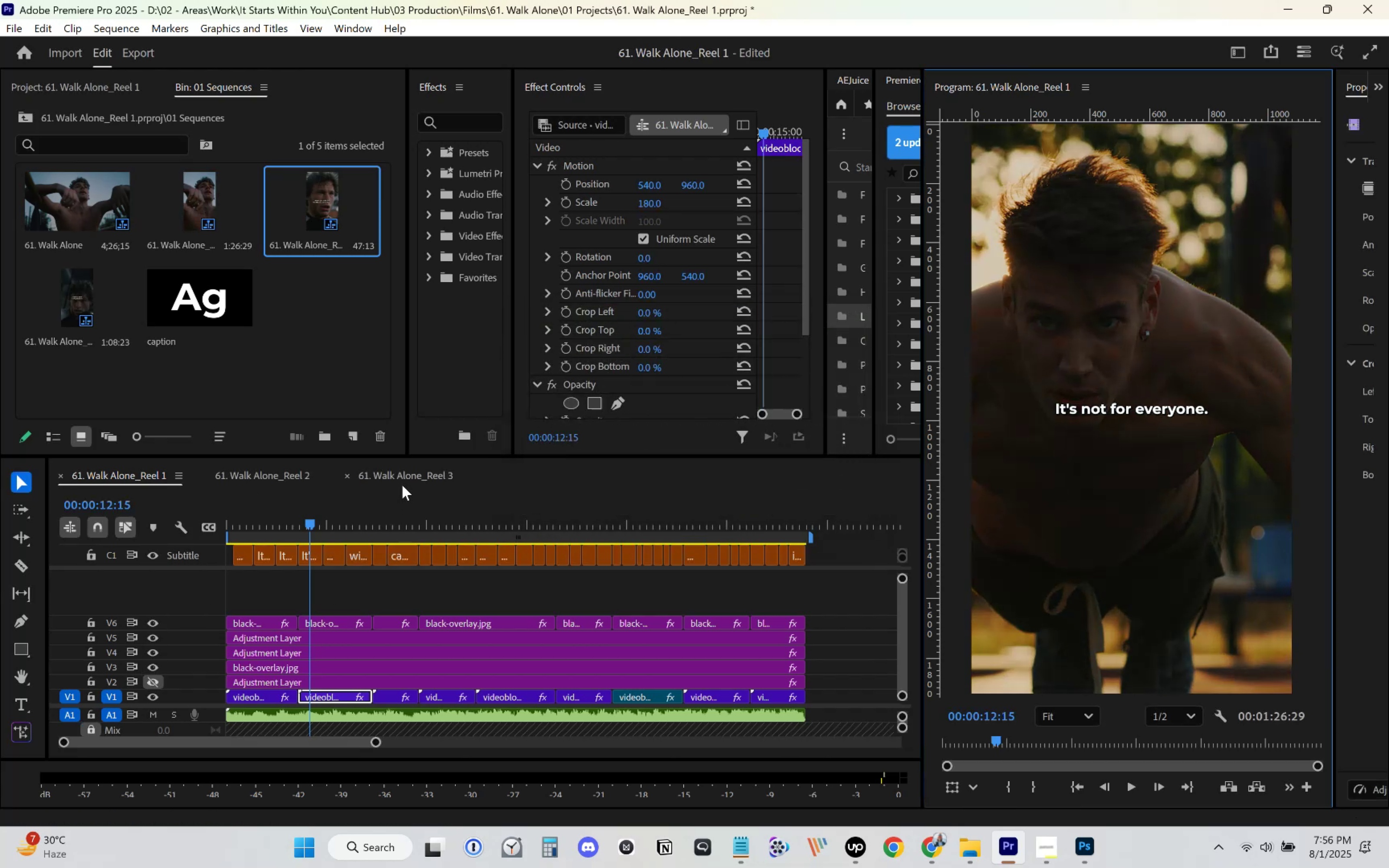 
key(Control+Z)
 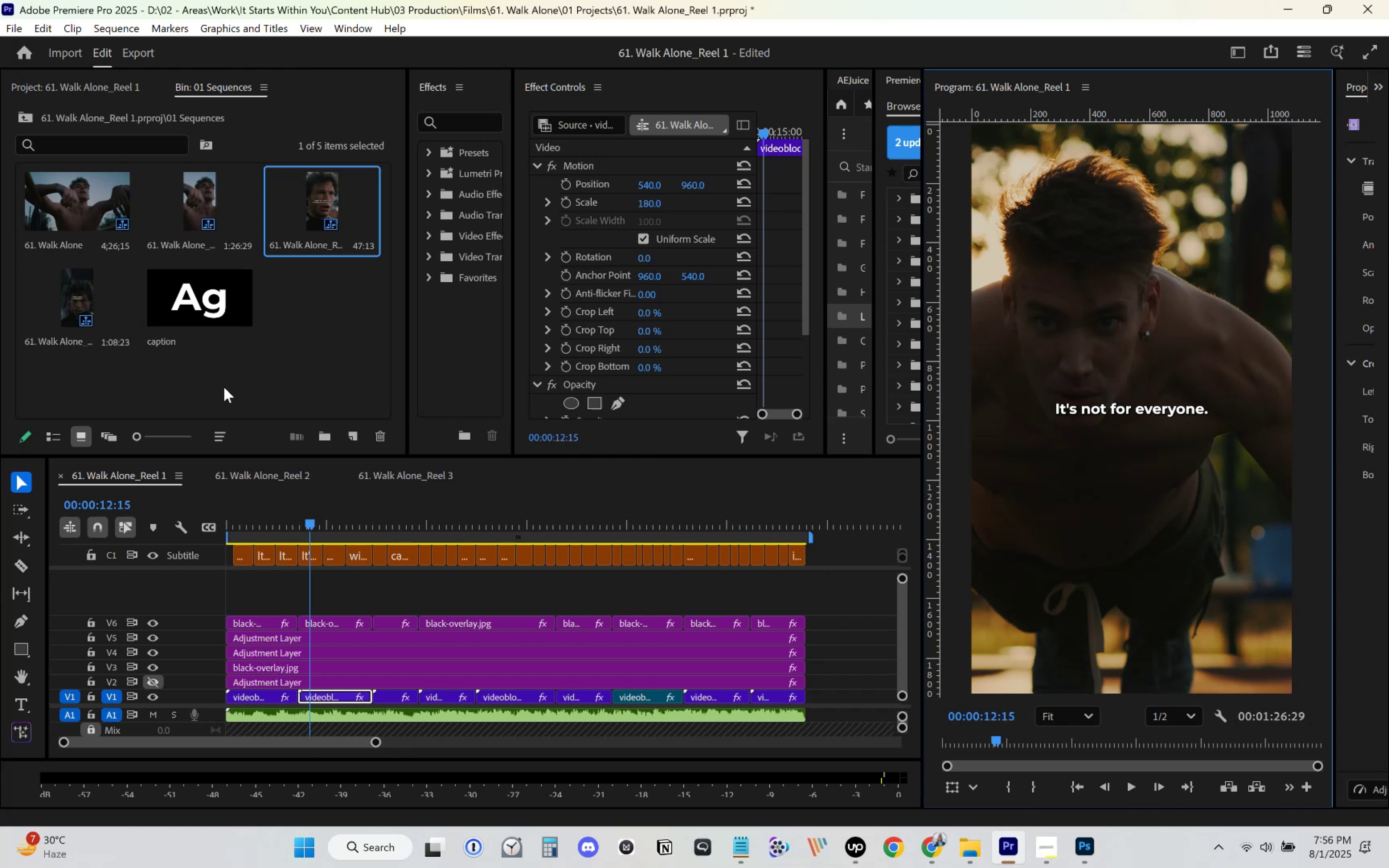 
left_click([44, 27])
 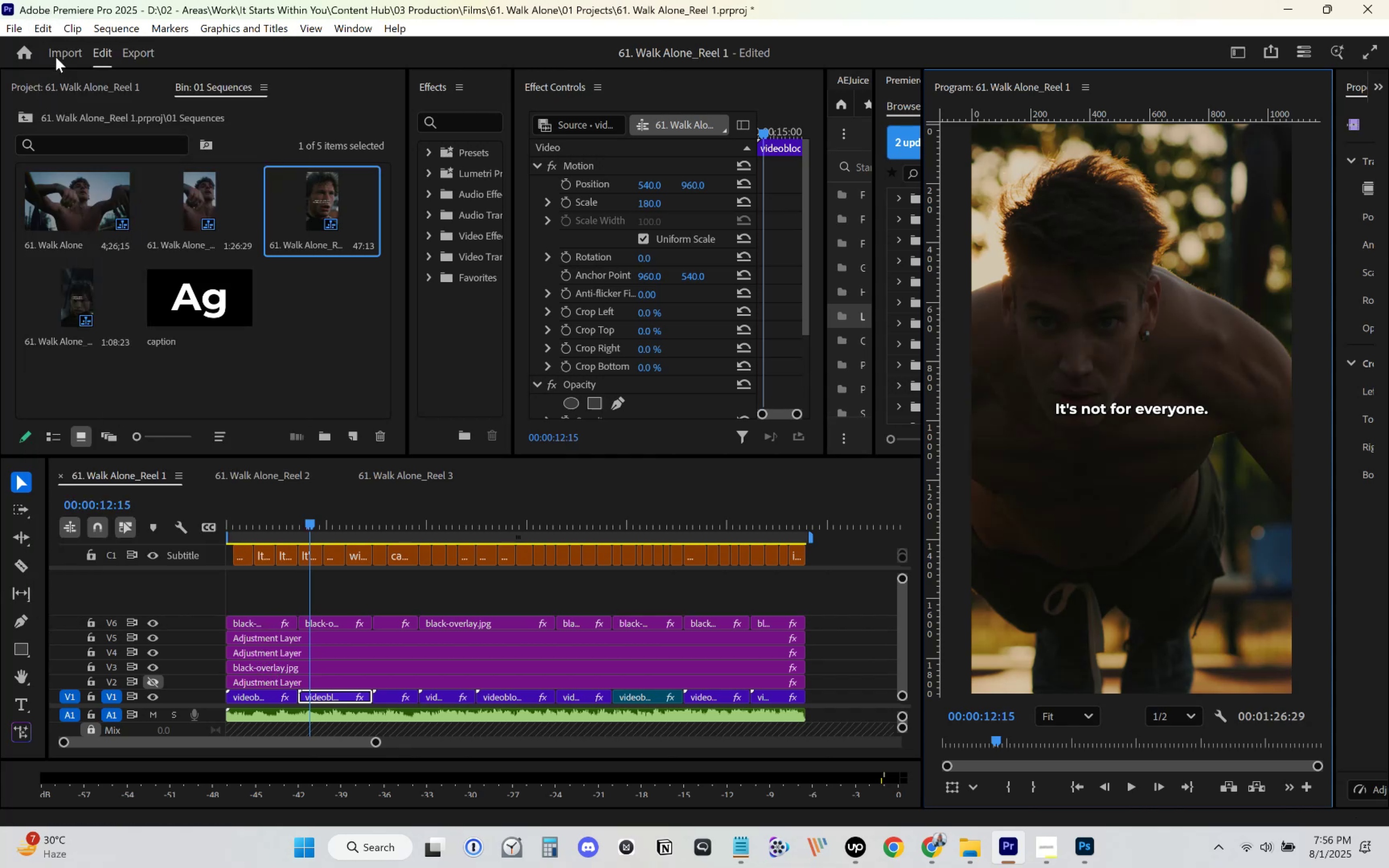 
double_click([46, 37])
 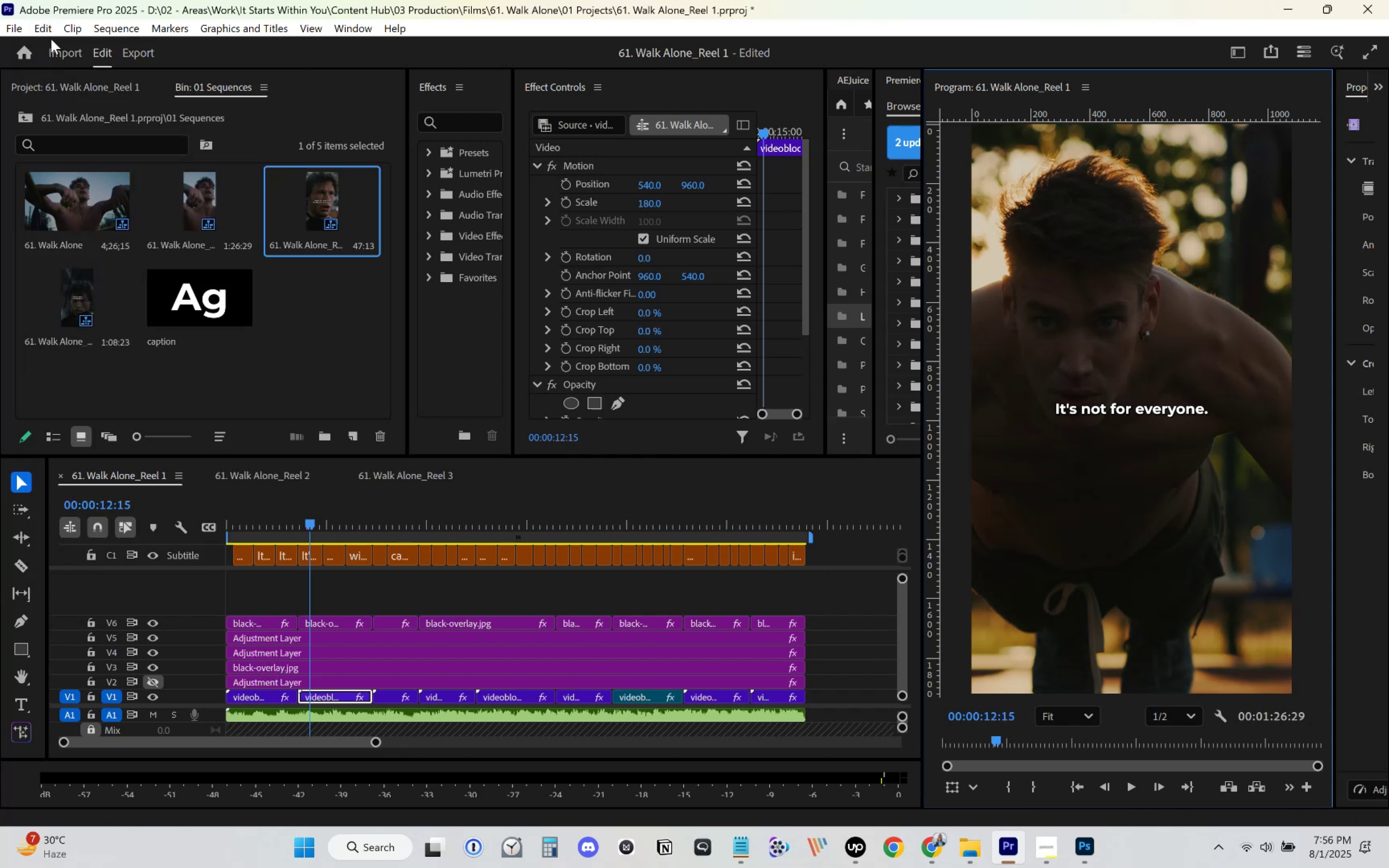 
triple_click([51, 30])
 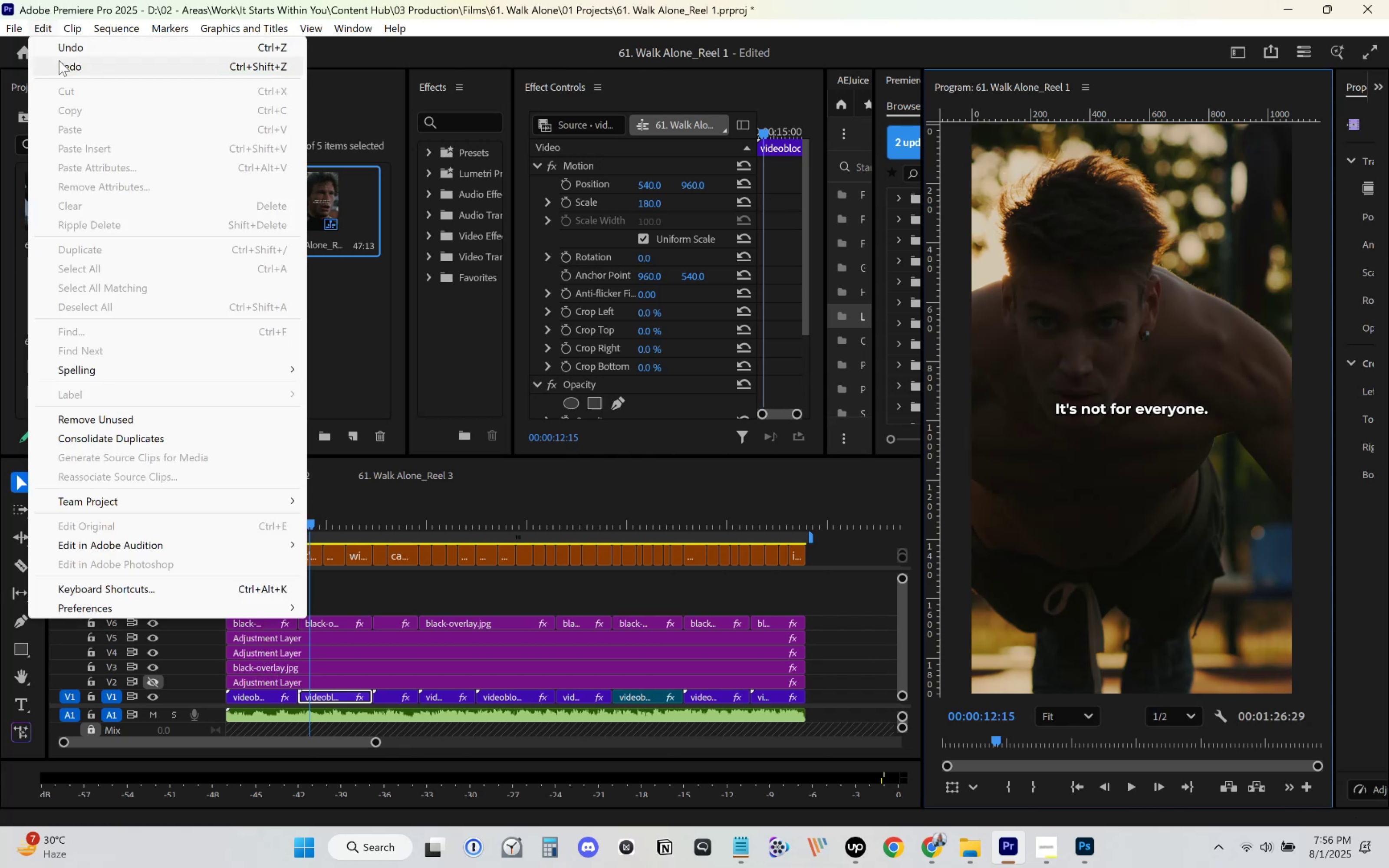 
triple_click([59, 61])
 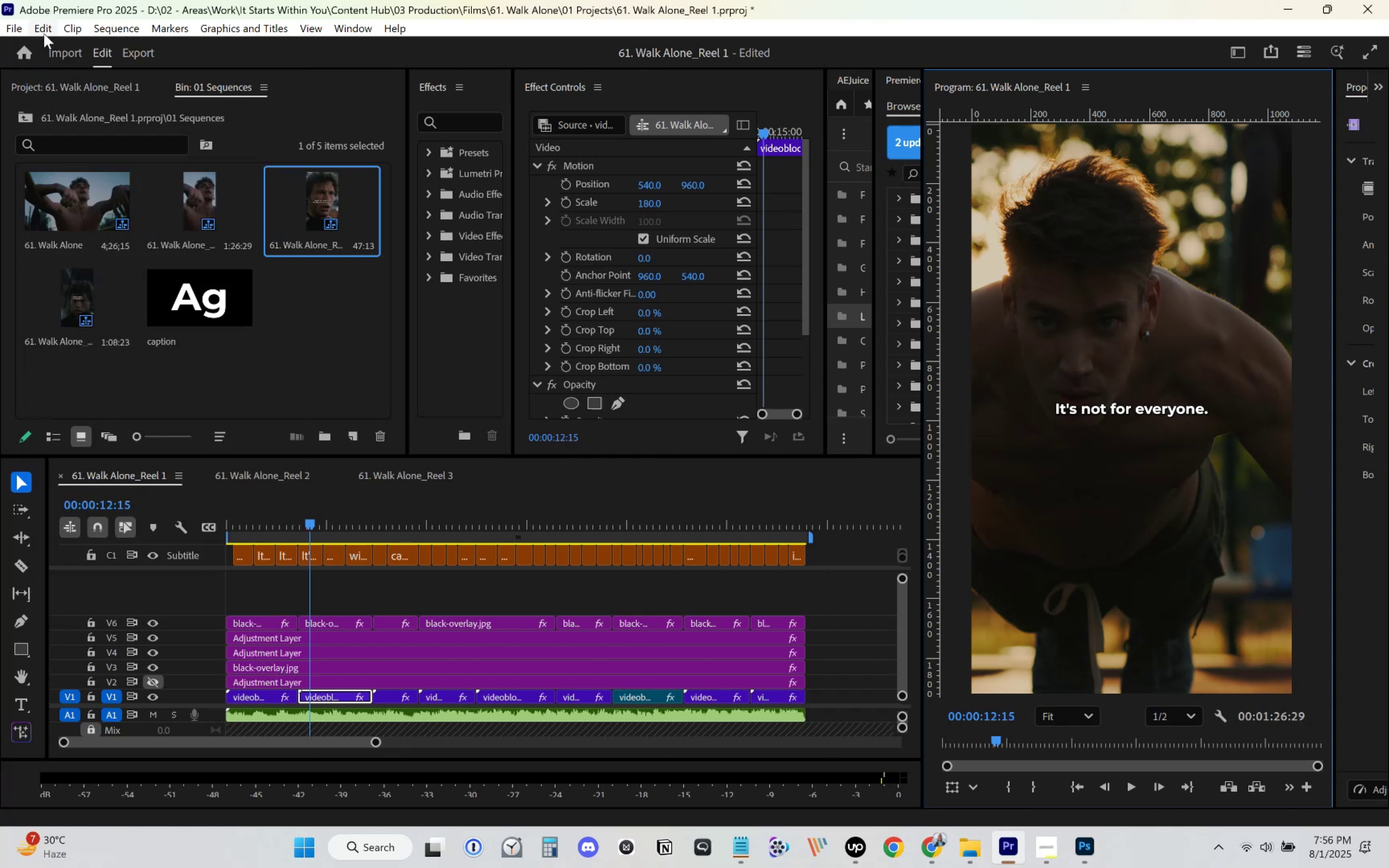 
triple_click([43, 30])
 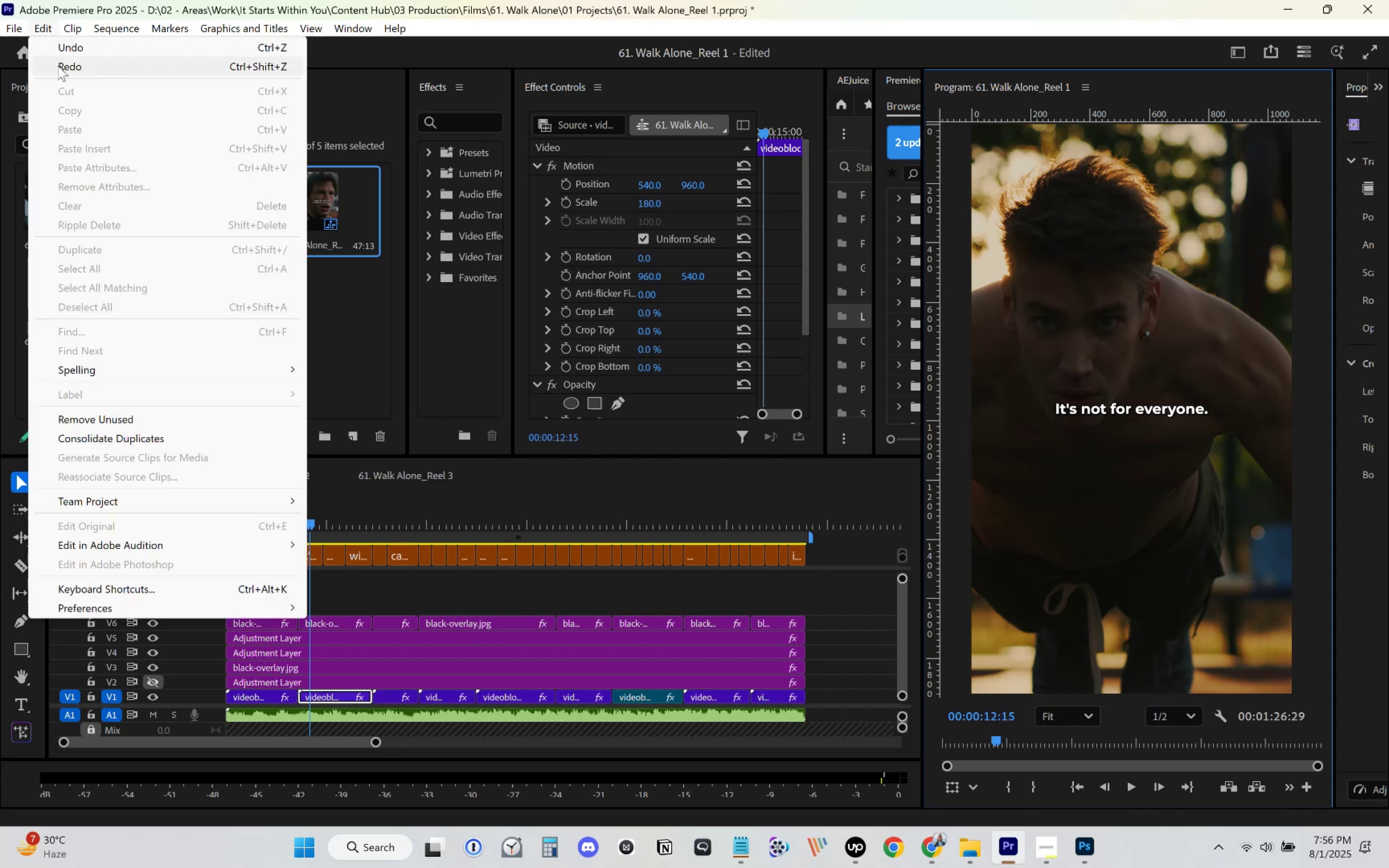 
triple_click([58, 66])
 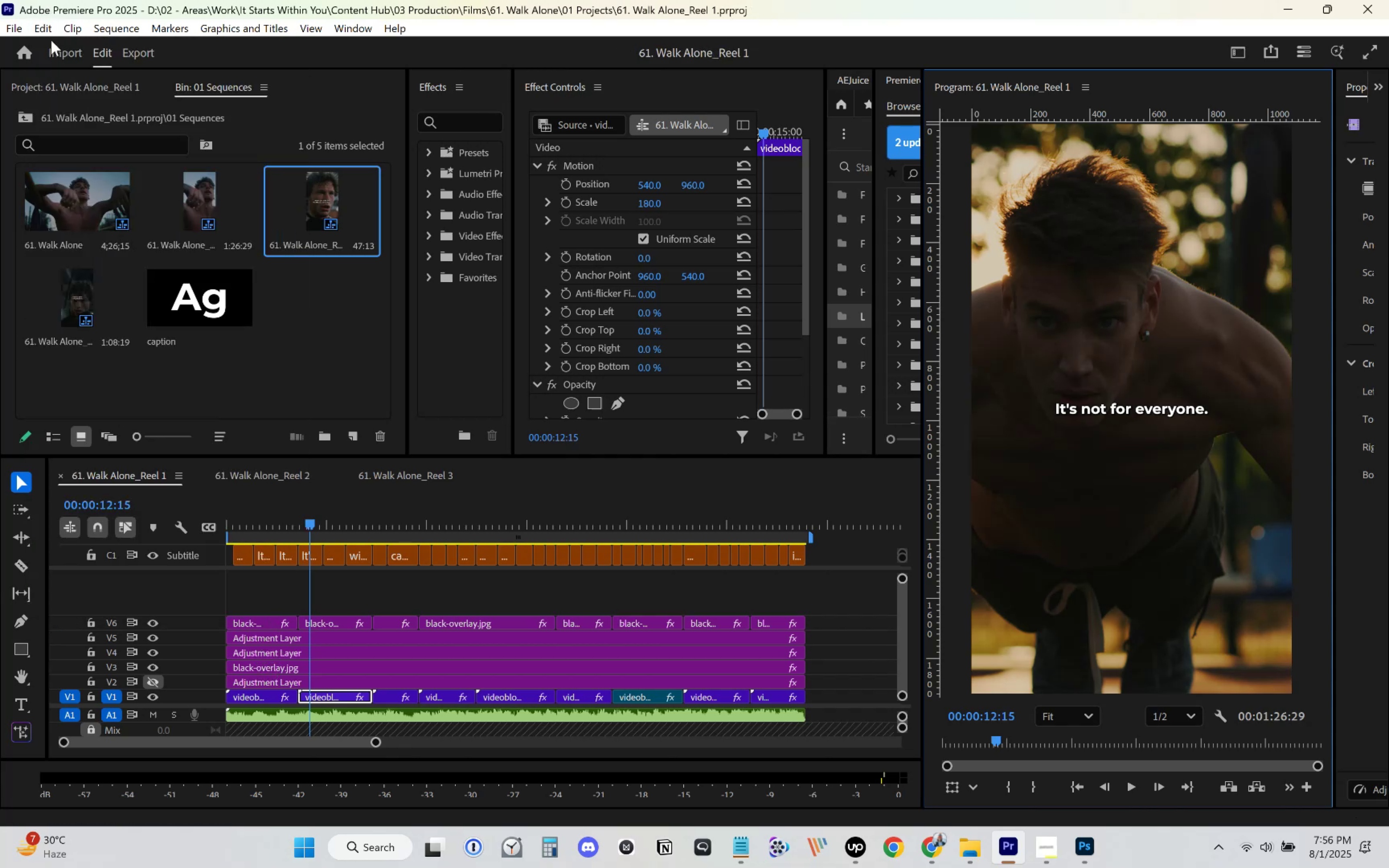 
left_click([50, 35])
 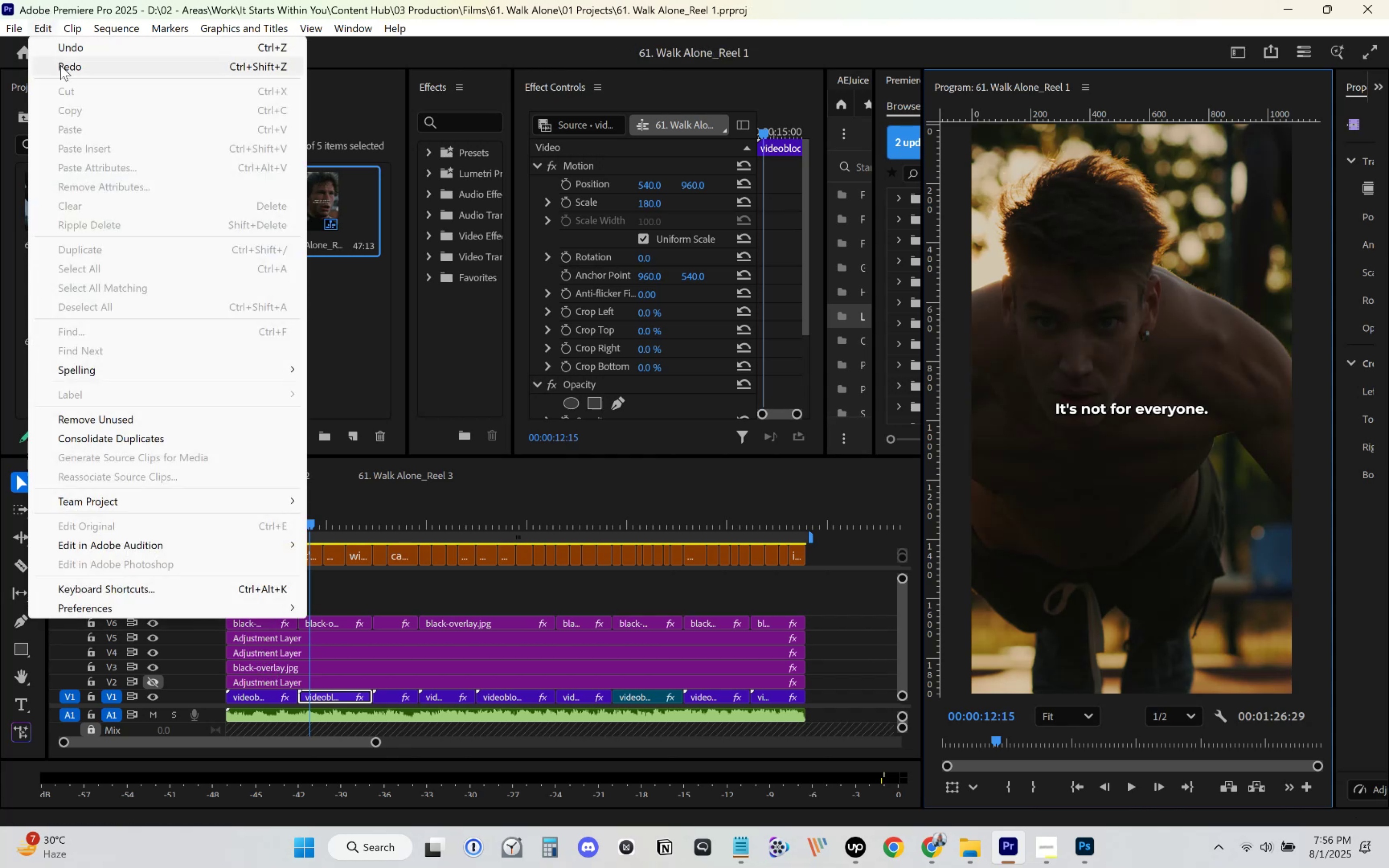 
left_click([63, 69])
 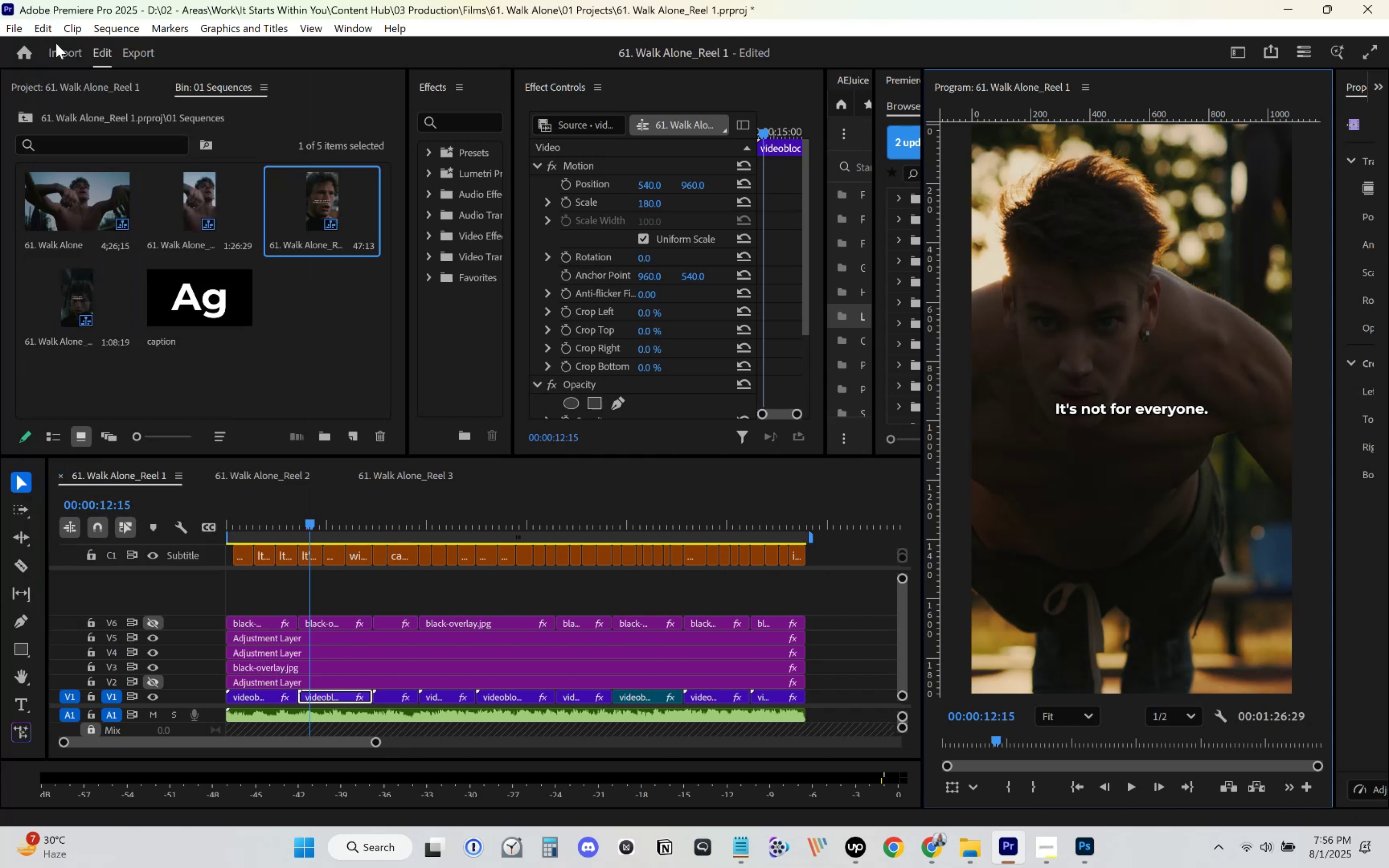 
key(Control+Z)
 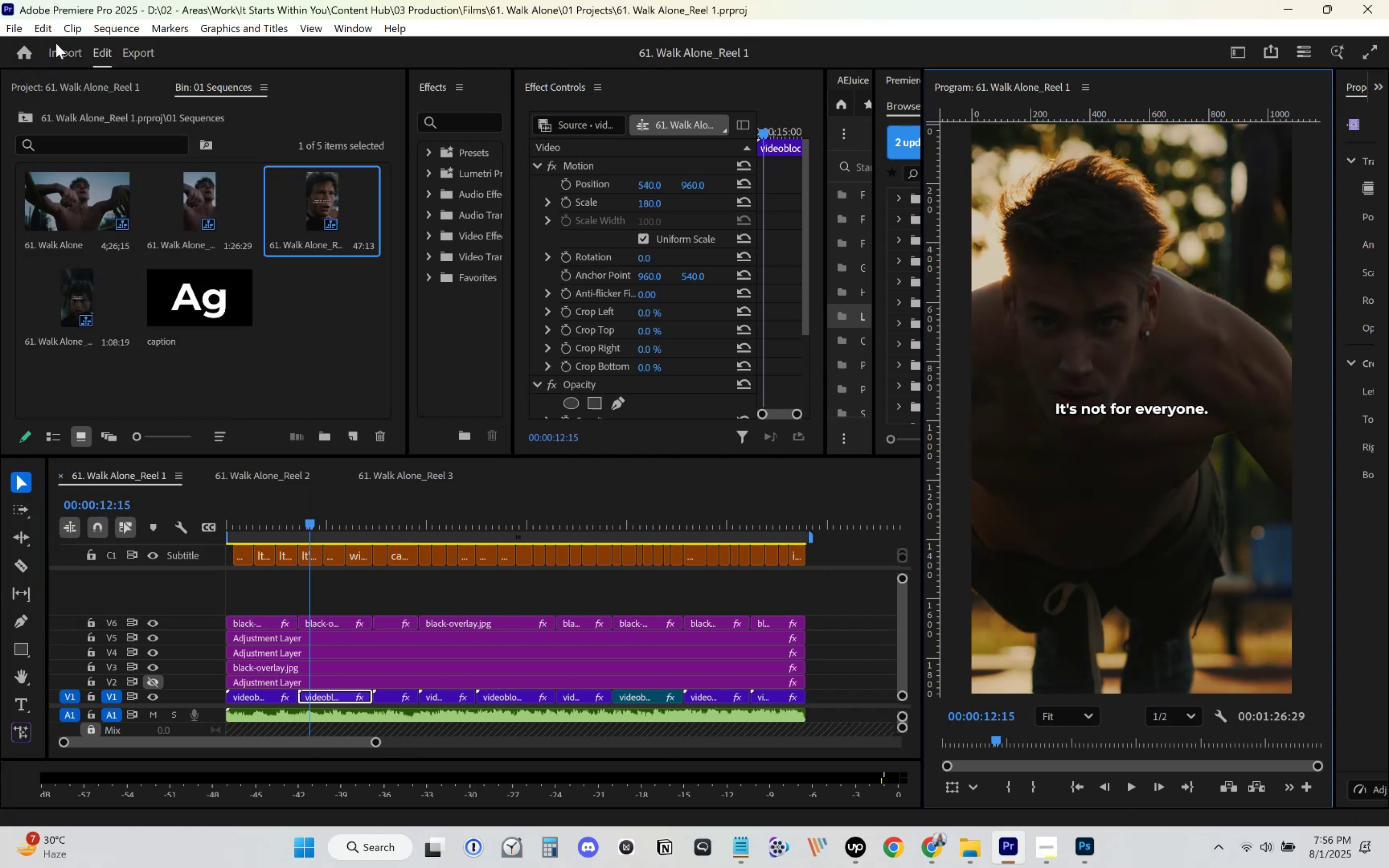 
key(Control+ControlLeft)
 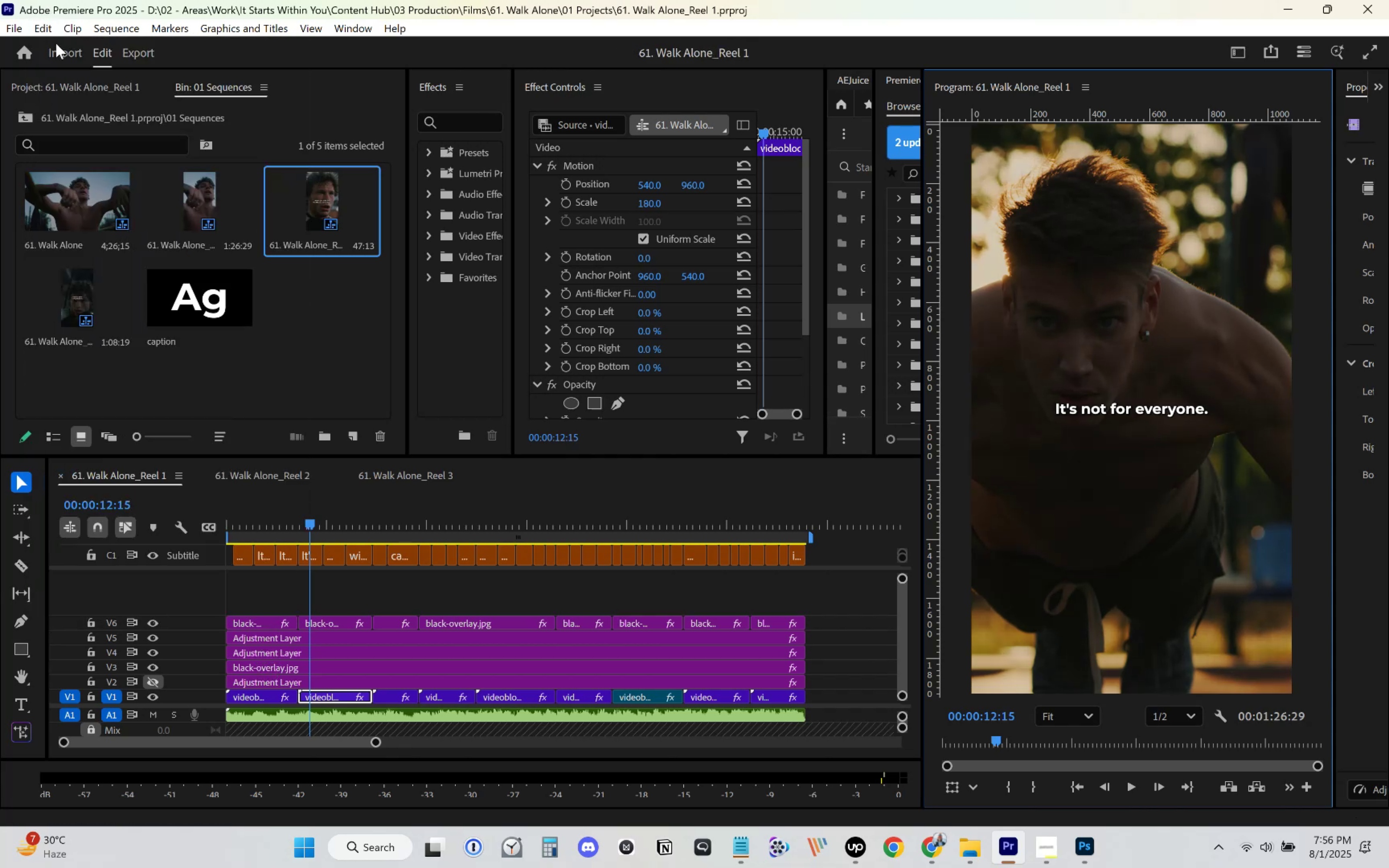 
key(Control+S)
 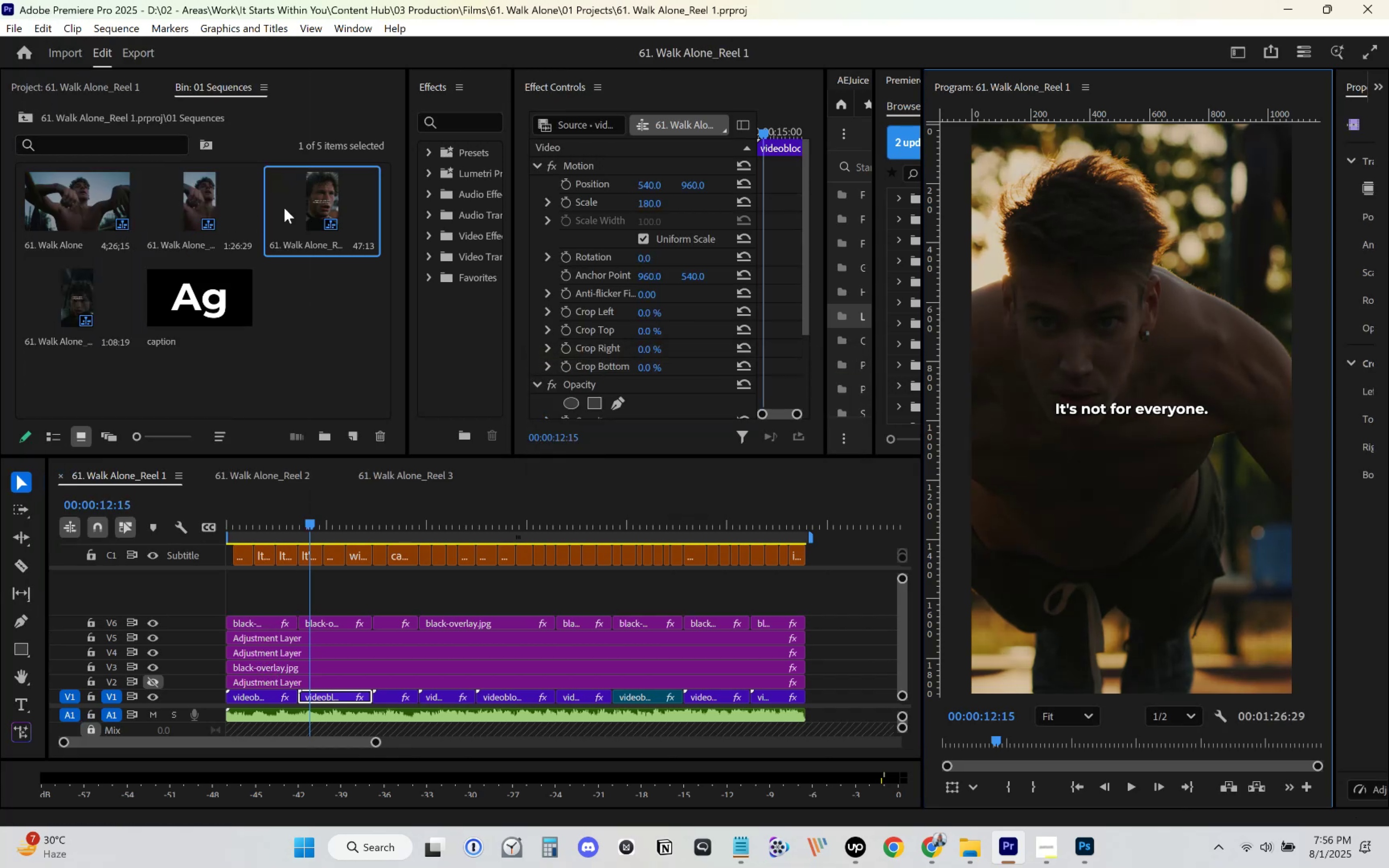 
double_click([304, 199])
 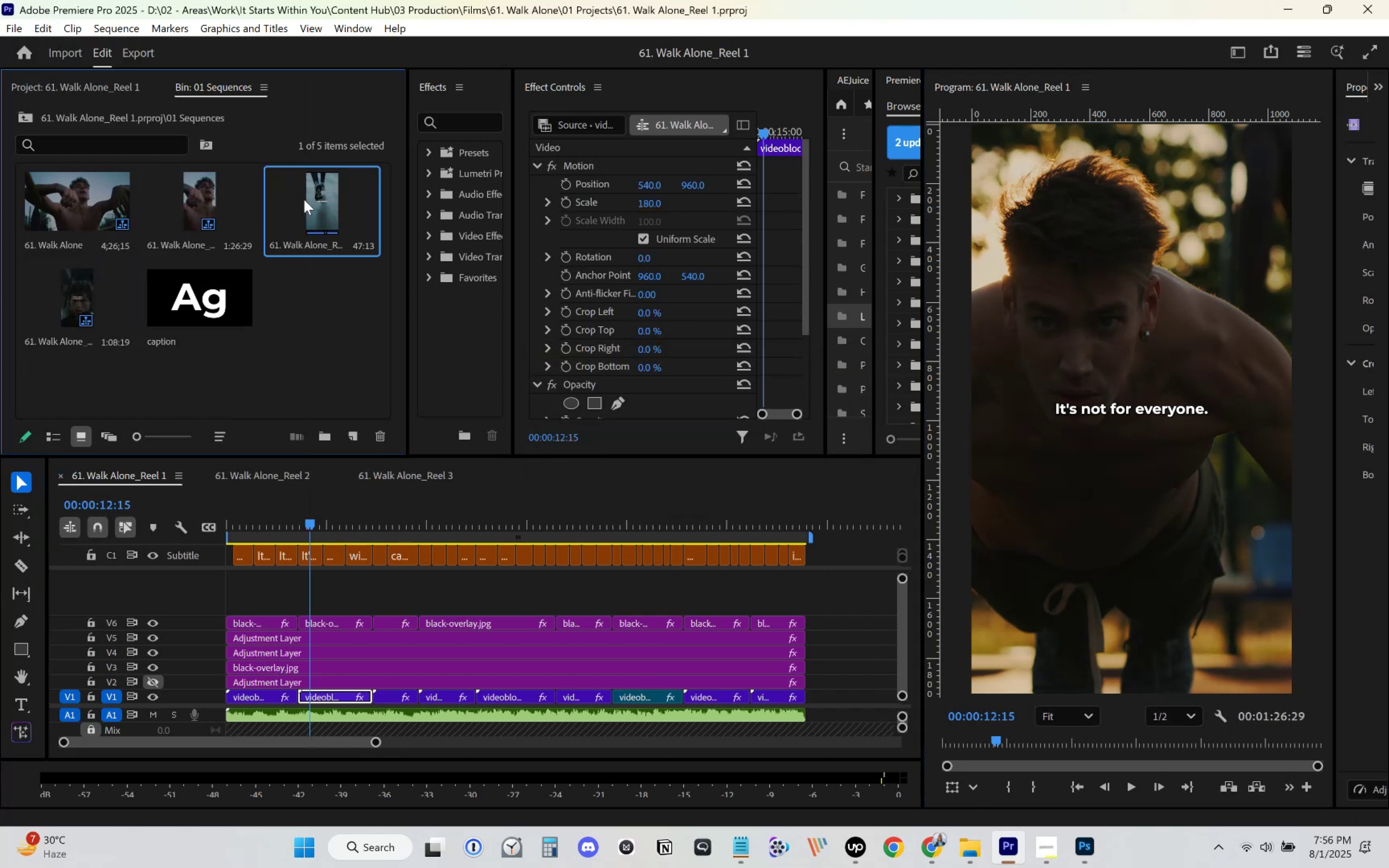 
triple_click([304, 199])
 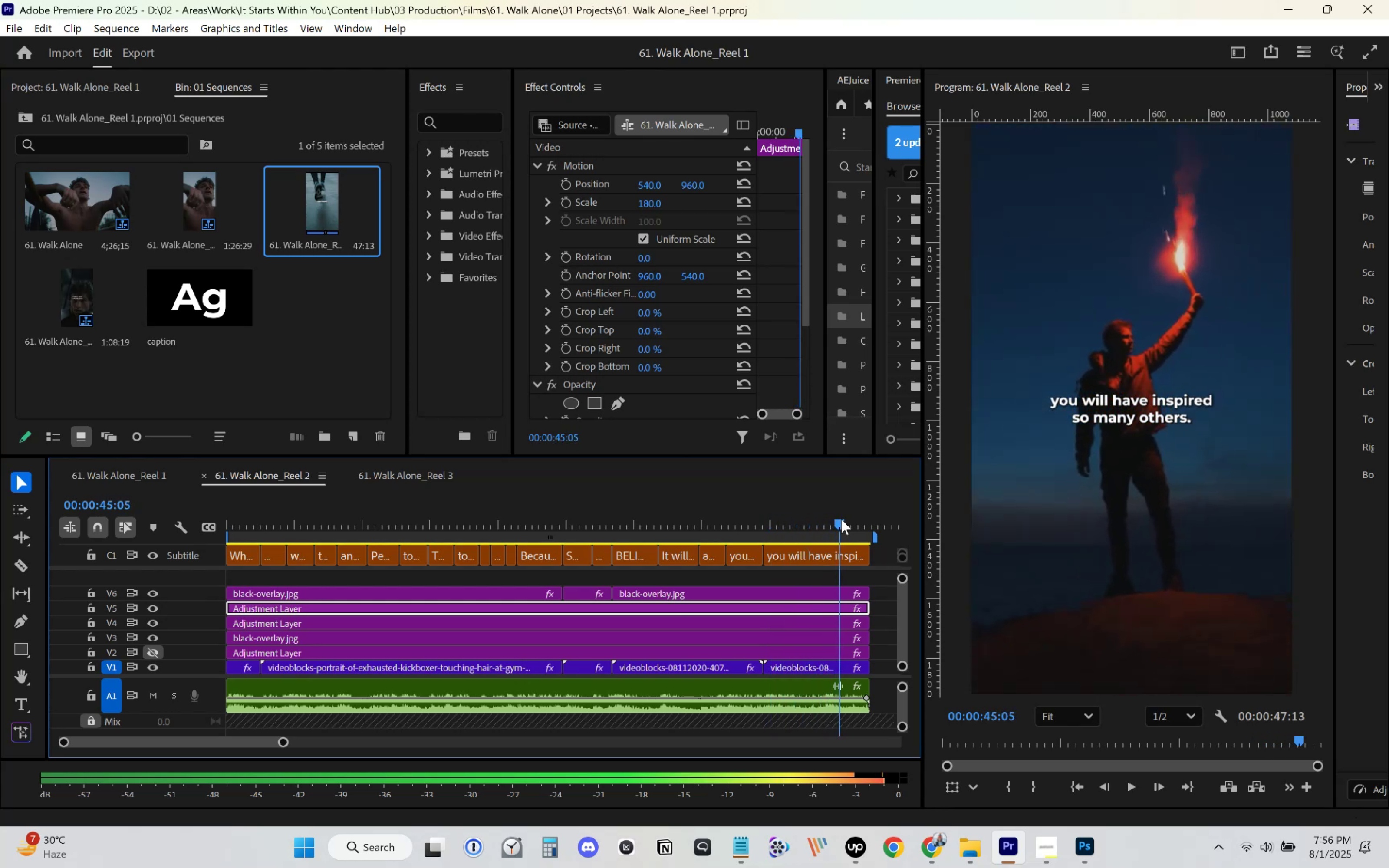 
wait(6.85)
 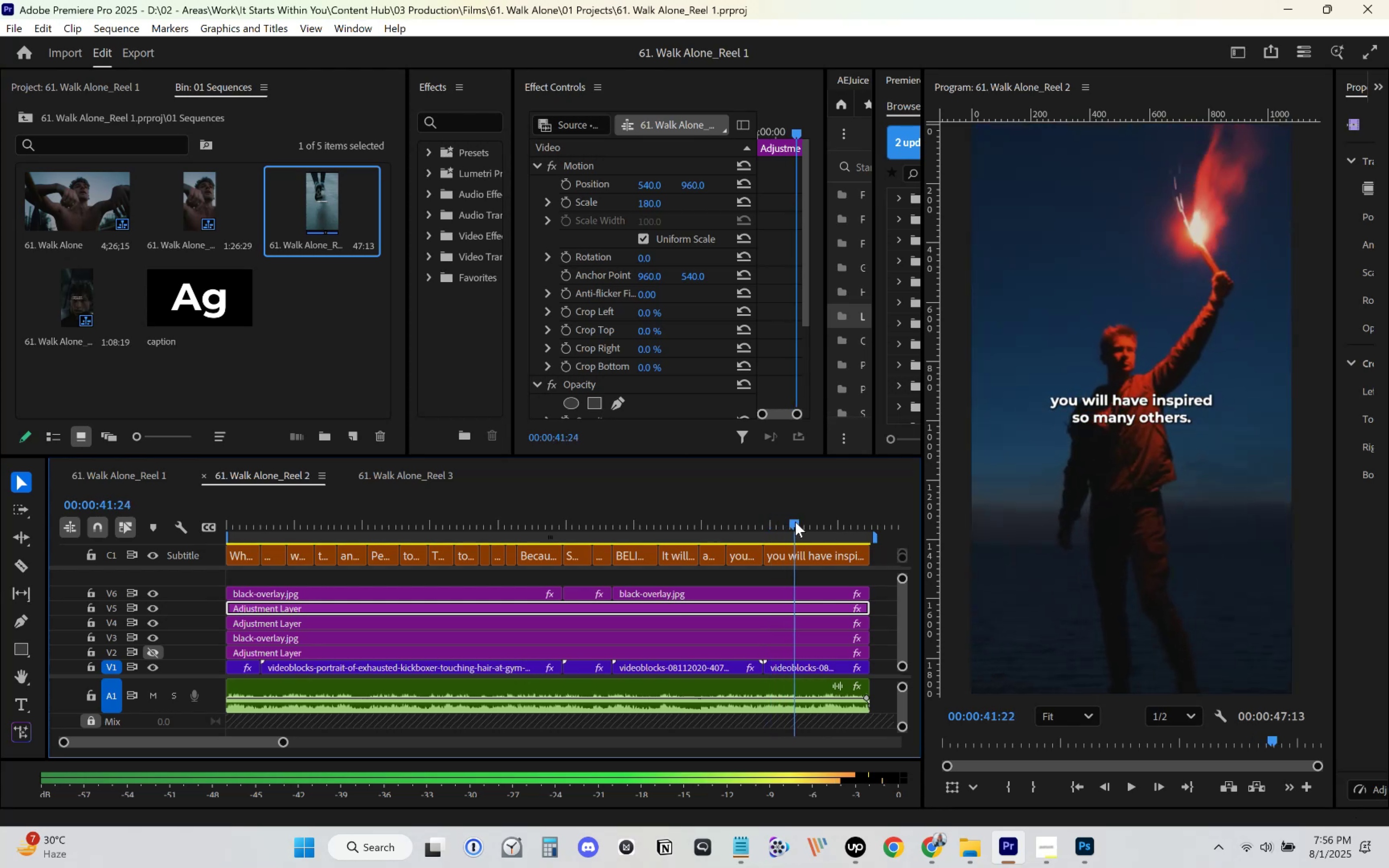 
left_click([158, 555])
 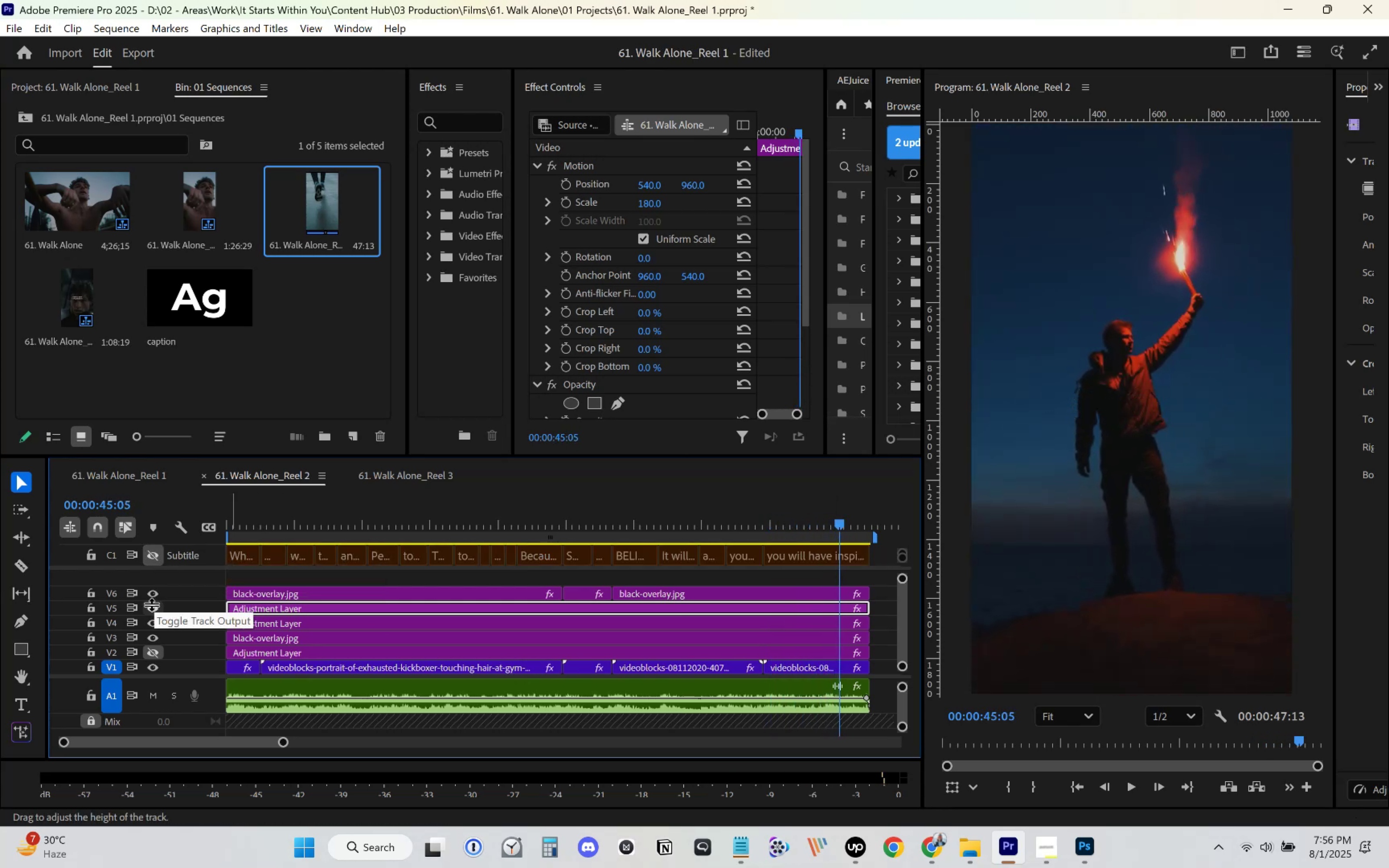 
left_click([157, 612])
 